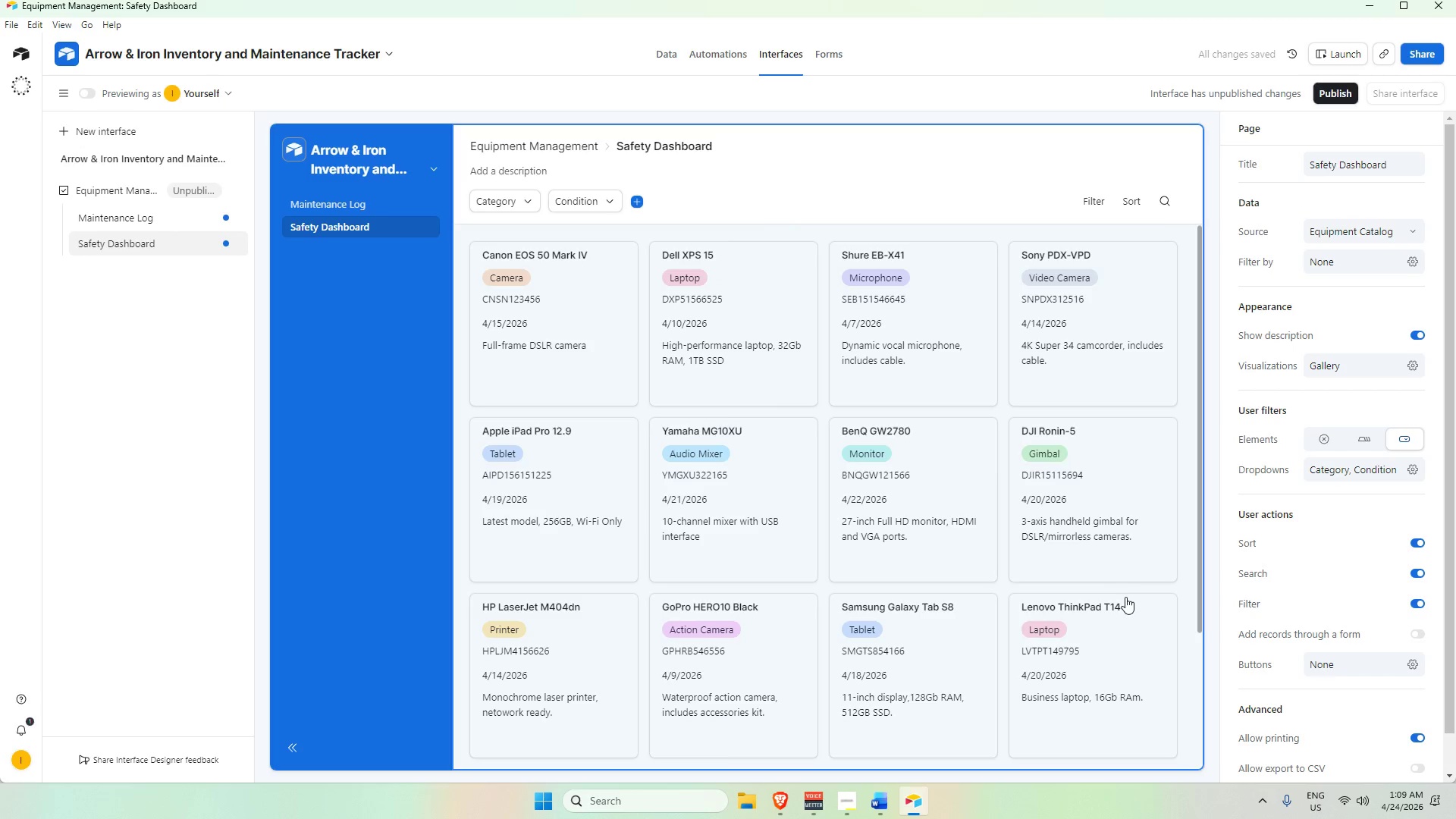 
left_click([1124, 583])
 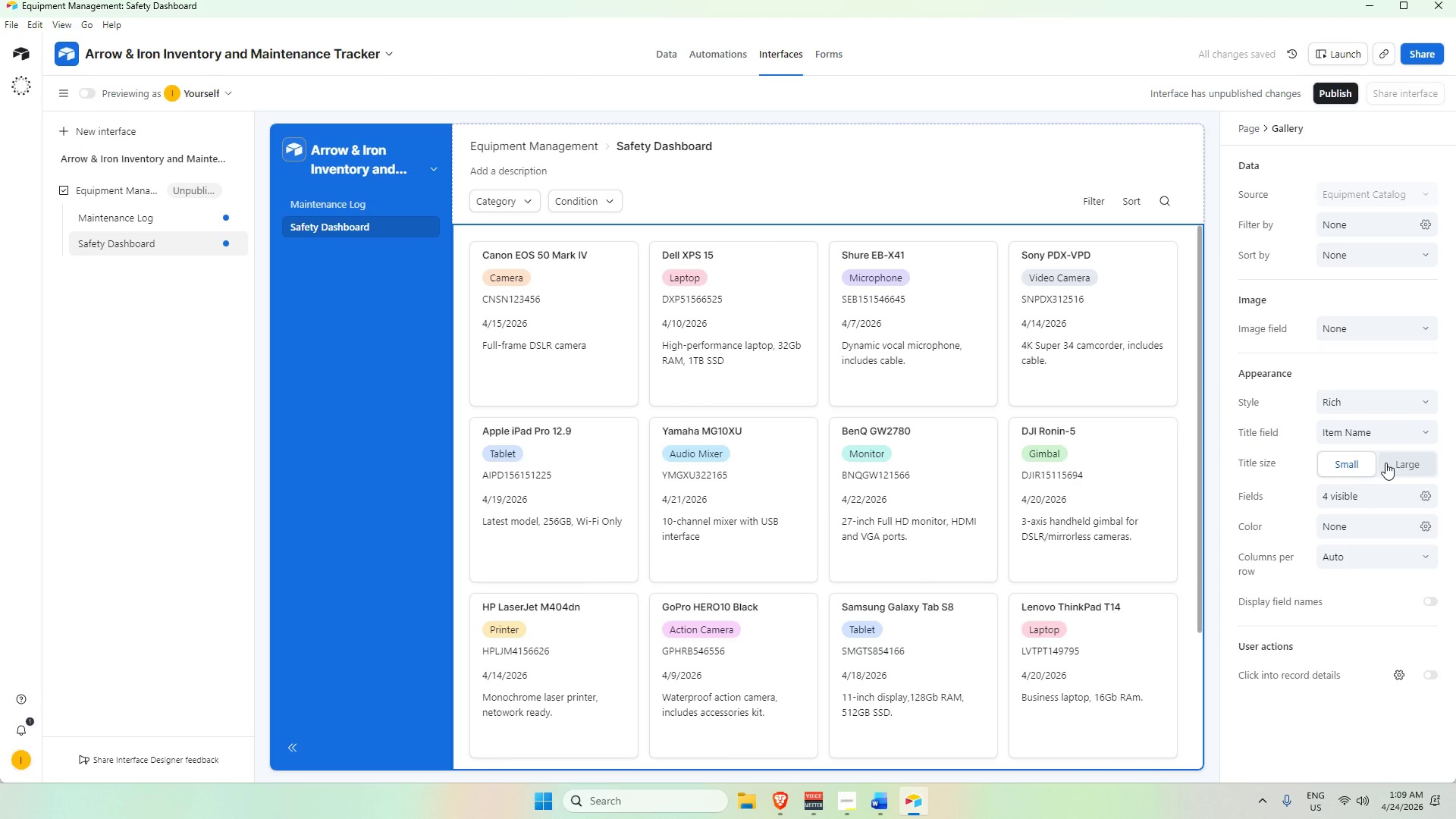 
left_click([1394, 465])
 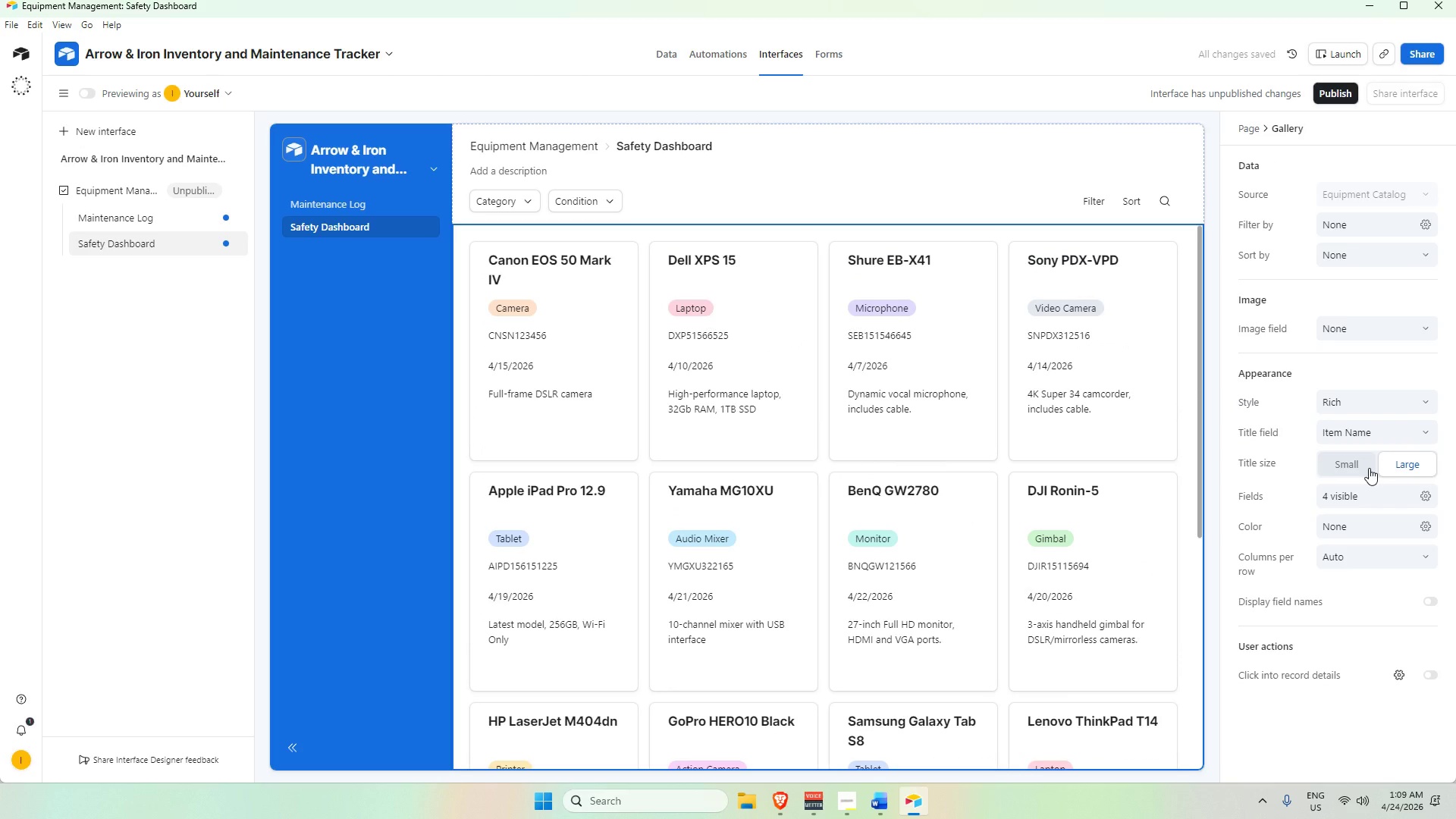 
left_click([1369, 468])
 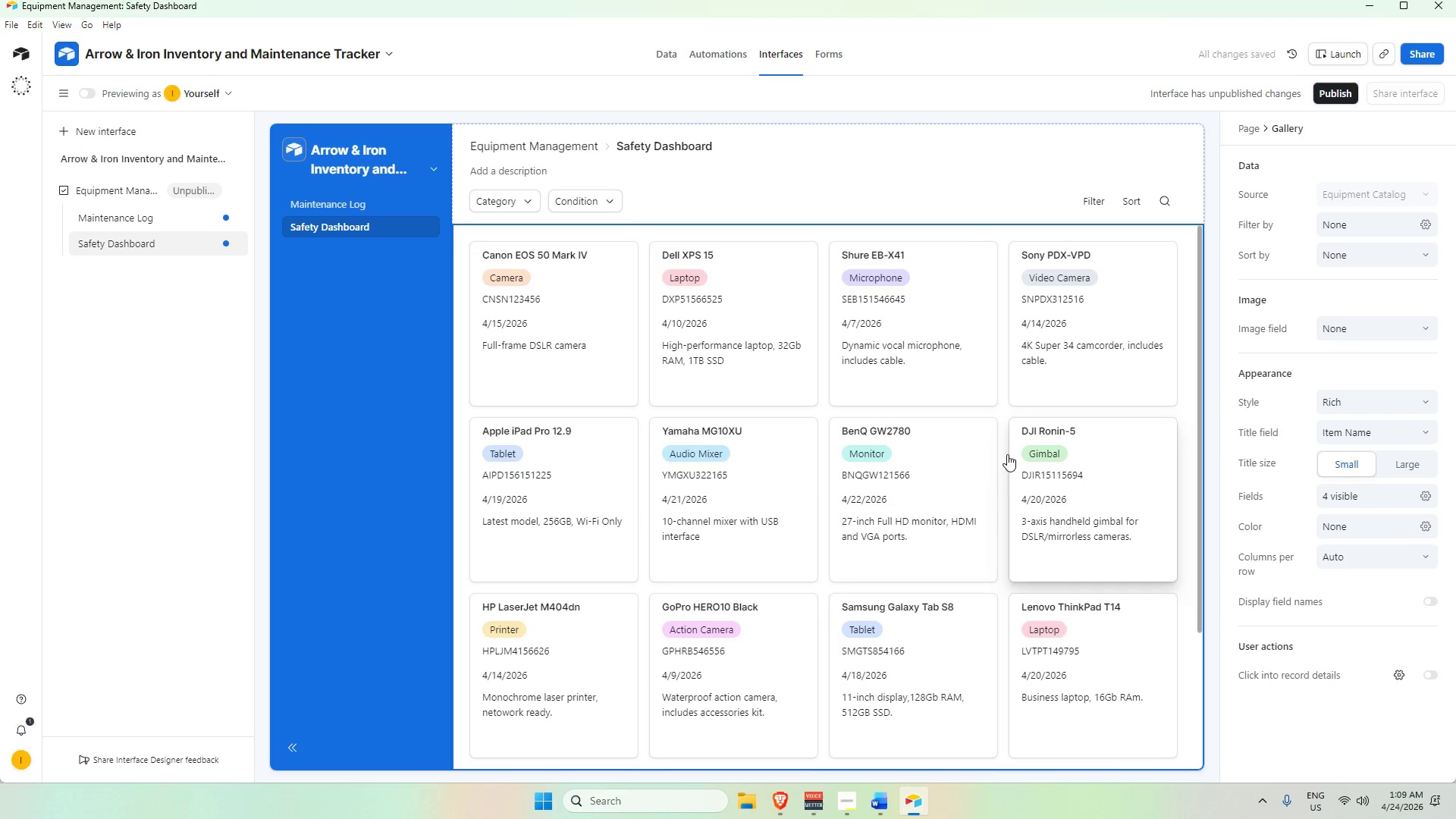 
scroll: coordinate [930, 447], scroll_direction: down, amount: 2.0
 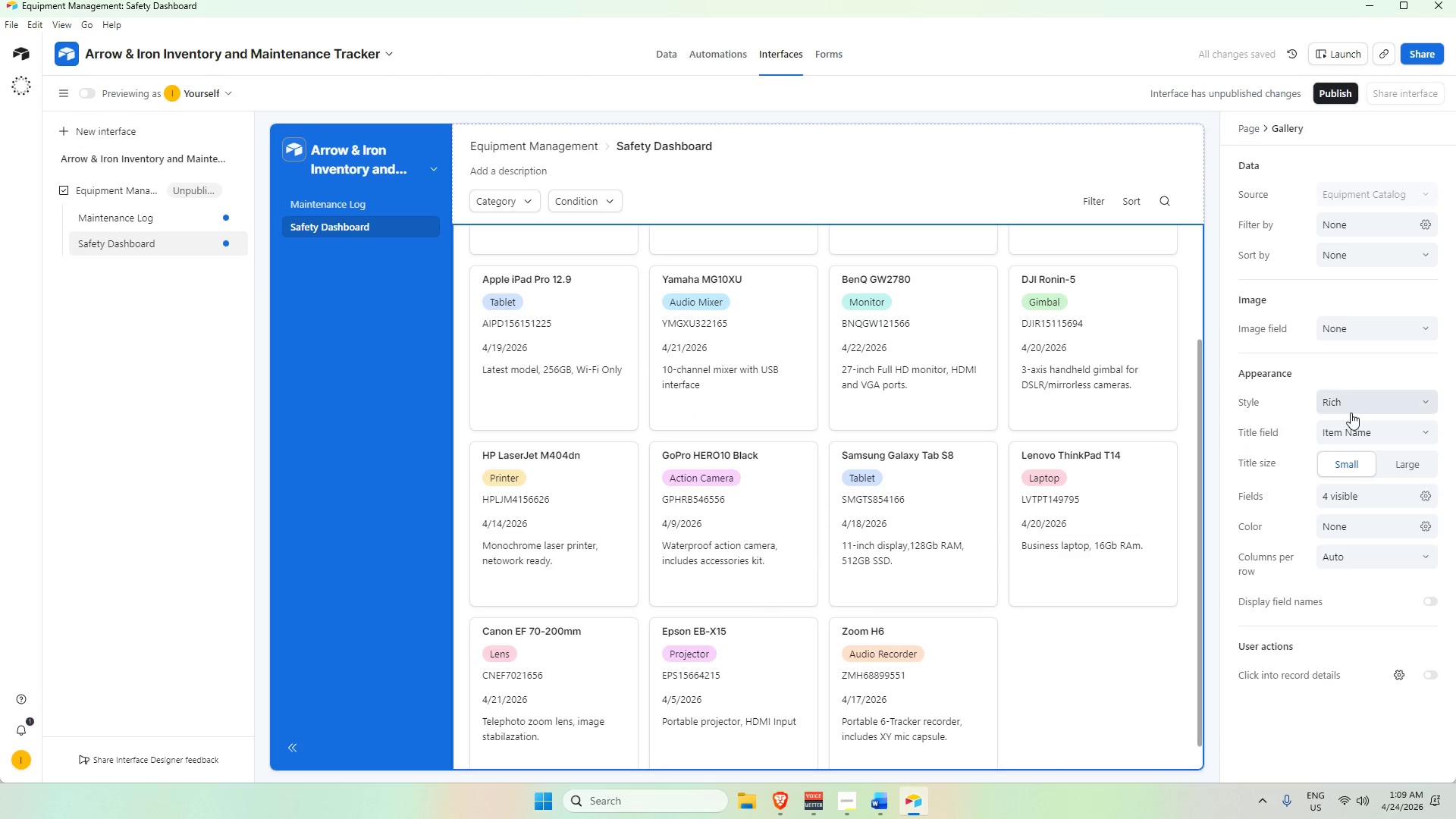 
left_click([1352, 400])
 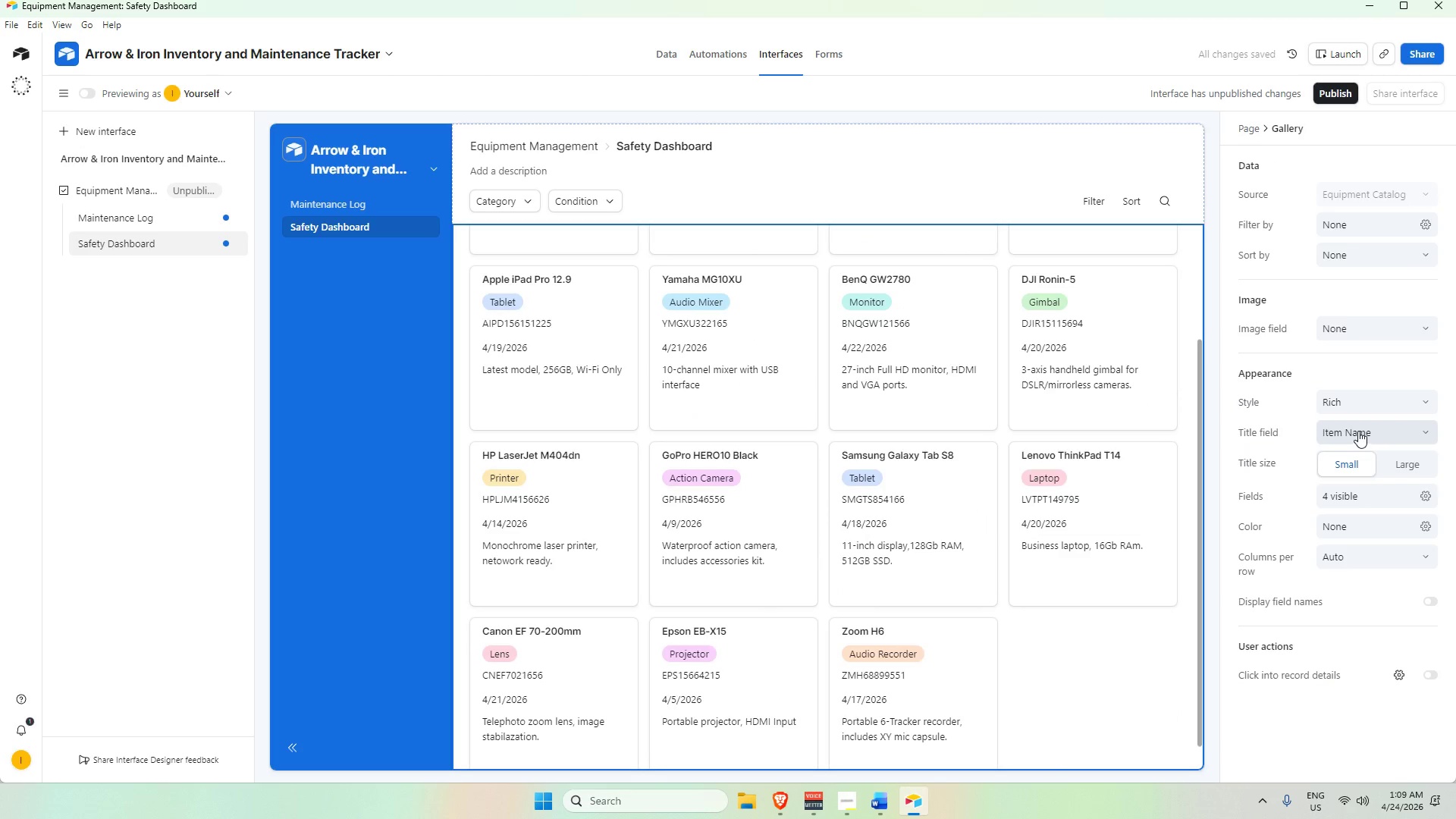 
left_click([1358, 431])
 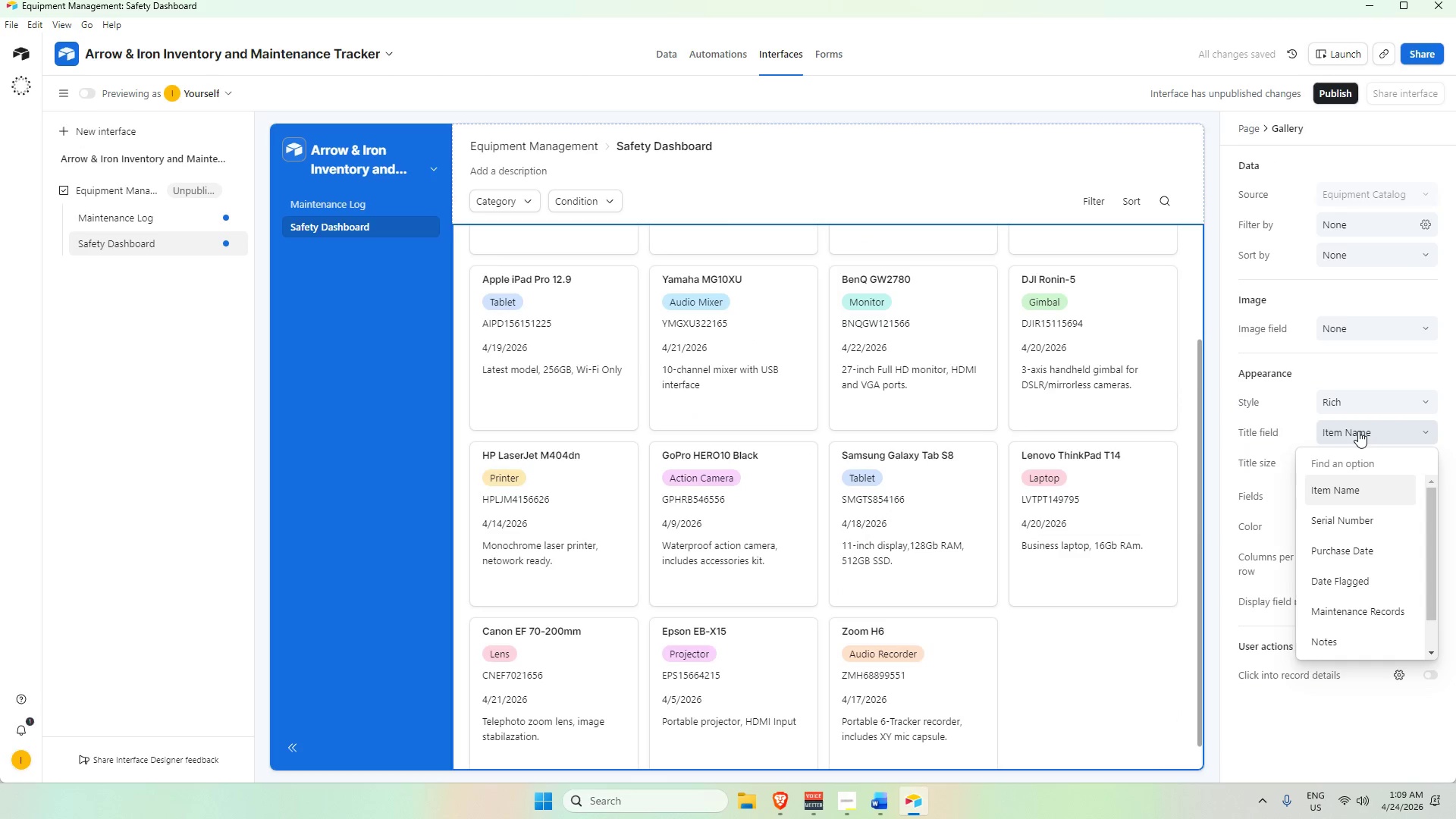 
left_click([1358, 431])
 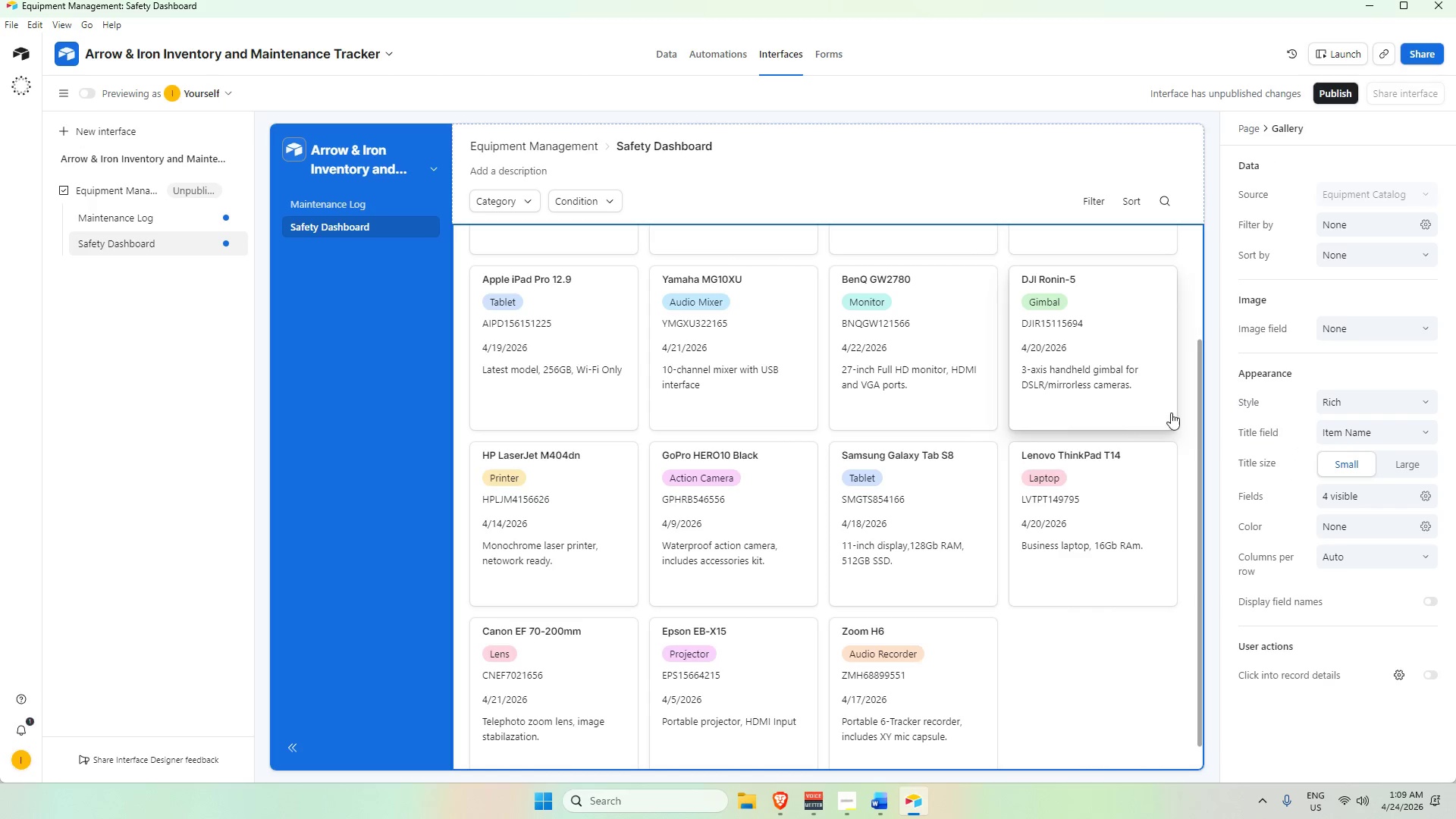 
scroll: coordinate [1341, 559], scroll_direction: up, amount: 10.0
 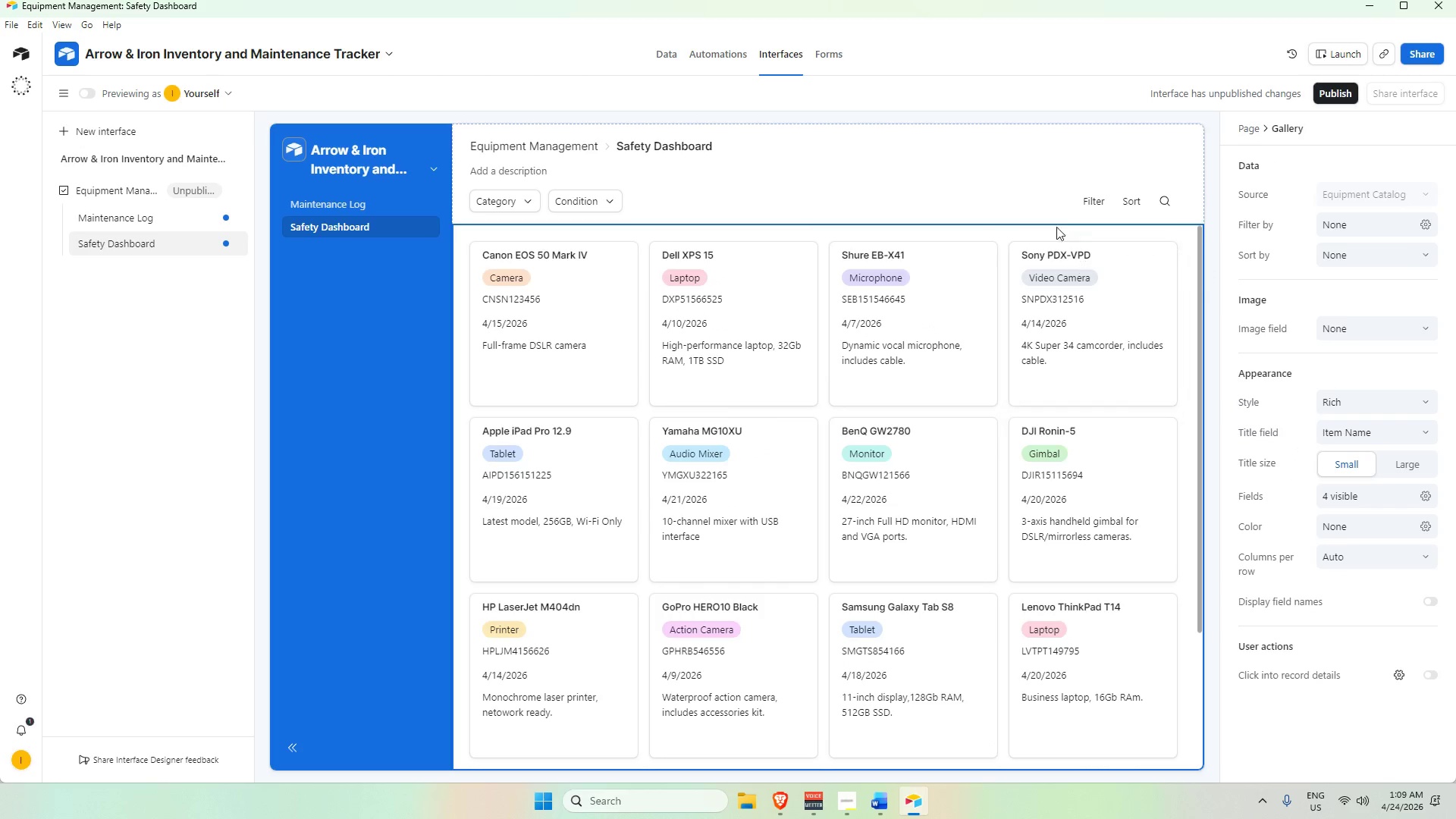 
left_click([1047, 178])
 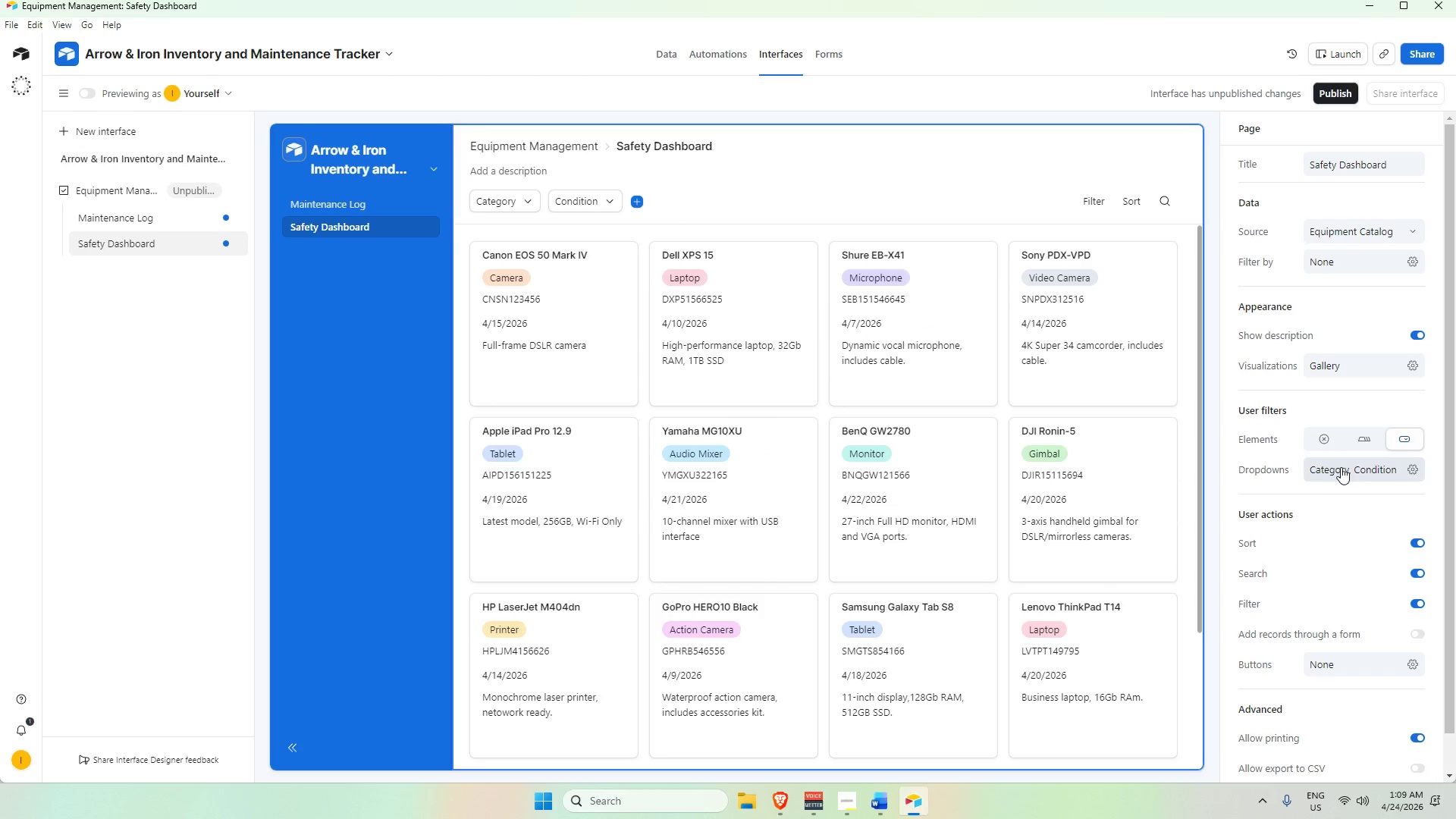 
scroll: coordinate [1325, 585], scroll_direction: down, amount: 8.0
 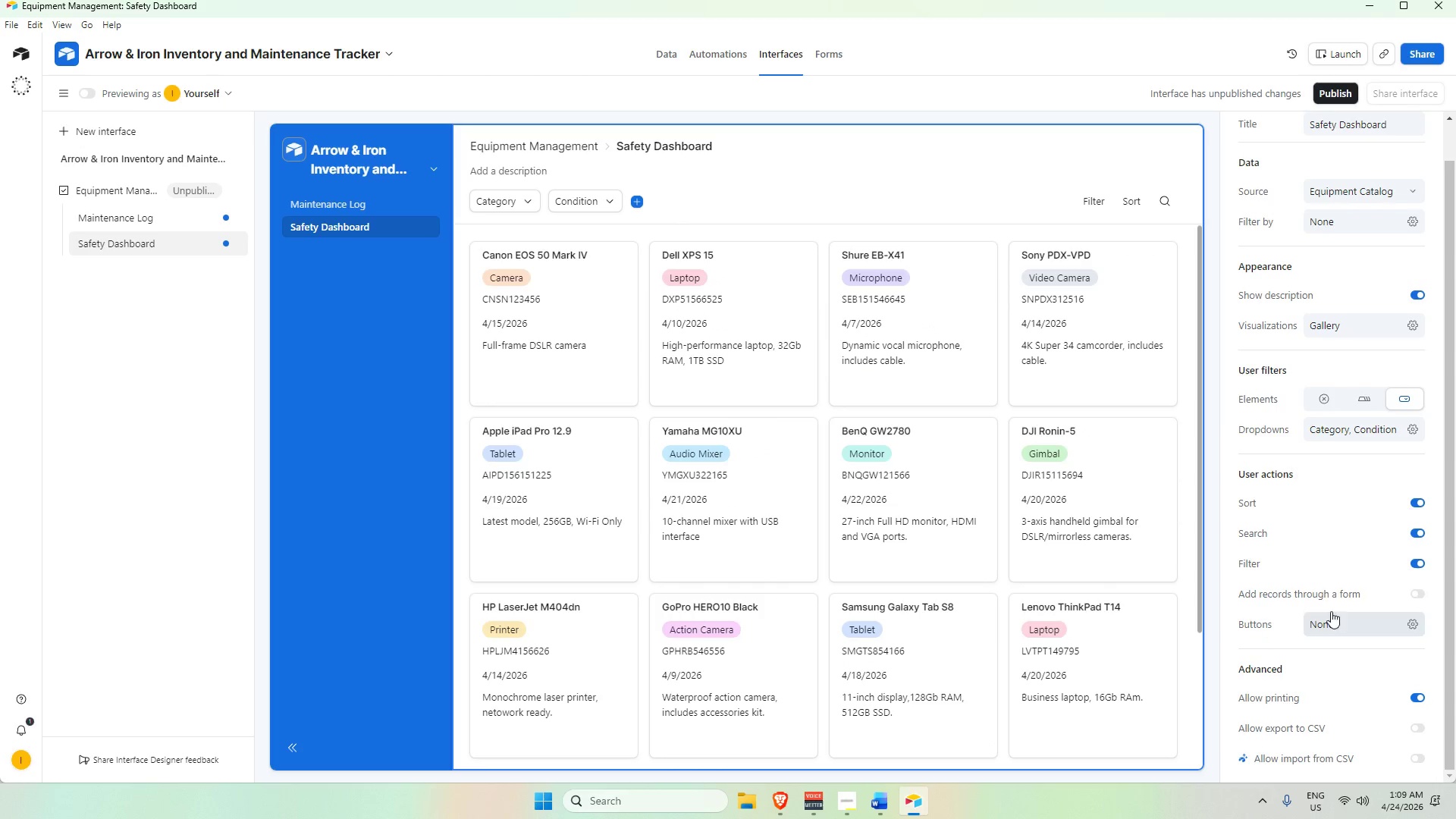 
scroll: coordinate [1332, 548], scroll_direction: up, amount: 4.0
 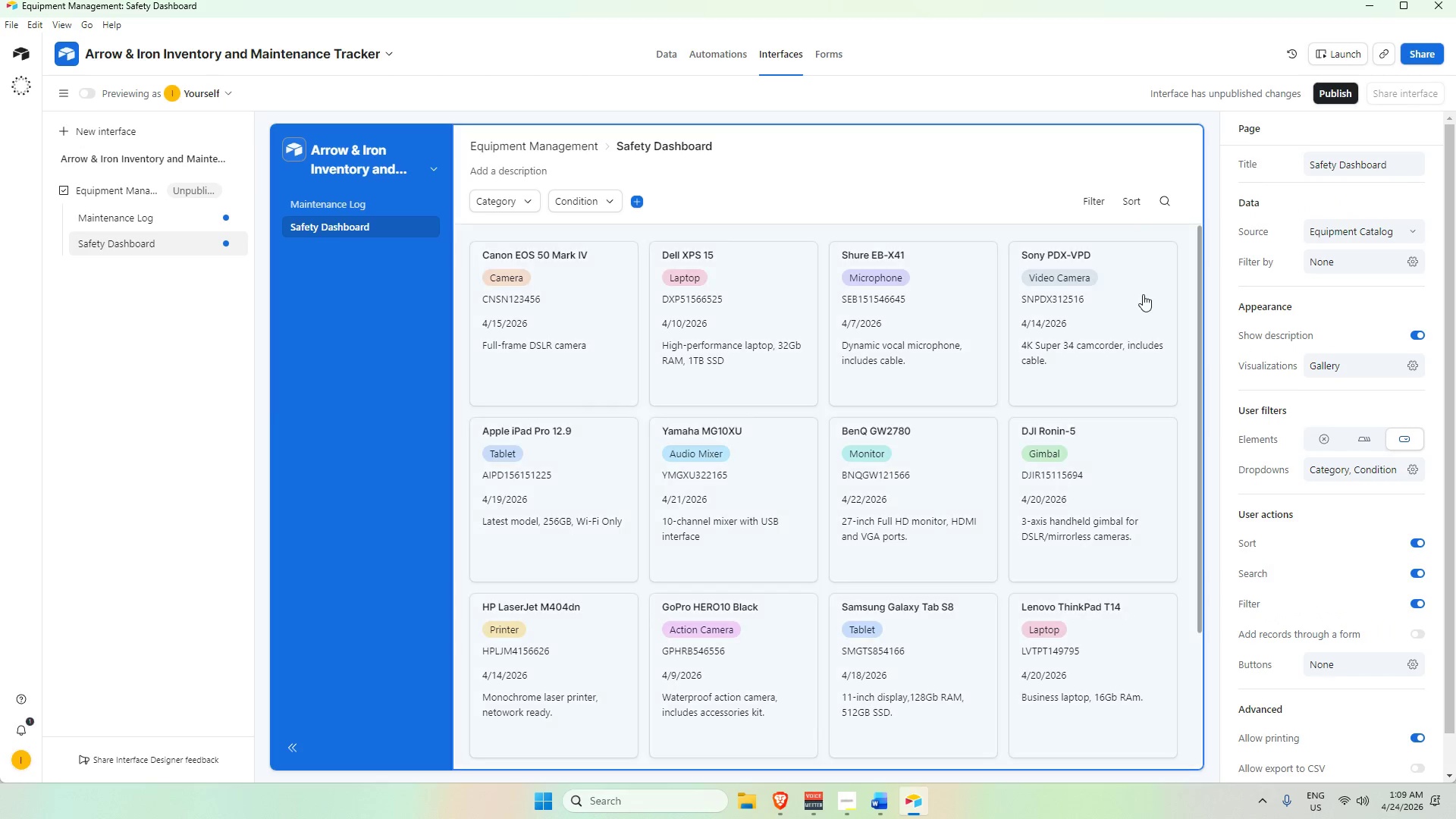 
left_click([1147, 284])
 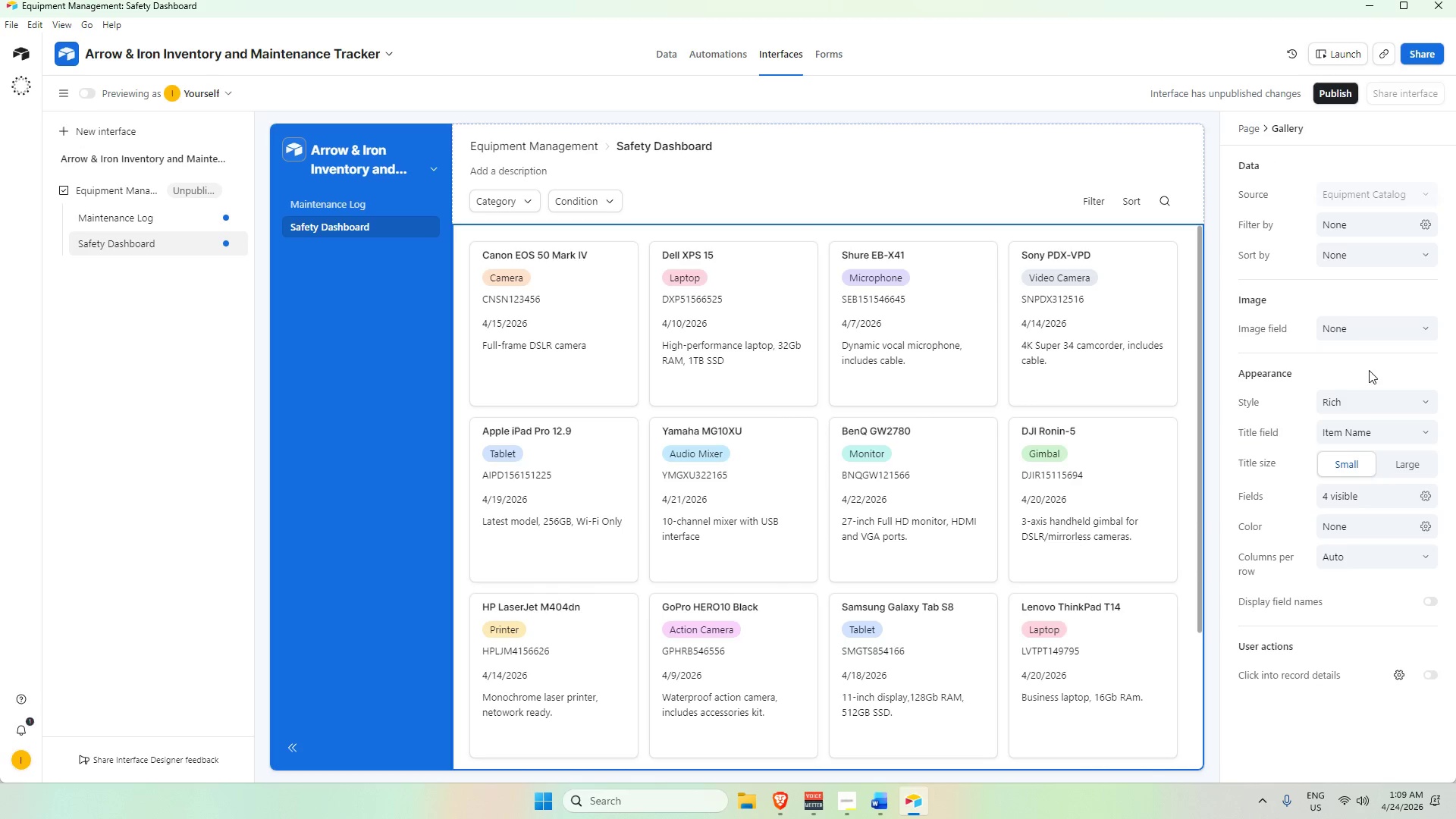 
scroll: coordinate [1360, 406], scroll_direction: down, amount: 3.0
 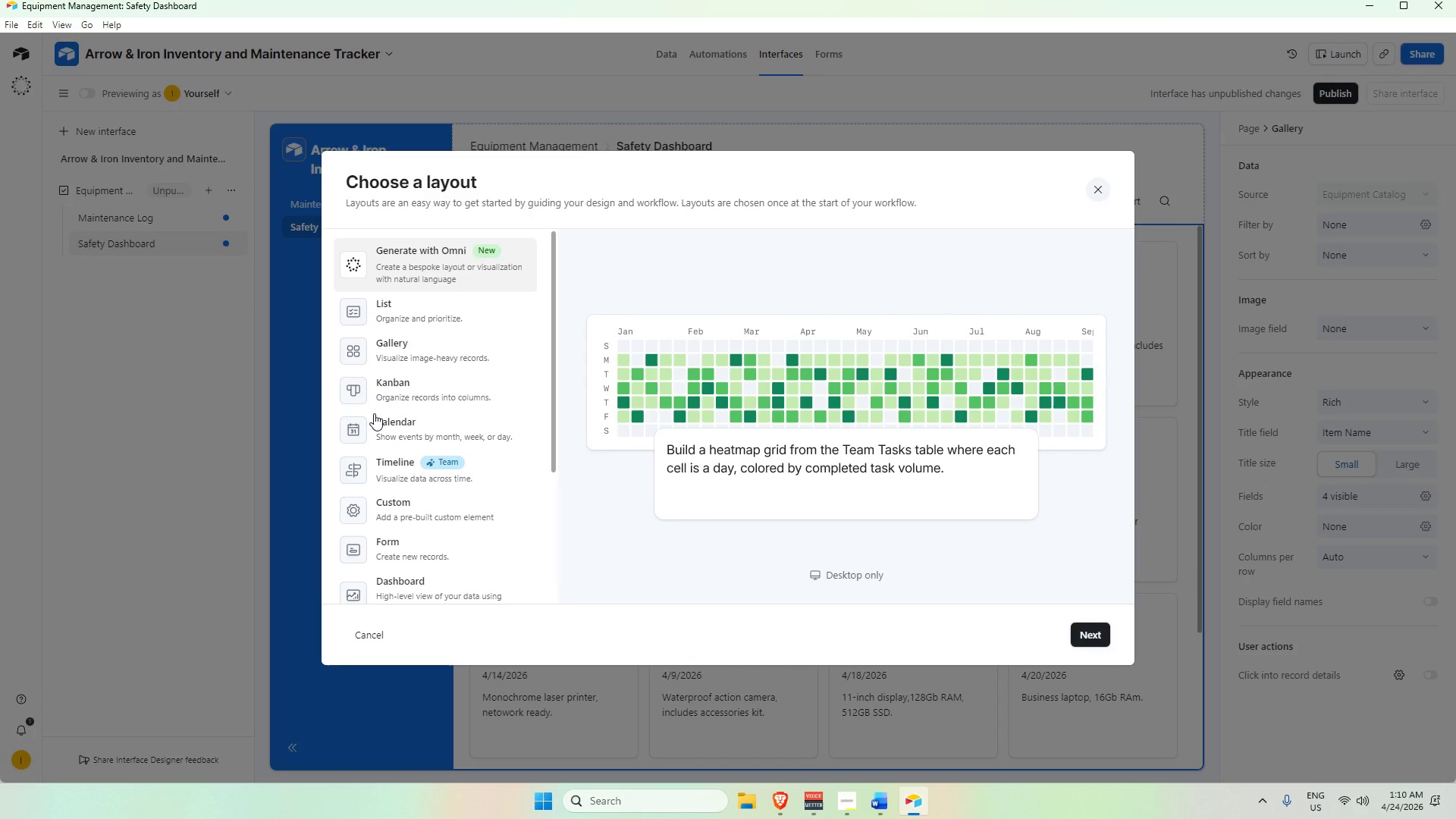 
wait(15.95)
 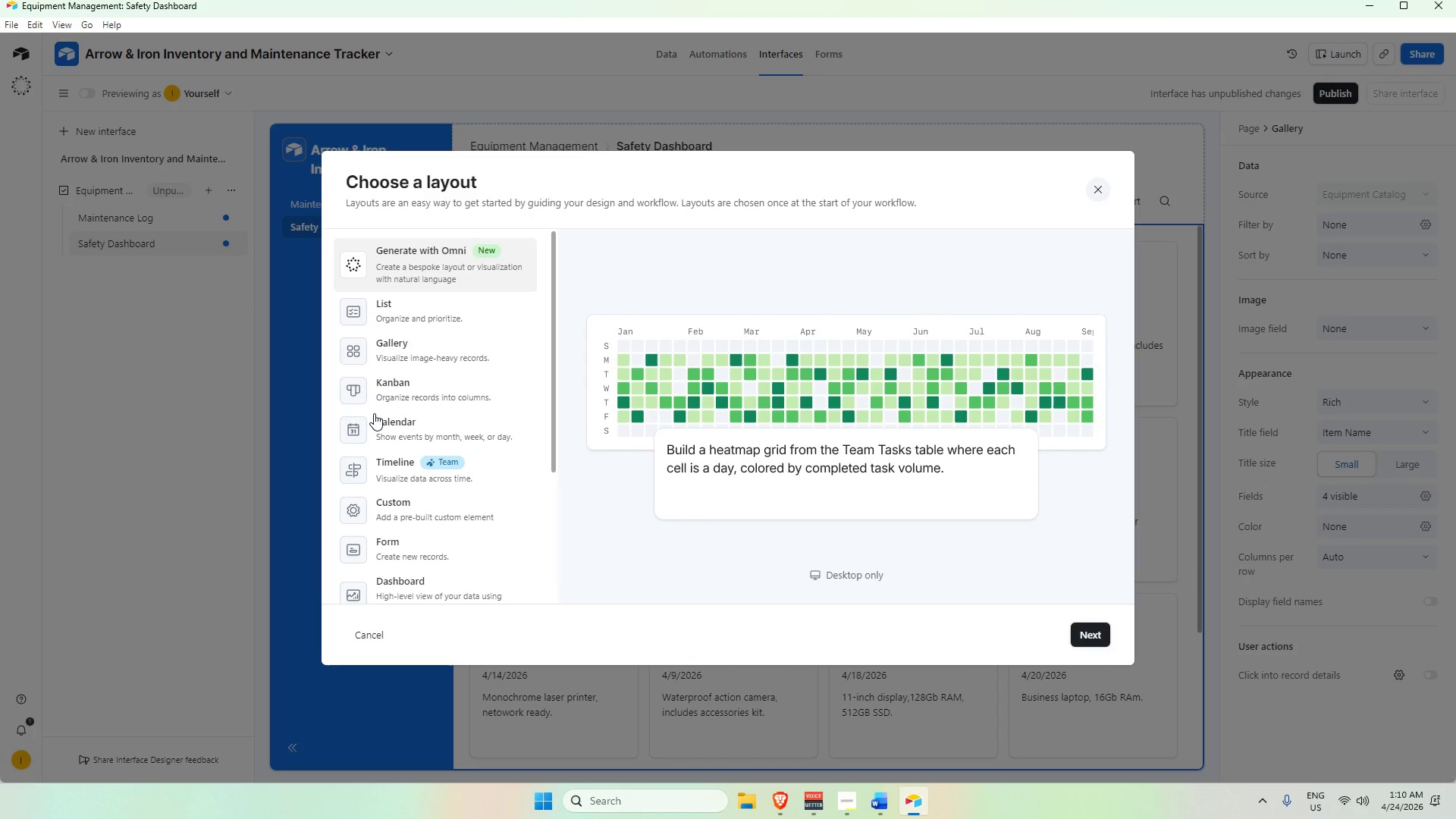 
left_click([243, 573])
 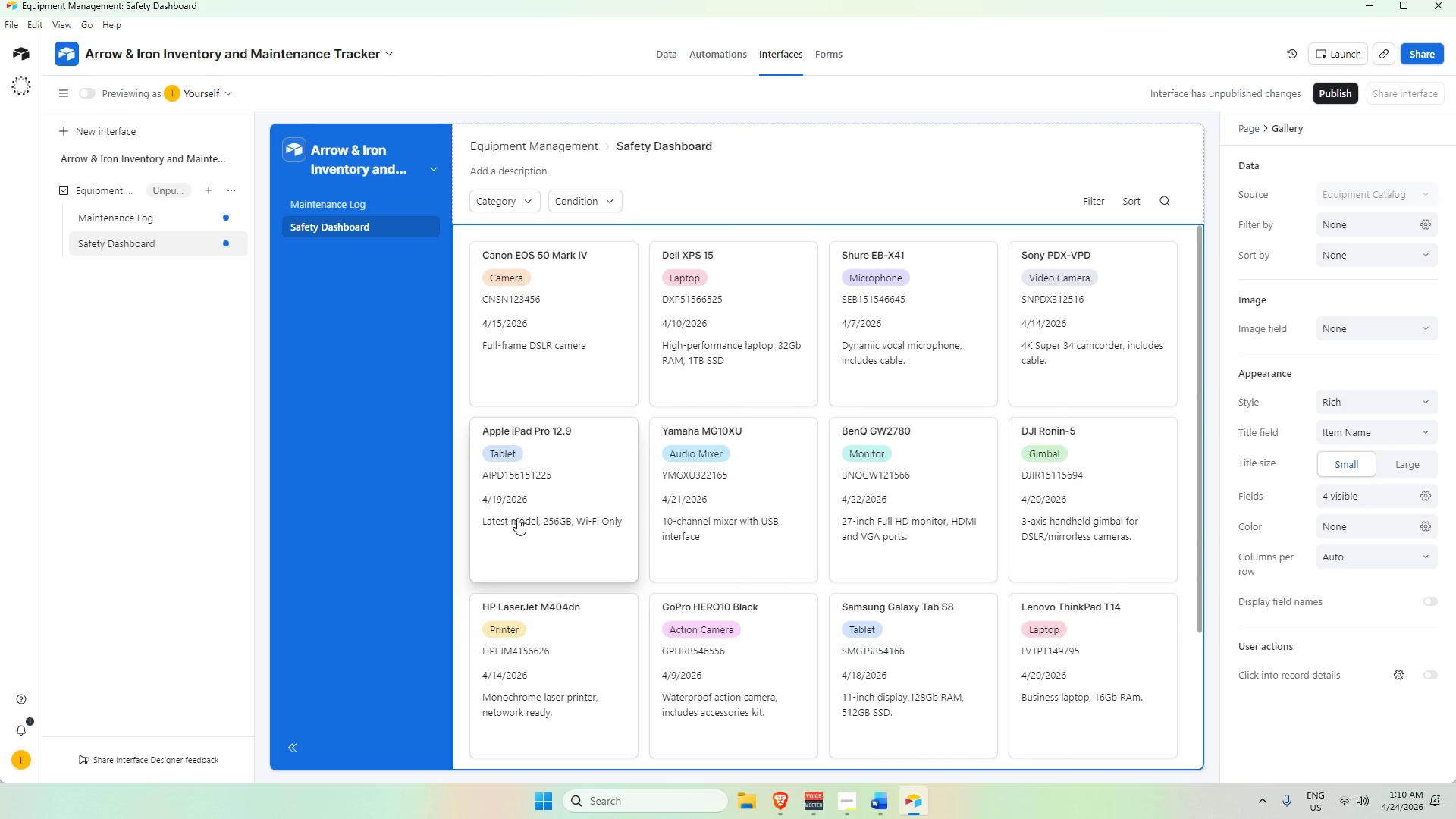 
scroll: coordinate [511, 524], scroll_direction: down, amount: 6.0
 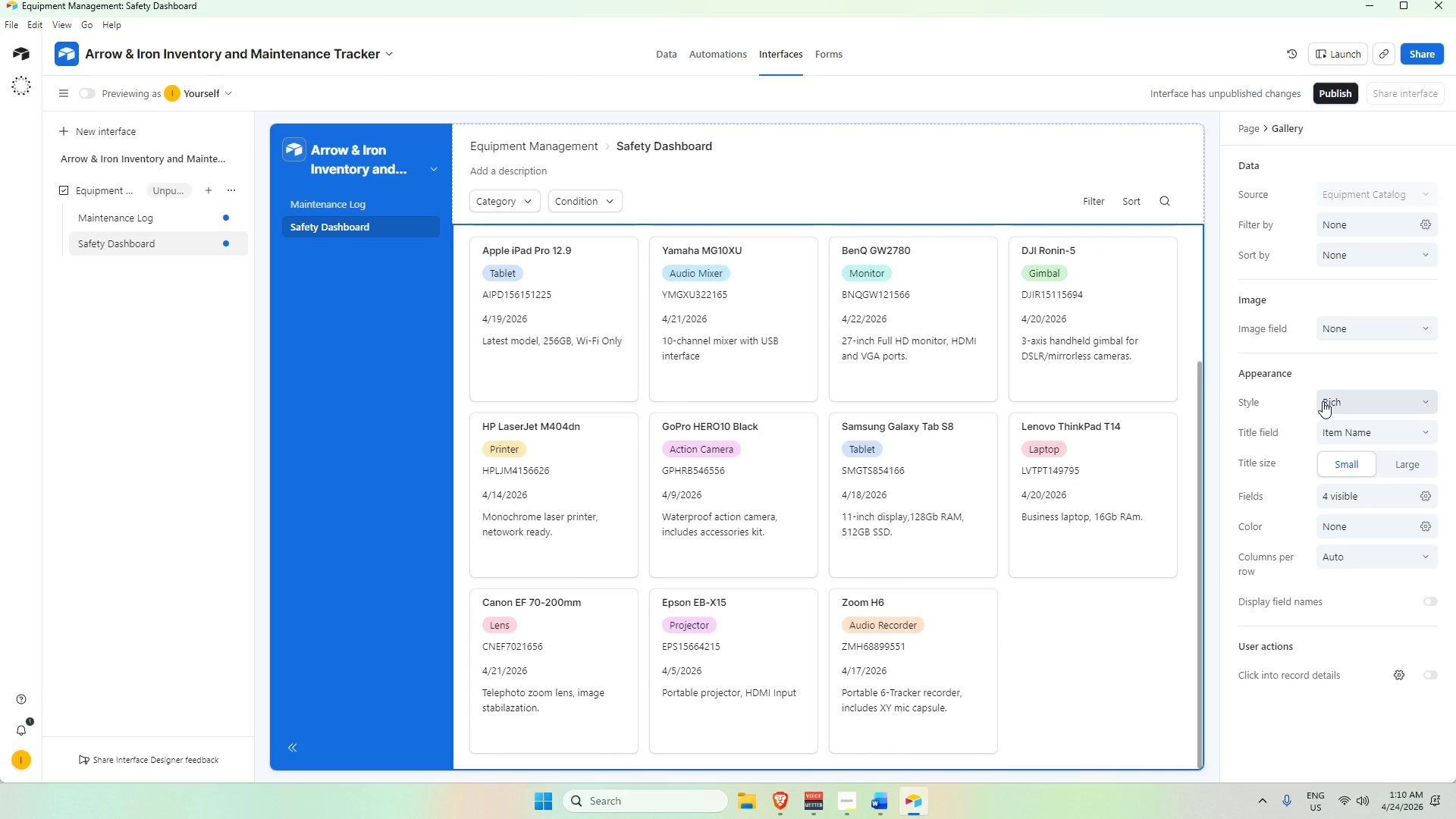 
scroll: coordinate [1316, 344], scroll_direction: up, amount: 6.0
 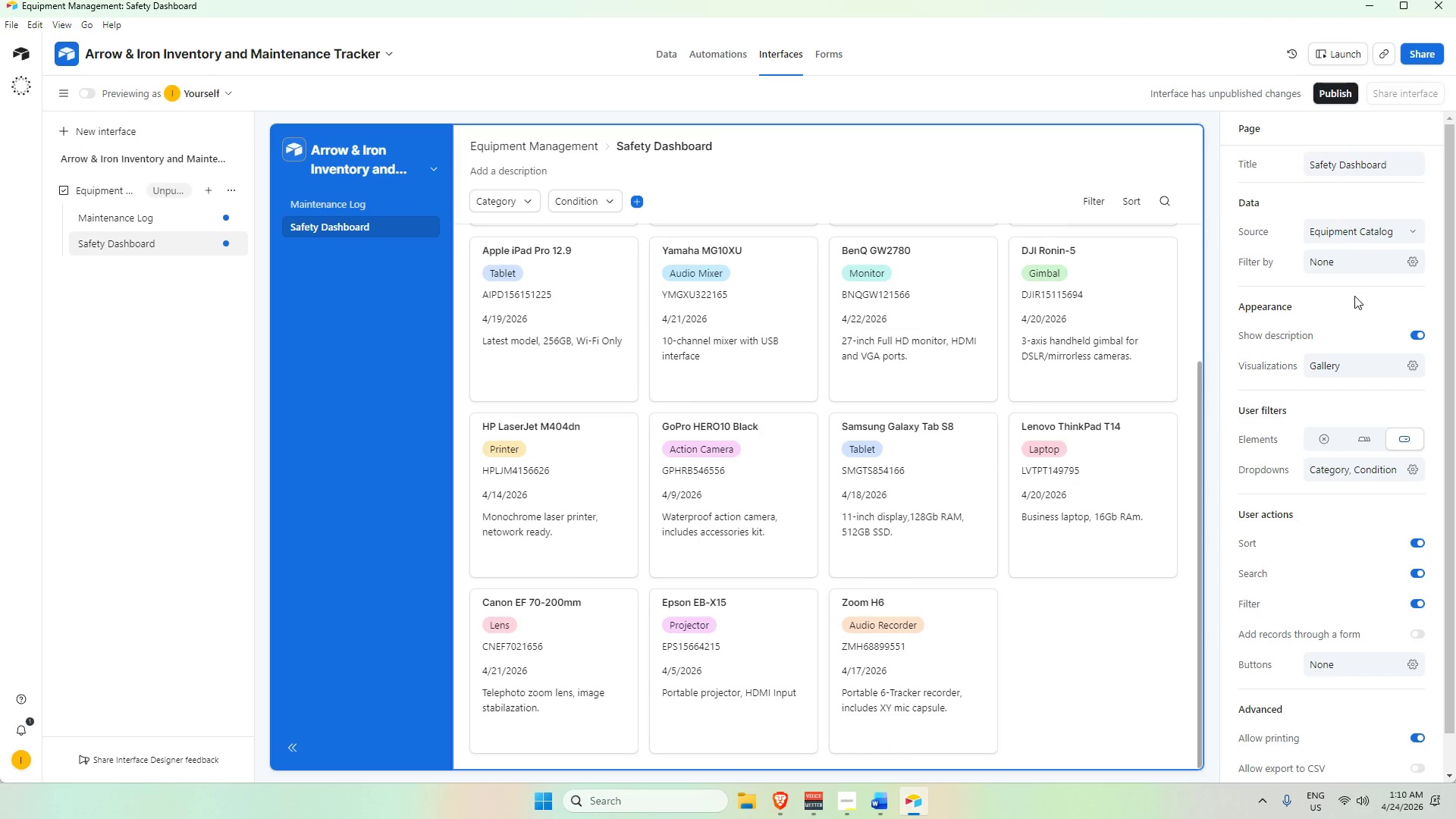 
wait(6.81)
 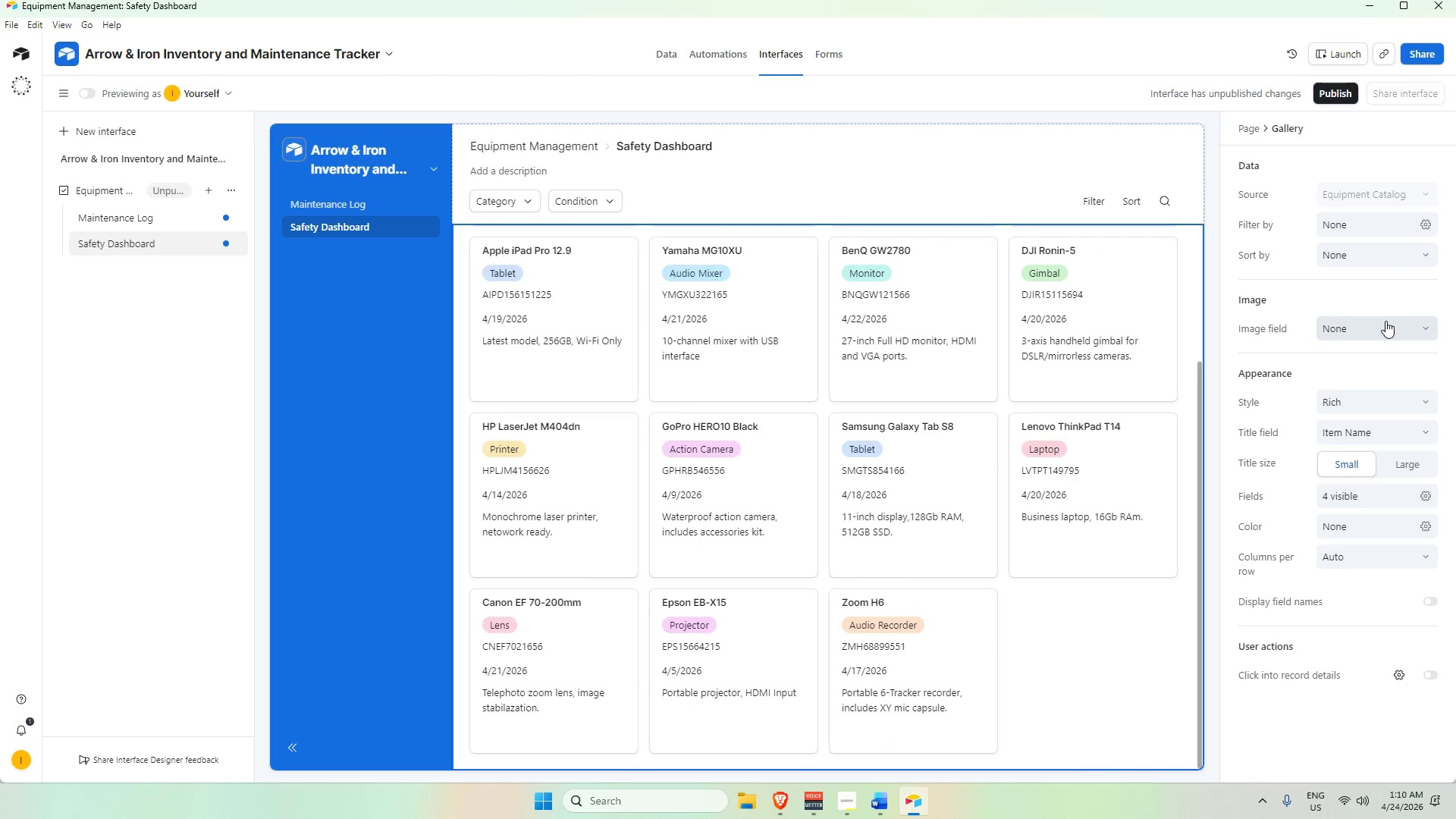 
left_click([1355, 472])
 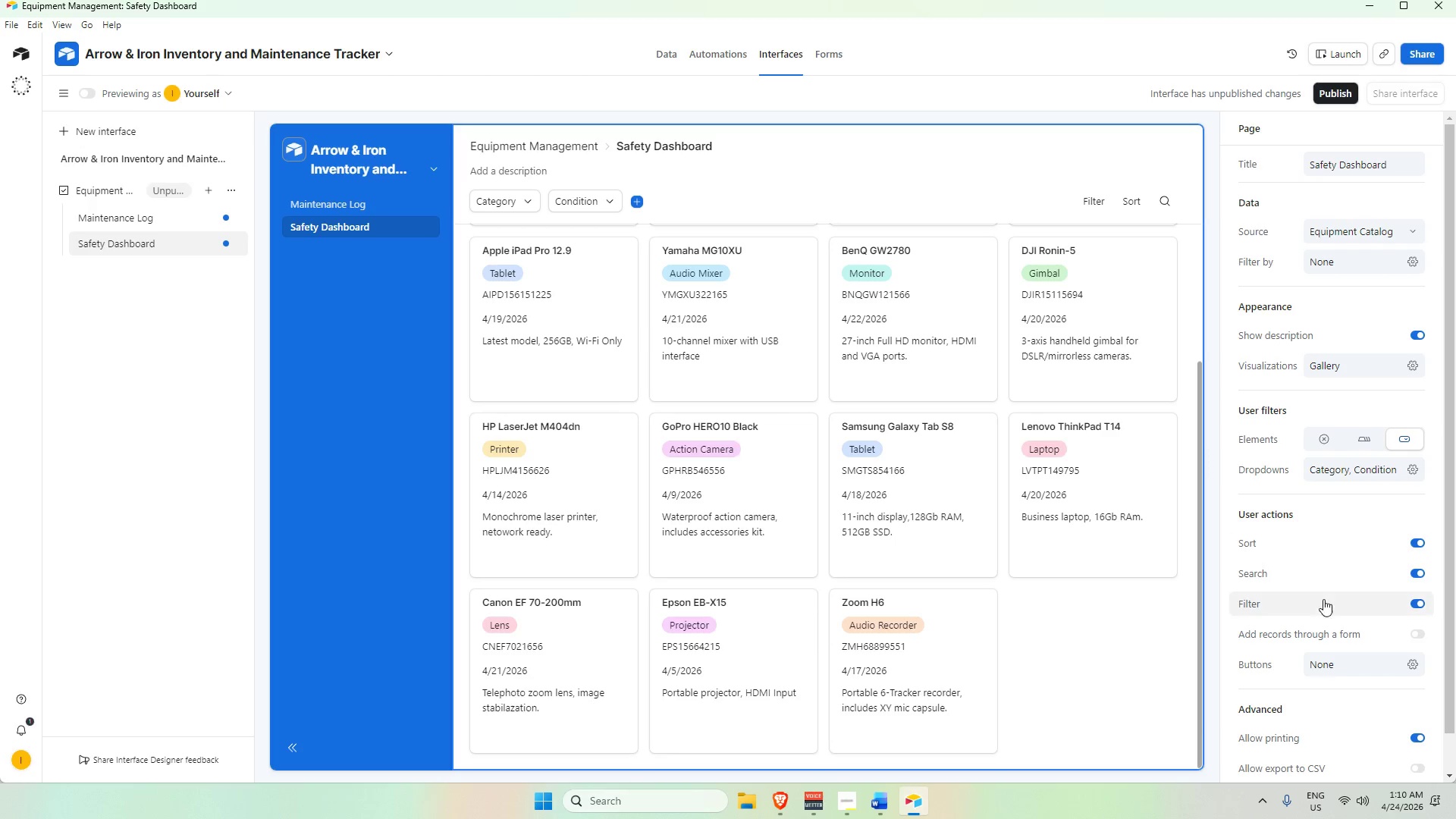 
scroll: coordinate [1331, 622], scroll_direction: down, amount: 1.0
 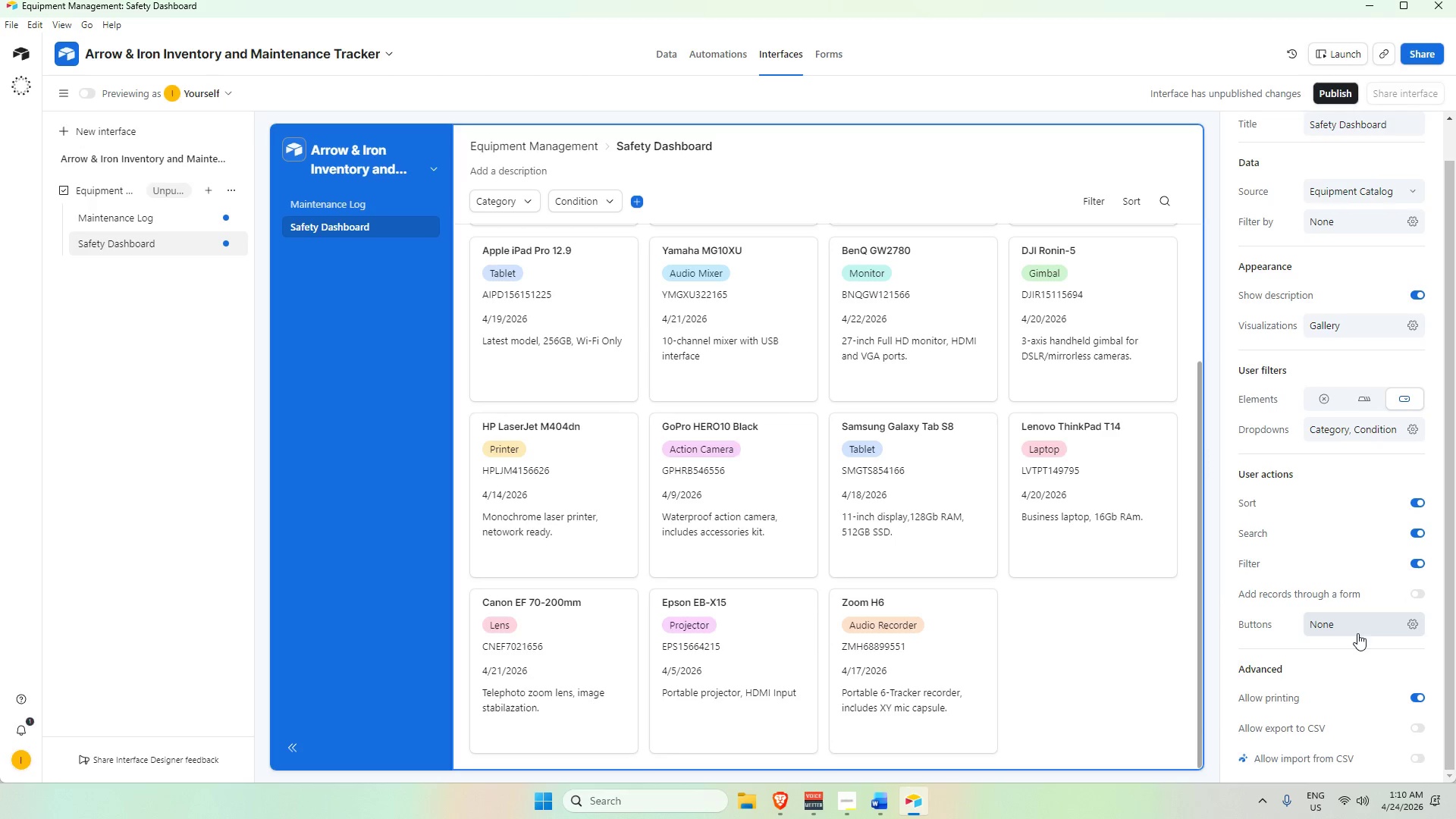 
scroll: coordinate [1334, 623], scroll_direction: up, amount: 1.0
 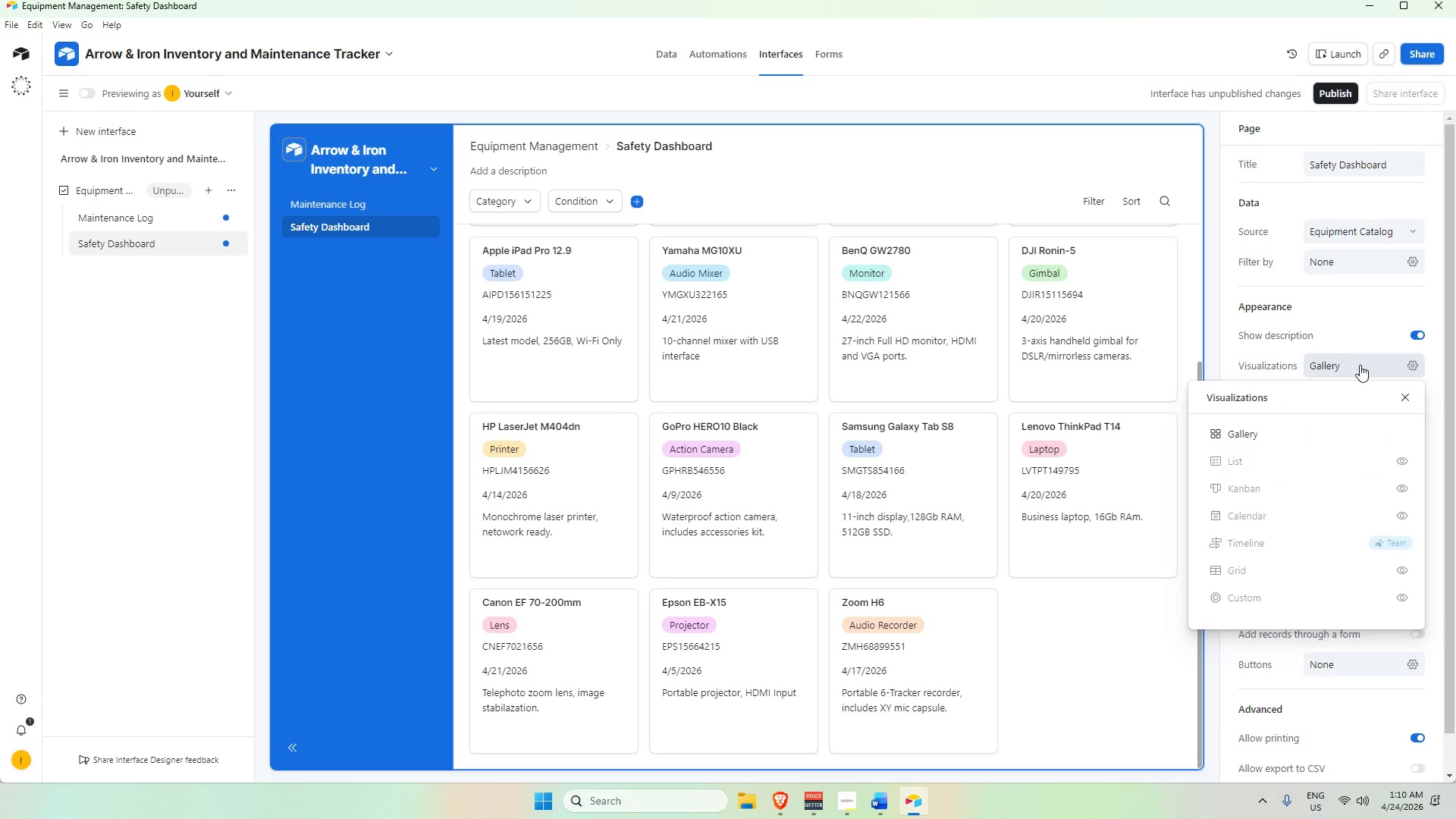 
double_click([1360, 365])
 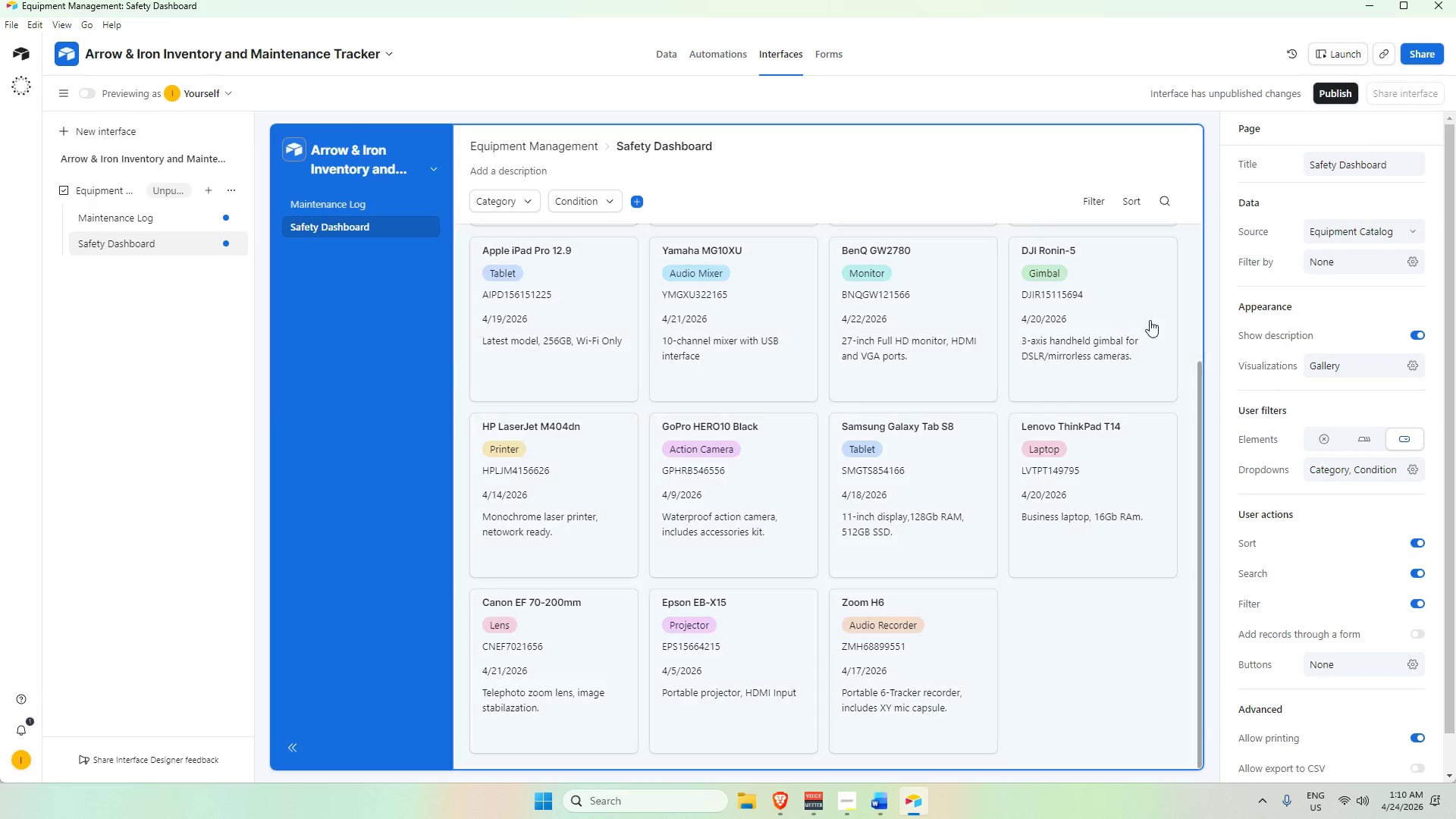 
left_click([1139, 312])
 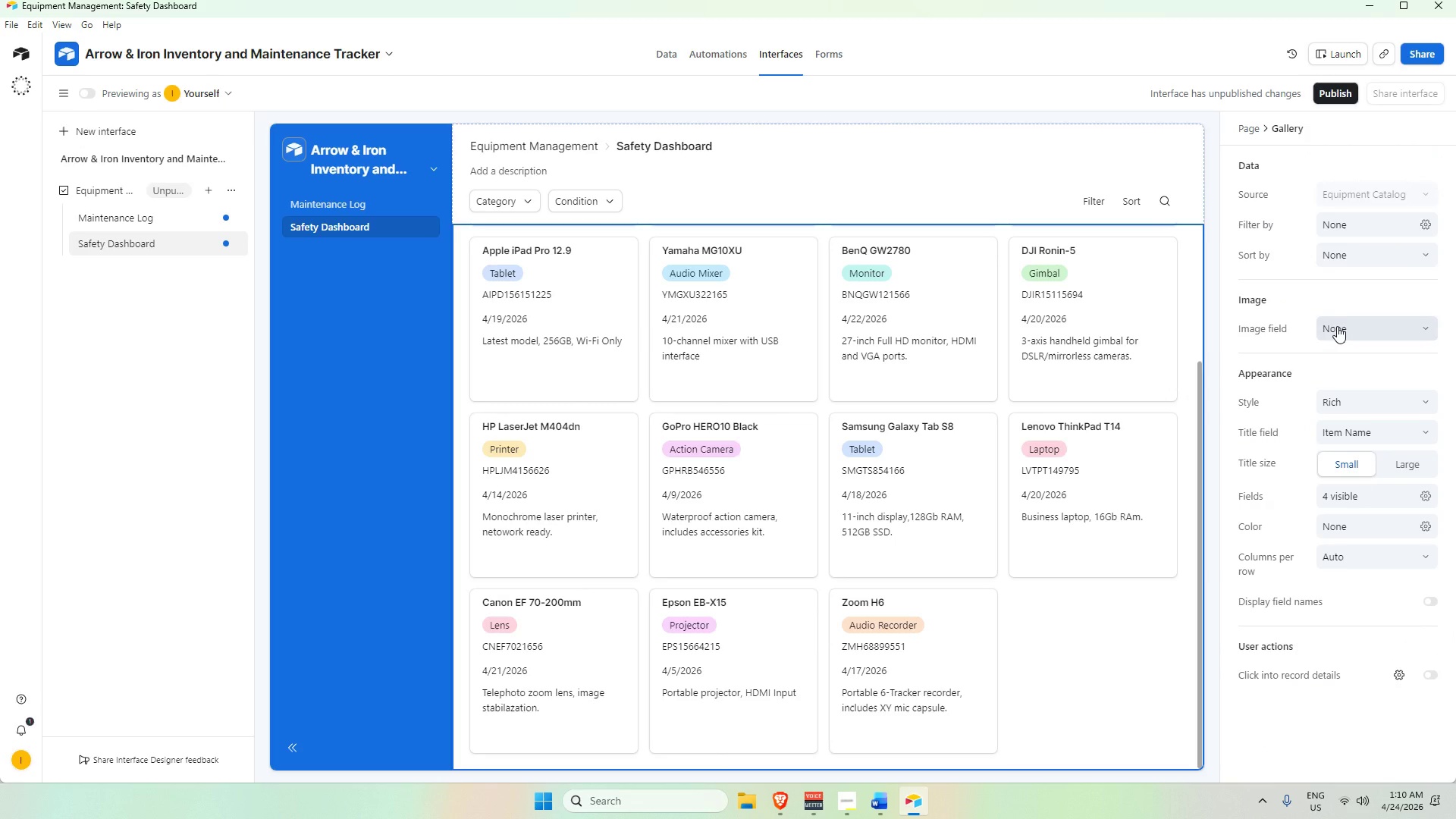 
left_click([1337, 326])
 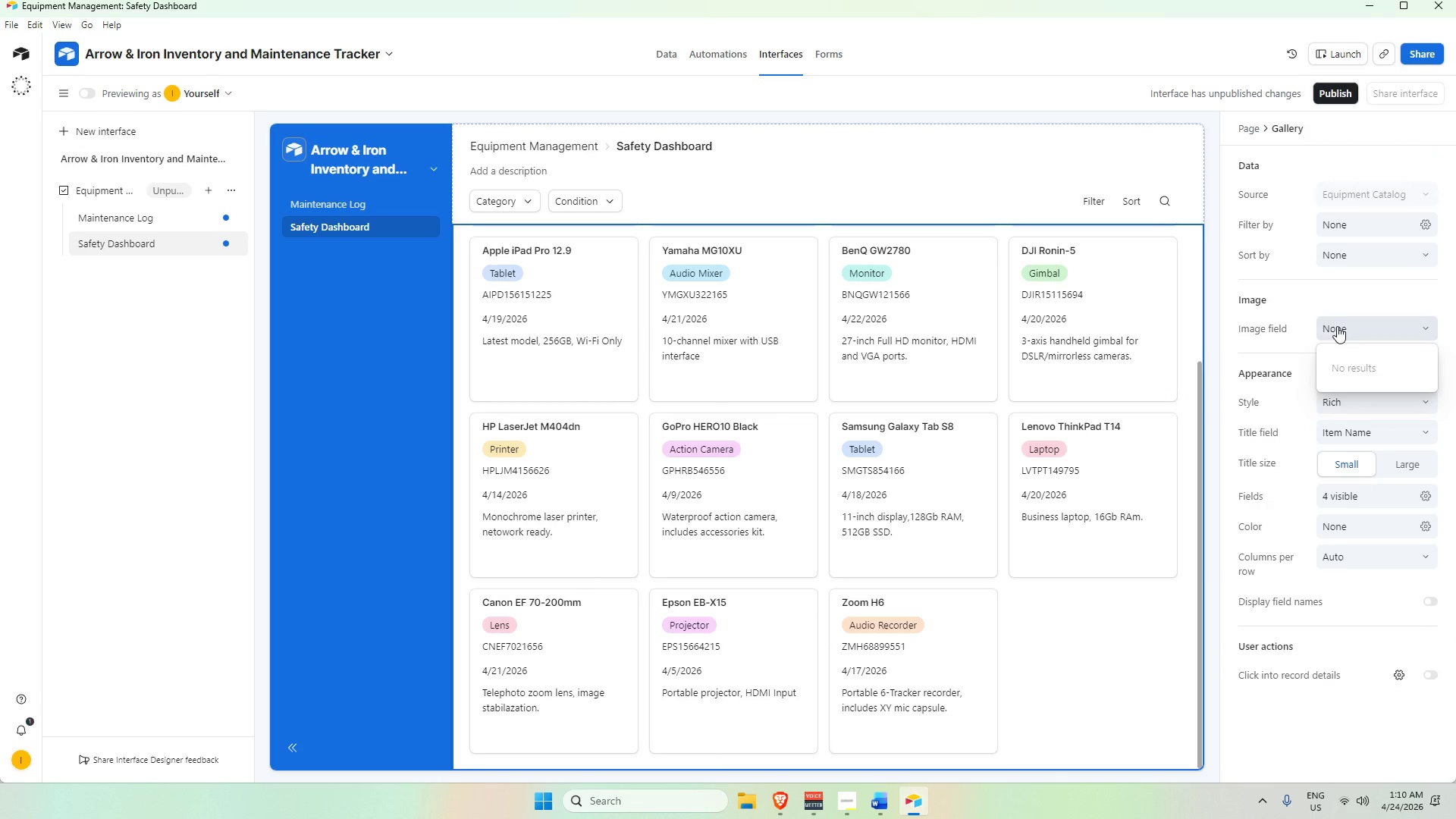 
left_click([1337, 326])
 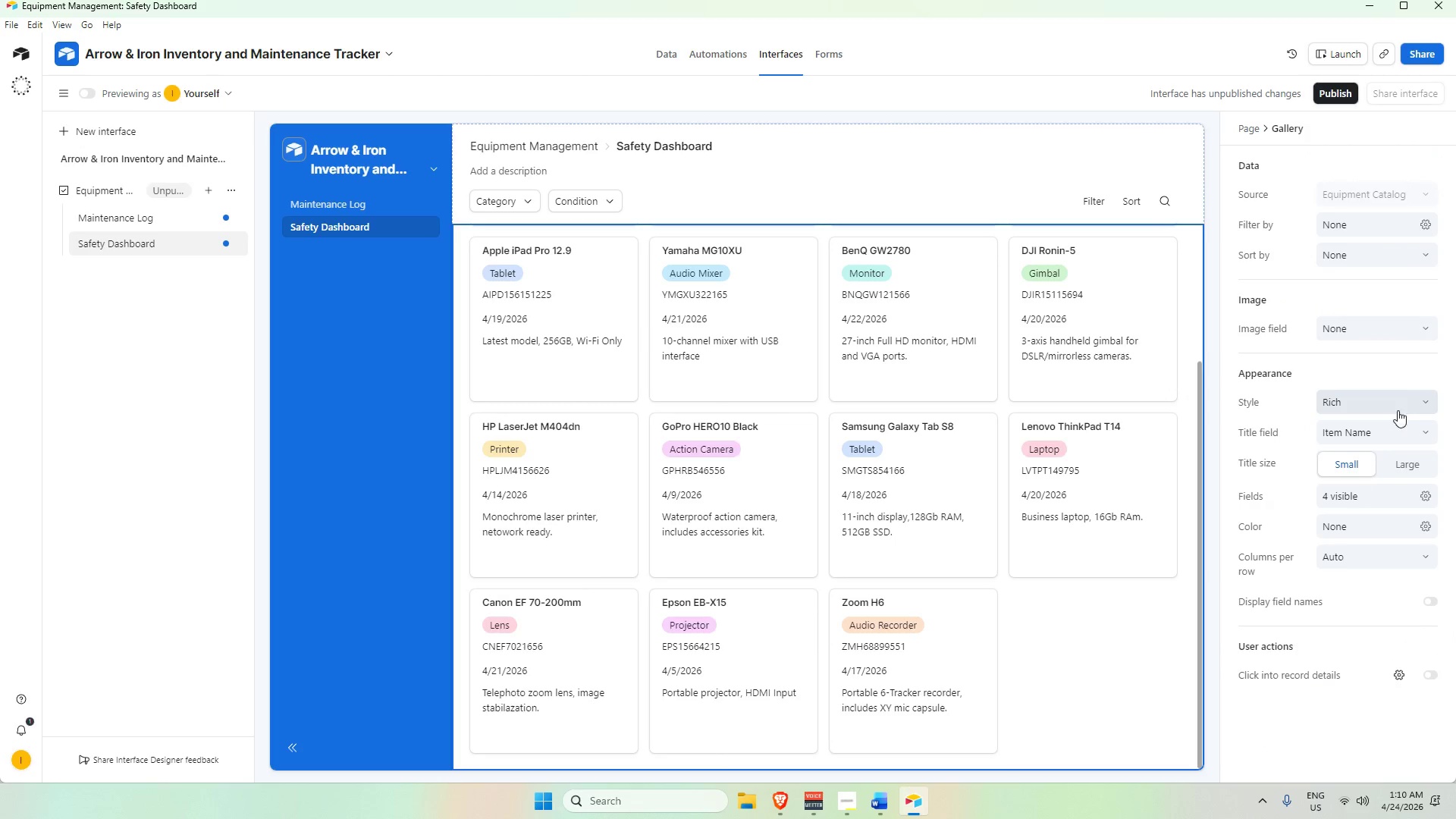 
mouse_move([1396, 434])
 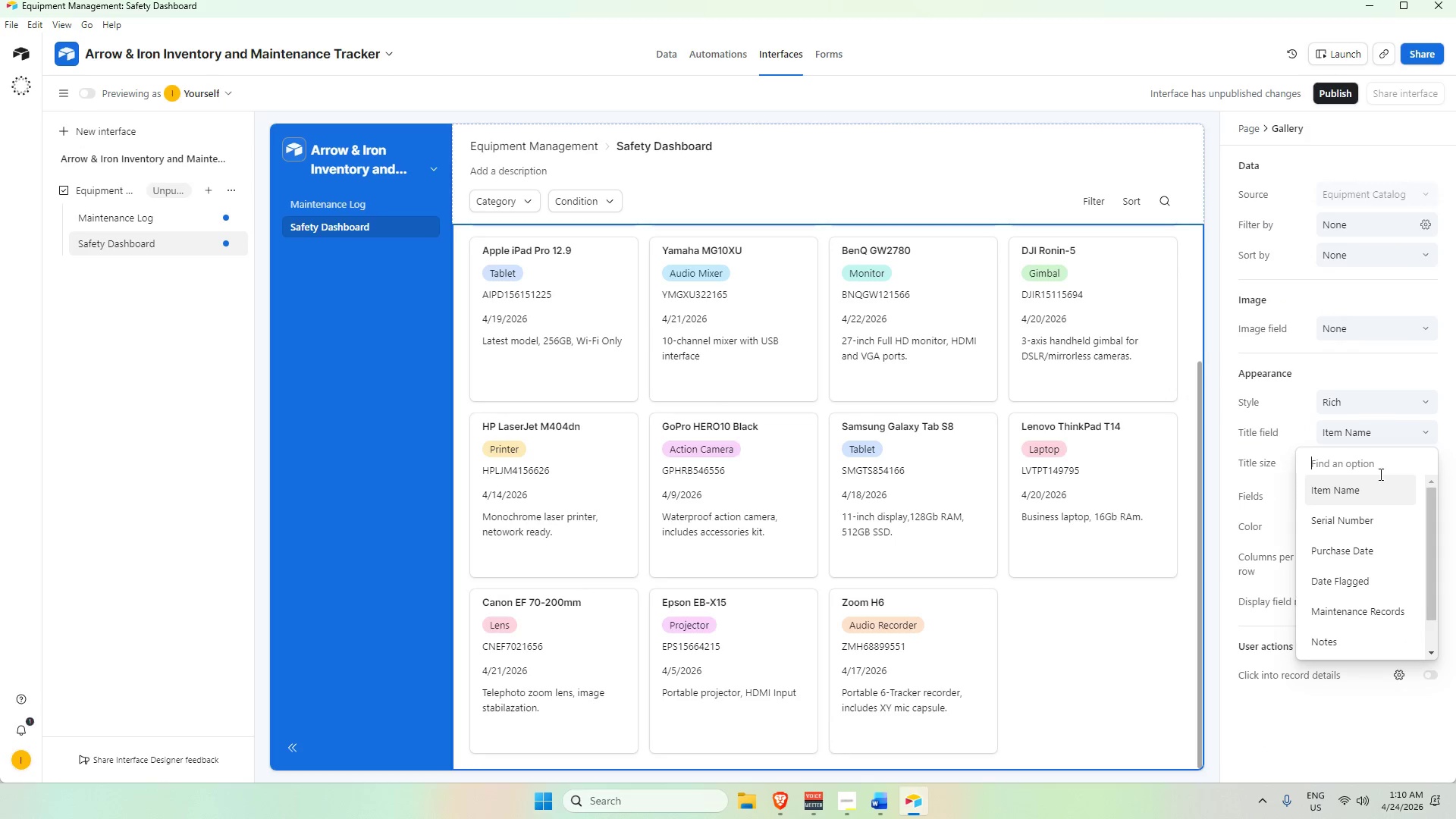 
scroll: coordinate [1375, 488], scroll_direction: down, amount: 3.0
 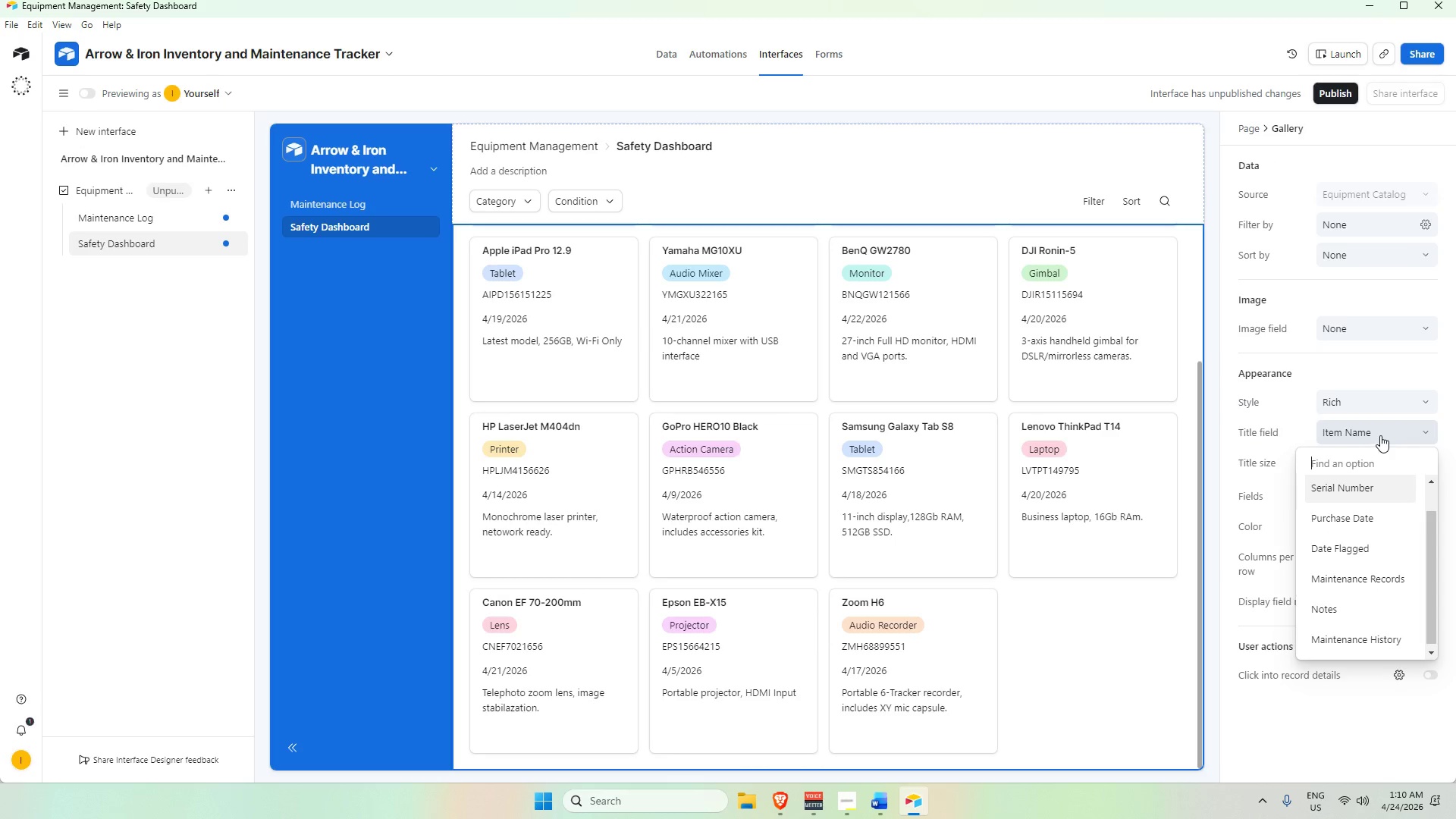 
left_click([1380, 433])
 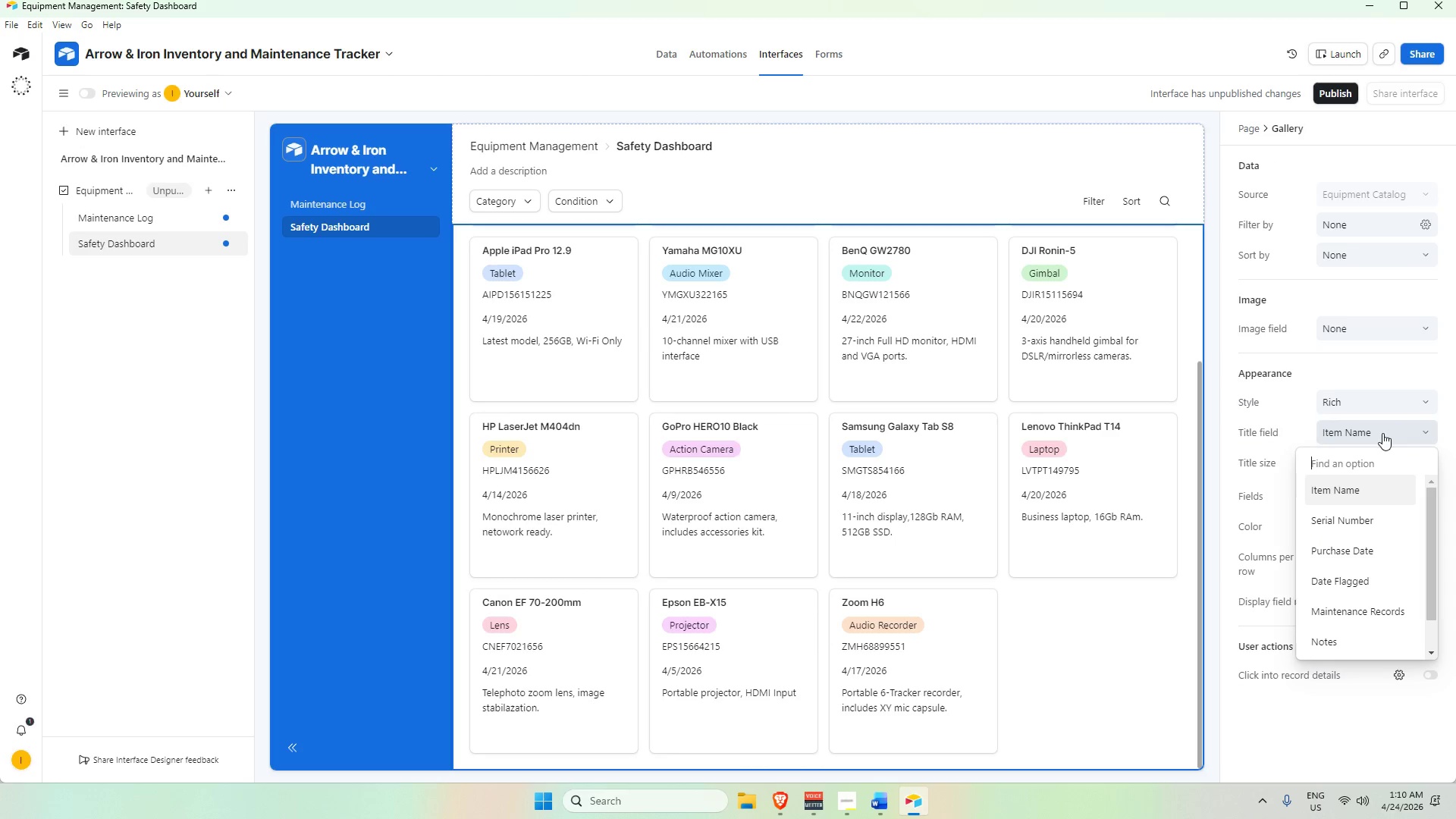 
scroll: coordinate [1363, 532], scroll_direction: down, amount: 3.0
 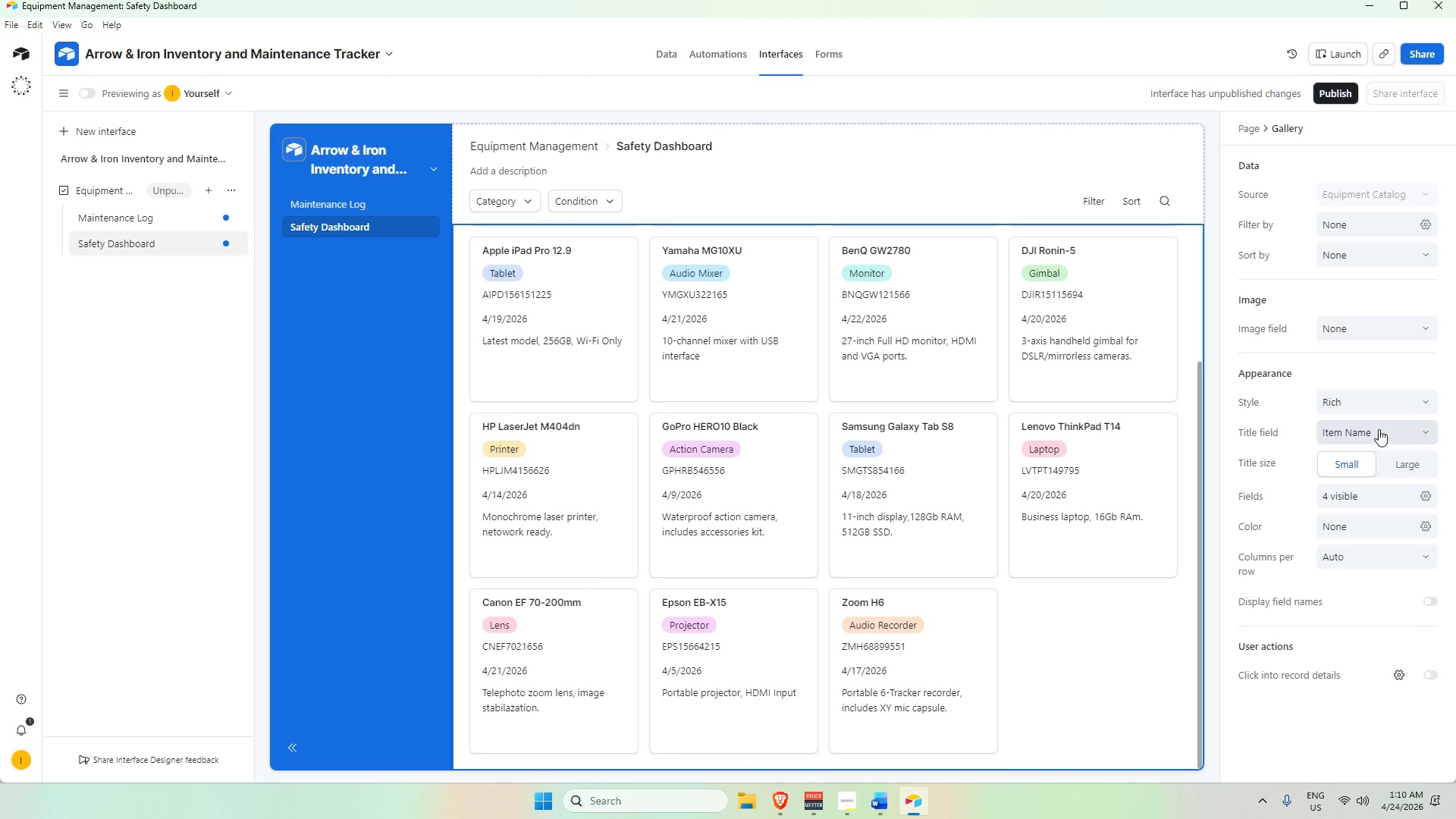 
double_click([1379, 429])
 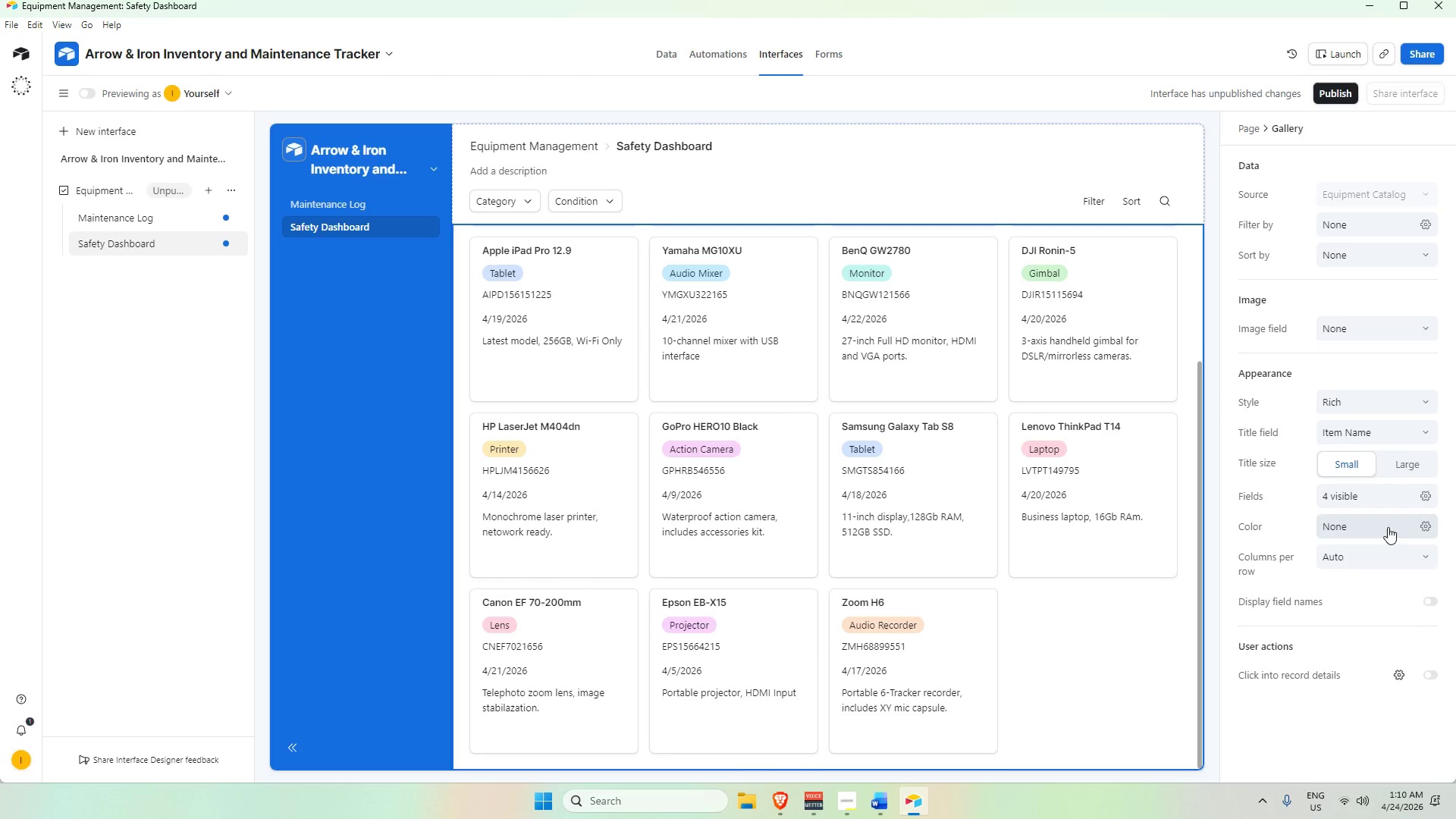 
scroll: coordinate [1382, 552], scroll_direction: down, amount: 2.0
 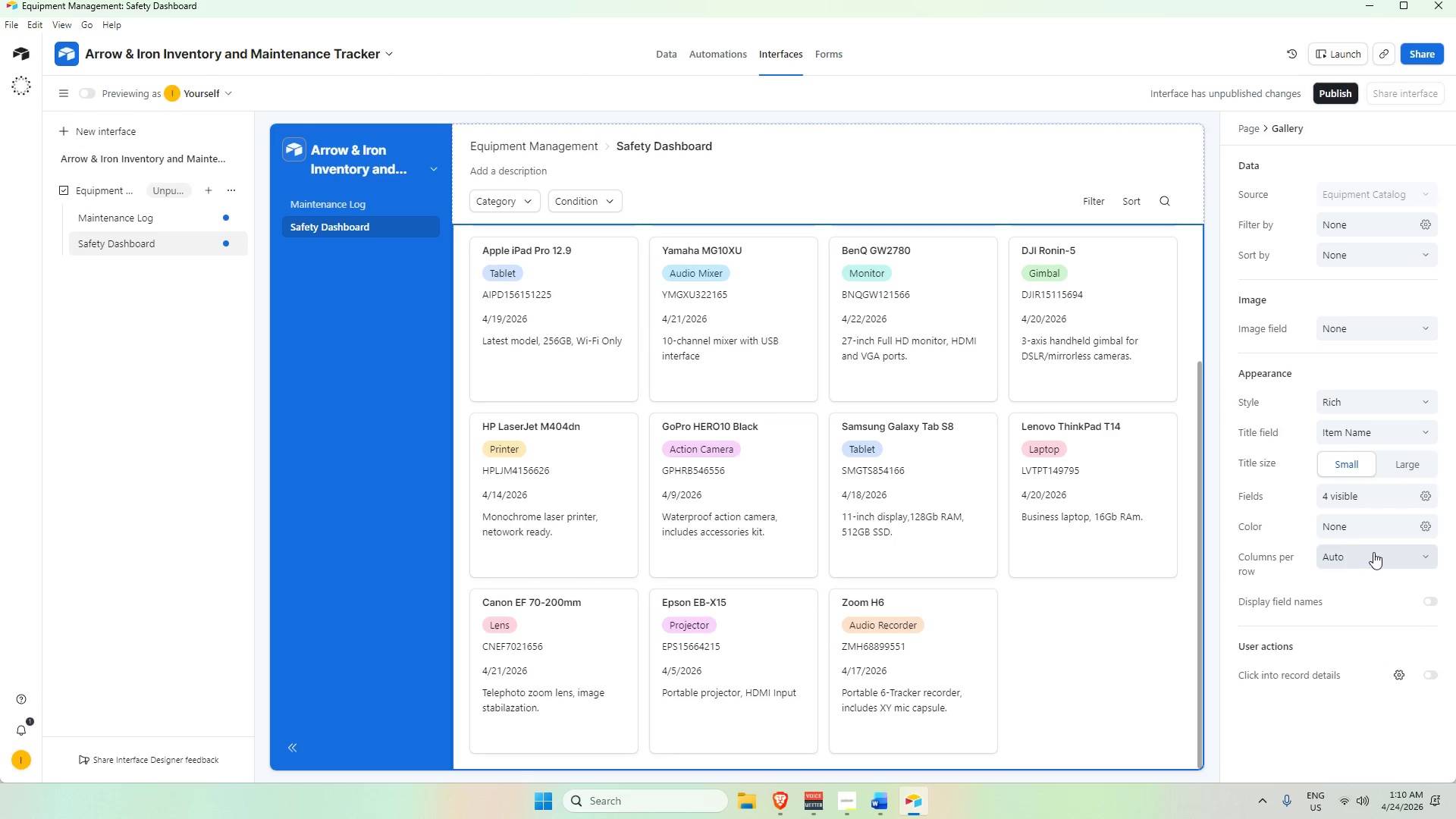 
left_click([1370, 486])
 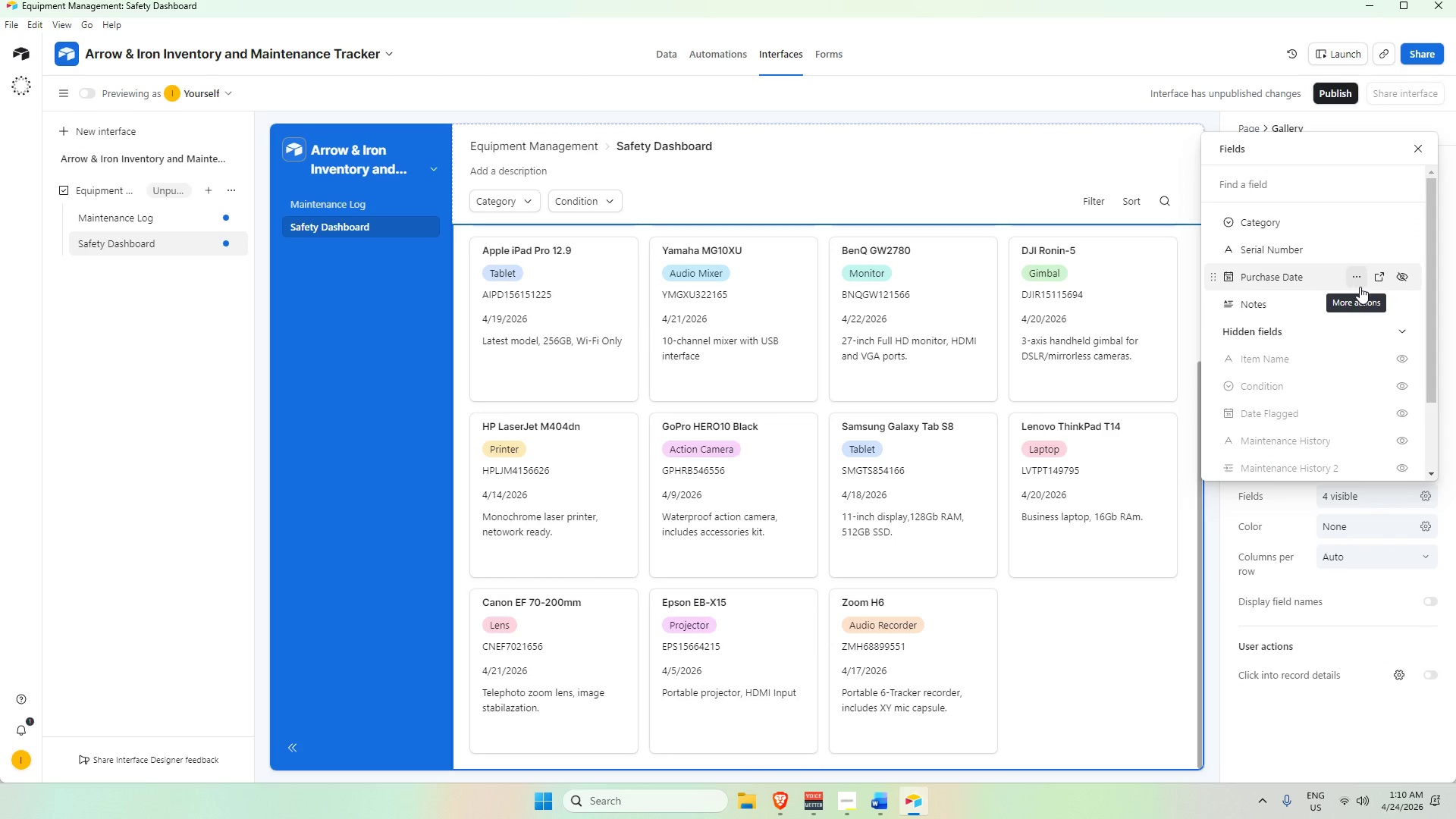 
left_click([1400, 308])
 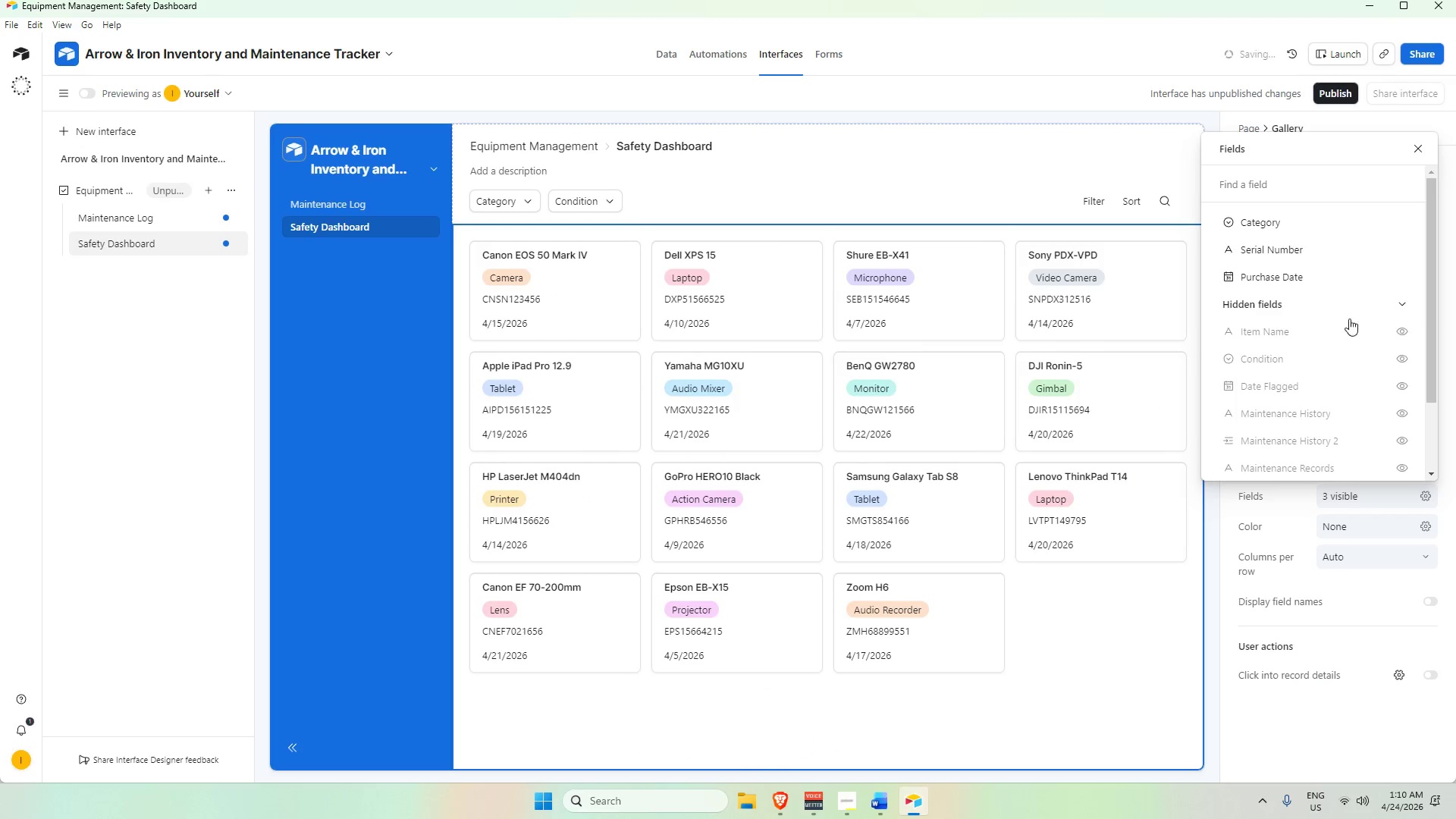 
scroll: coordinate [1277, 388], scroll_direction: up, amount: 3.0
 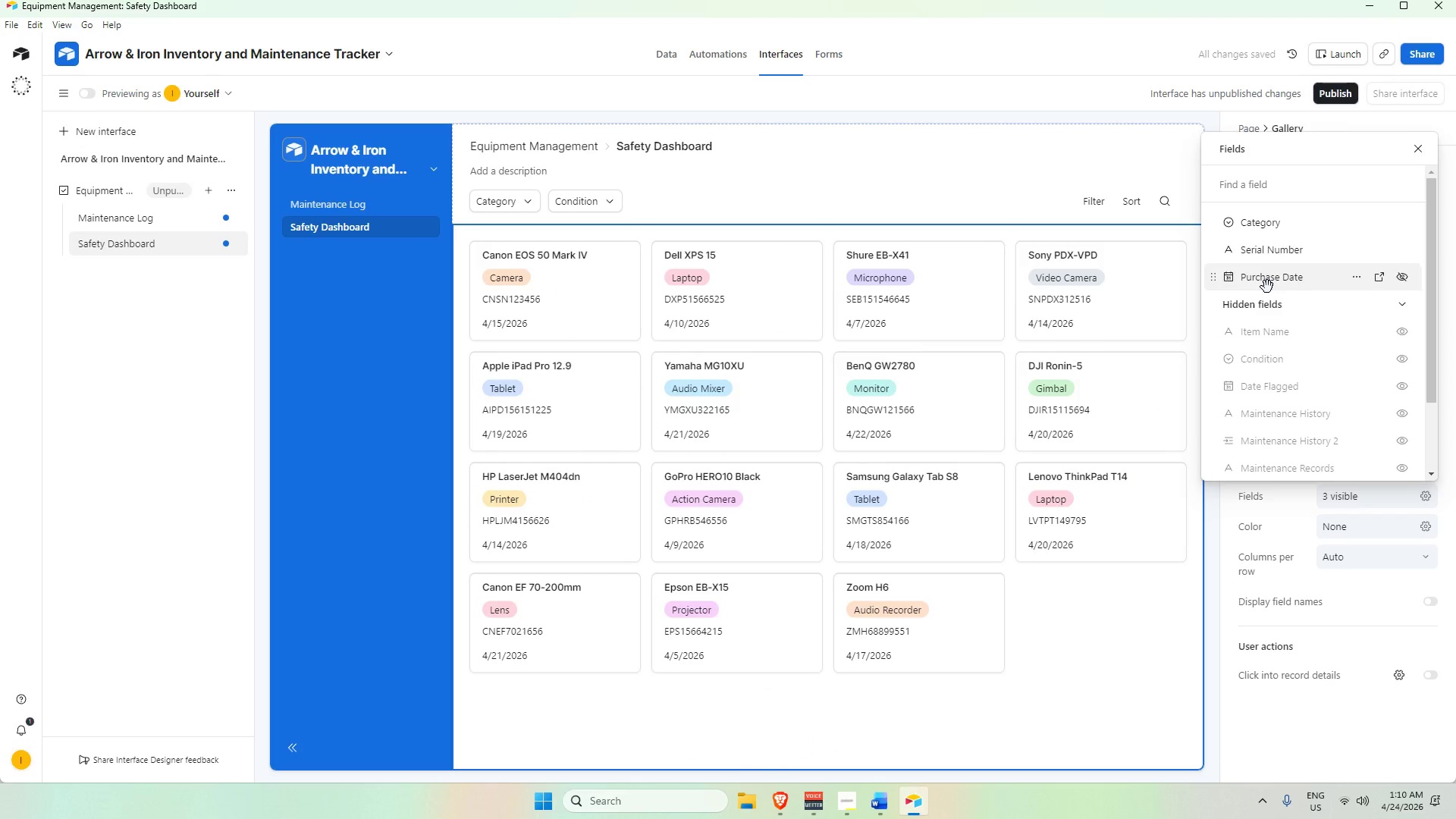 
scroll: coordinate [1263, 438], scroll_direction: down, amount: 3.0
 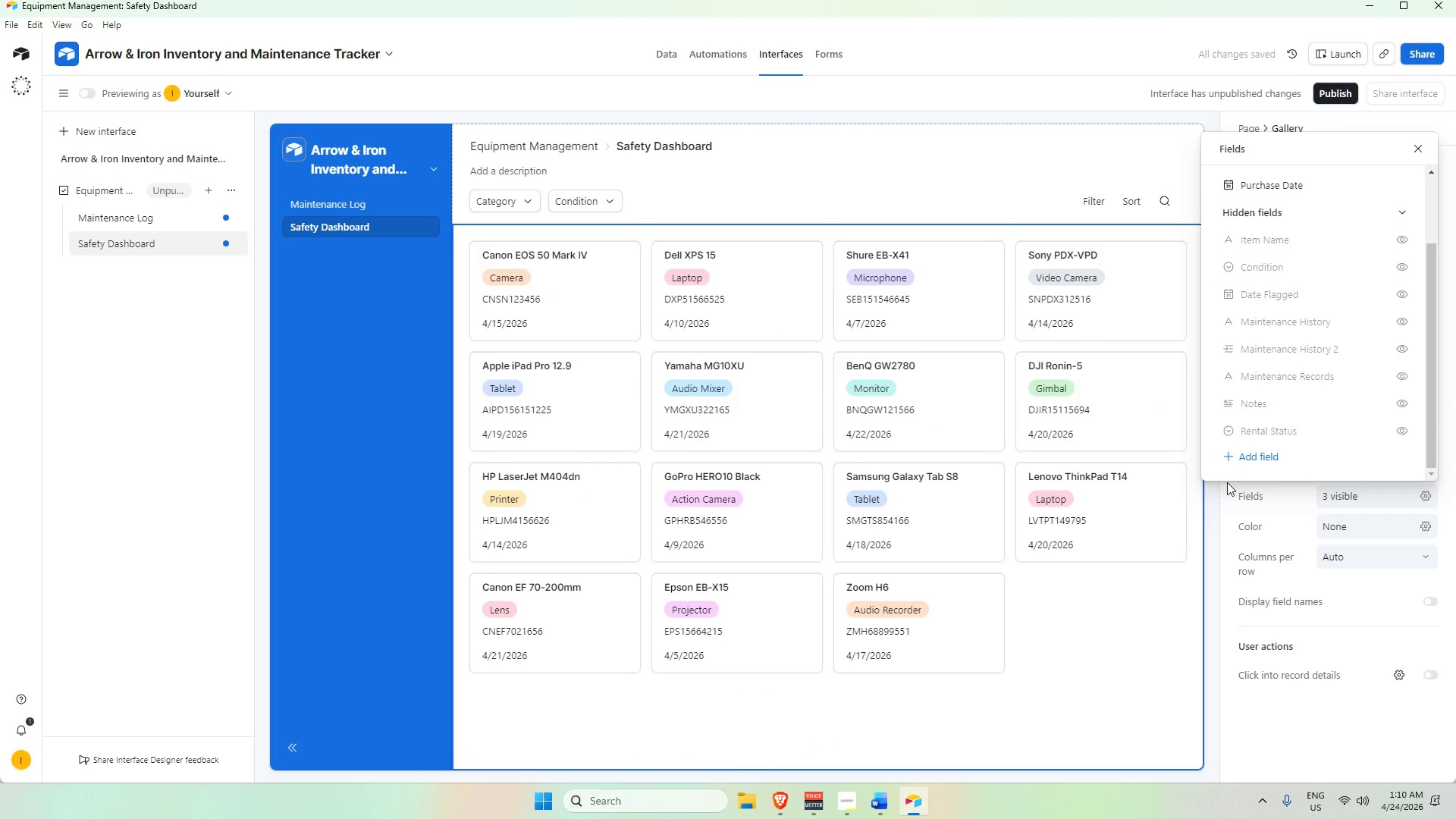 
scroll: coordinate [1275, 391], scroll_direction: up, amount: 4.0
 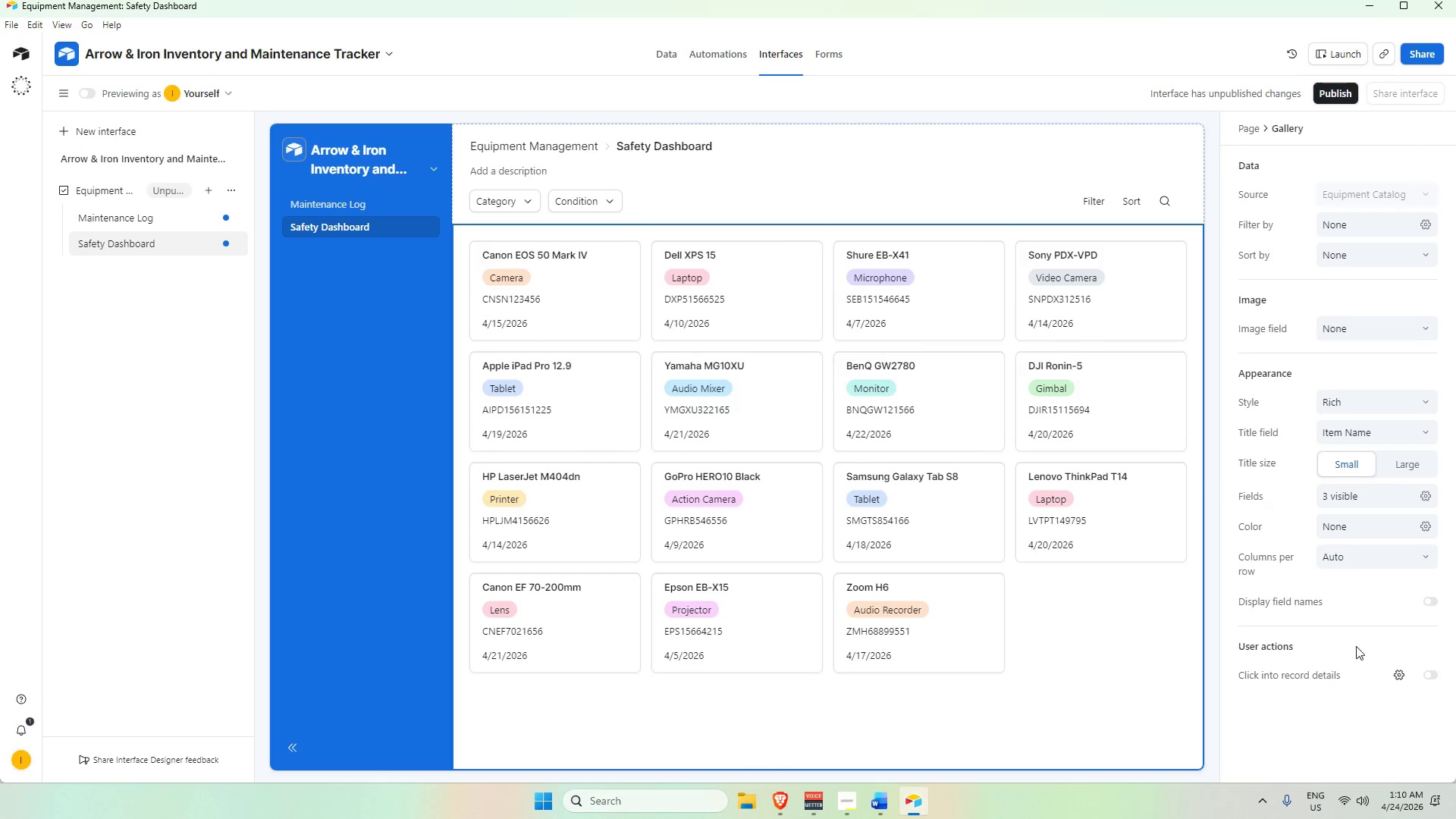 
left_click([1404, 468])
 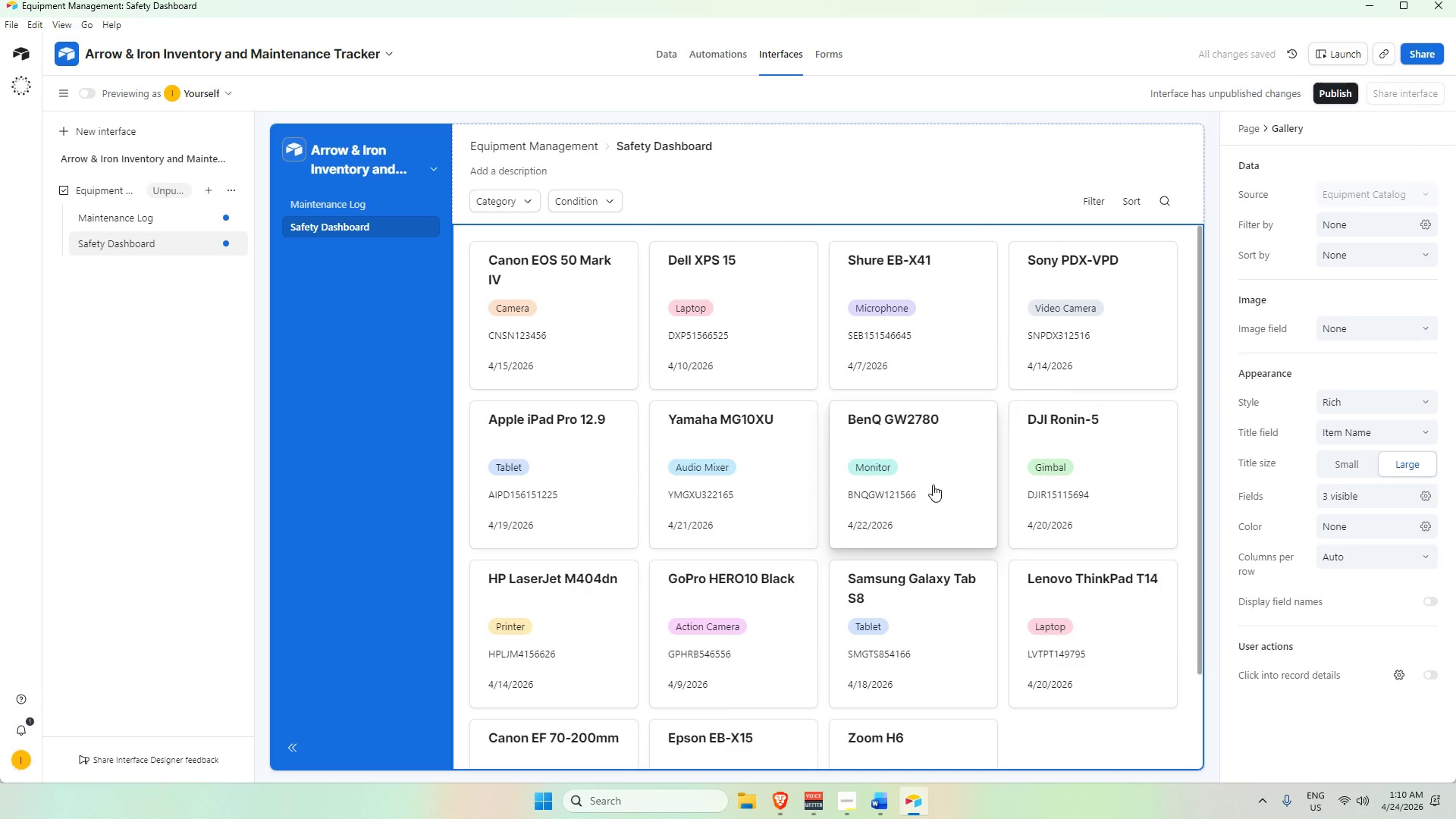 
scroll: coordinate [864, 495], scroll_direction: down, amount: 4.0
 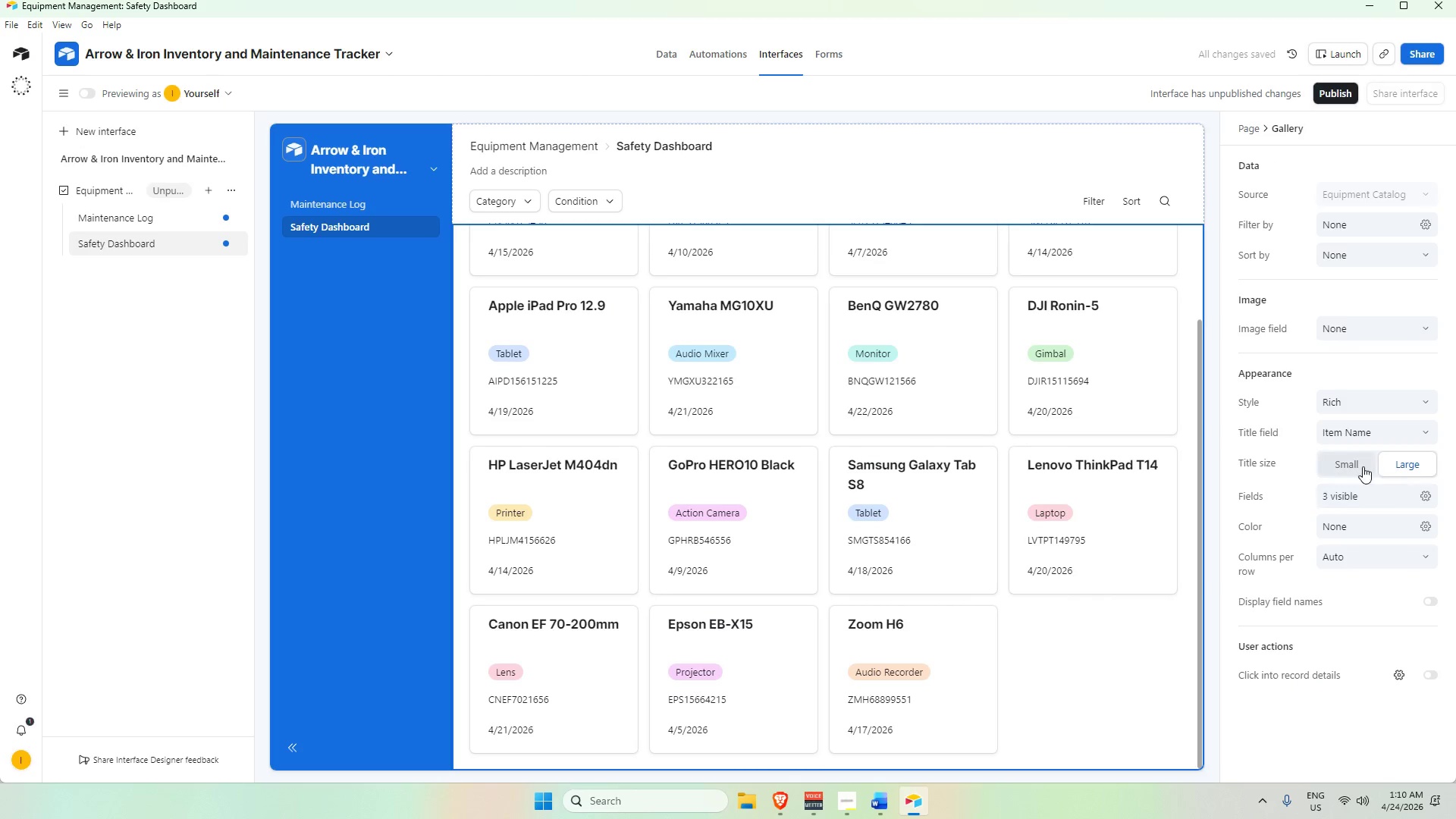 
left_click([1357, 463])
 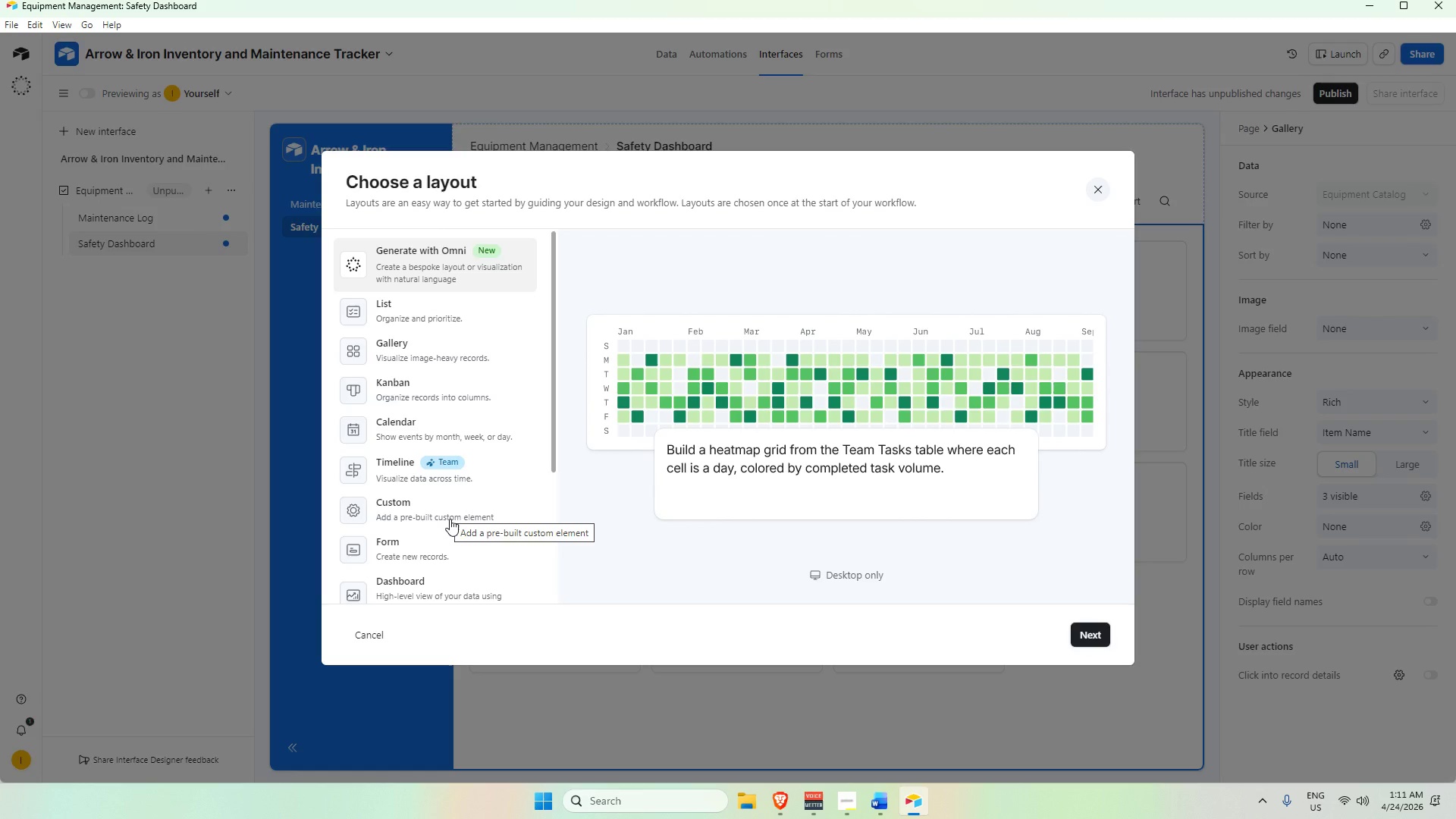 
wait(39.84)
 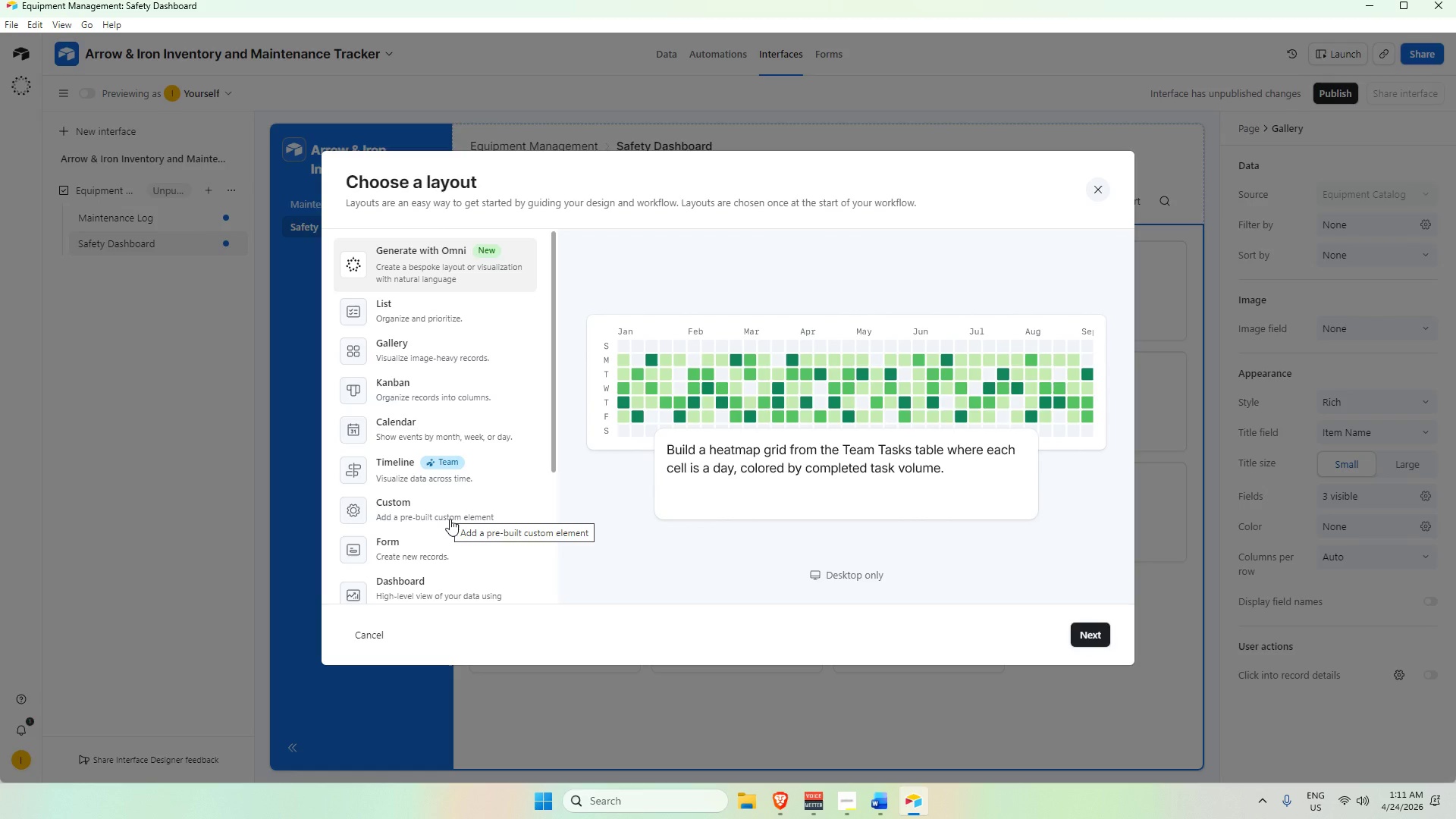 
scroll: coordinate [425, 380], scroll_direction: down, amount: 3.0
 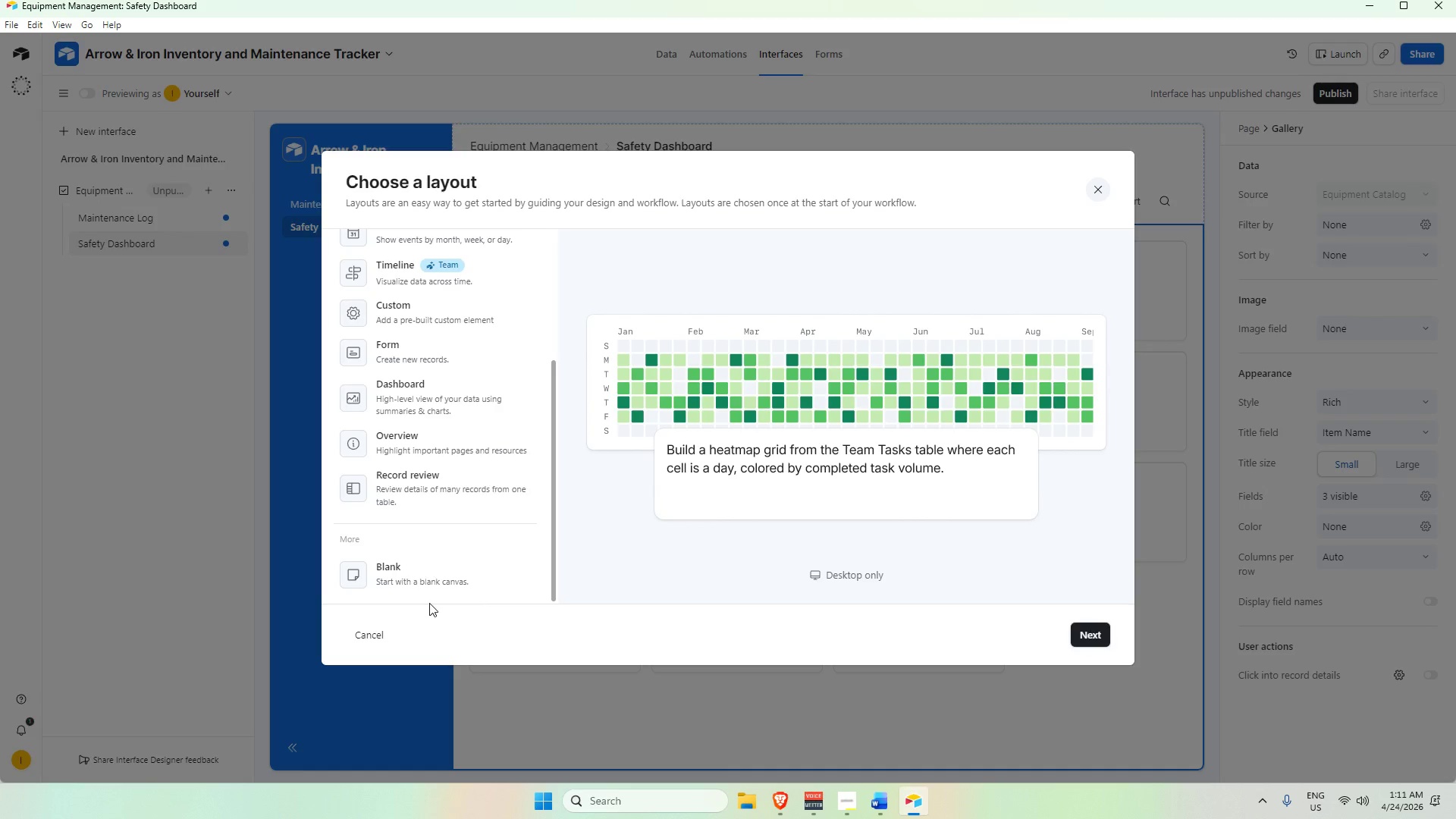 
scroll: coordinate [431, 531], scroll_direction: up, amount: 7.0
 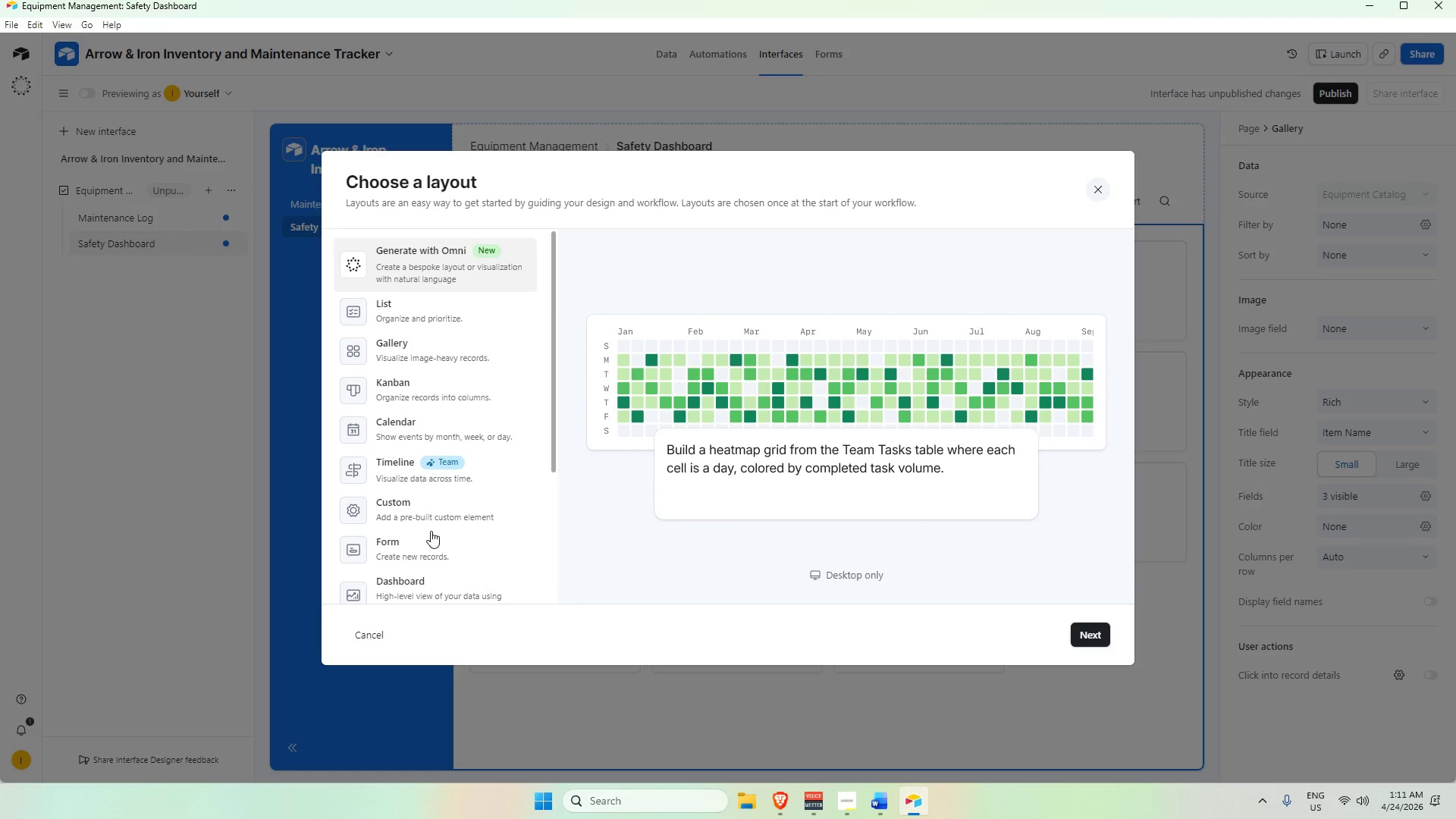 
scroll: coordinate [431, 531], scroll_direction: down, amount: 5.0
 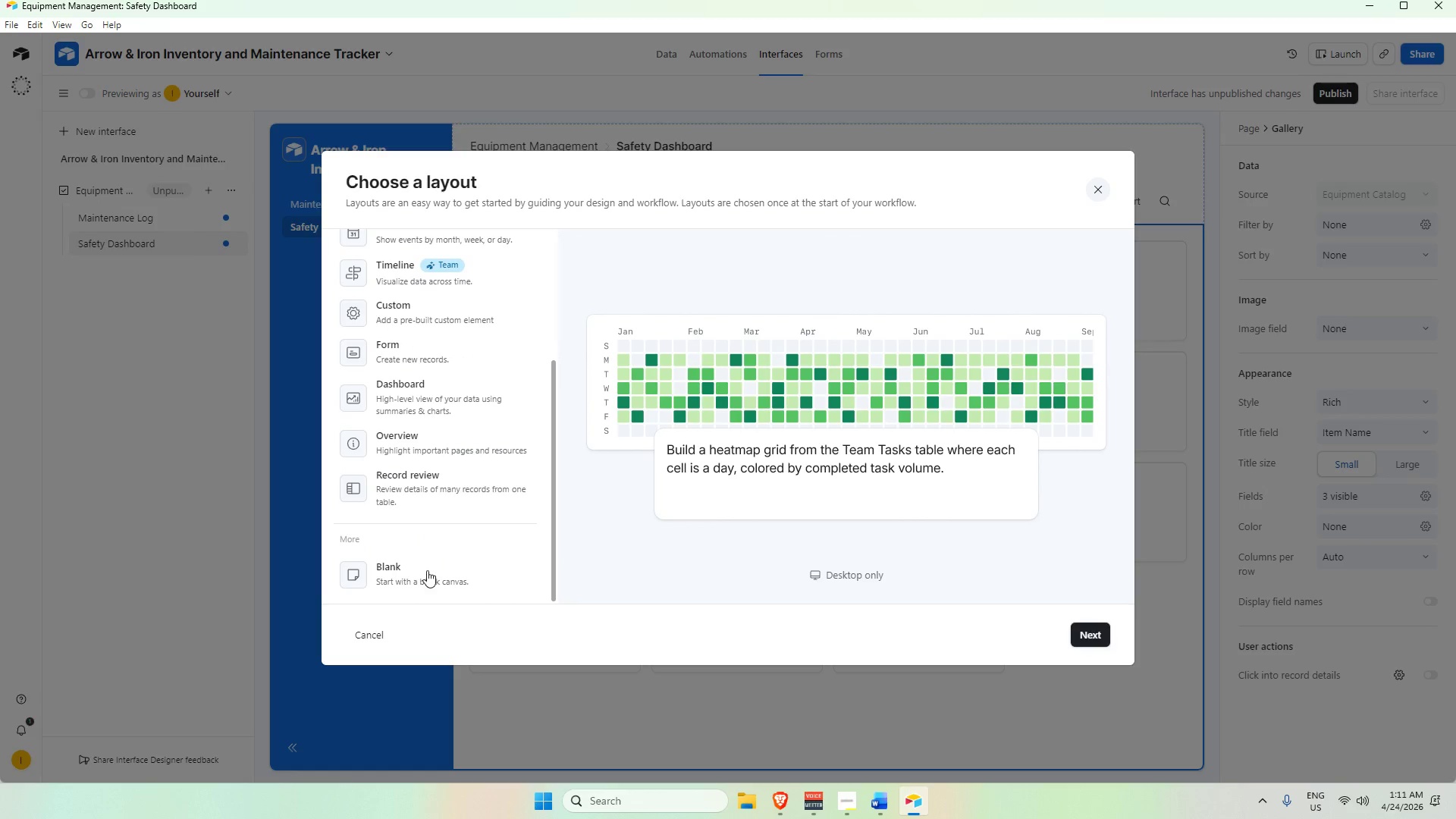 
left_click([426, 574])
 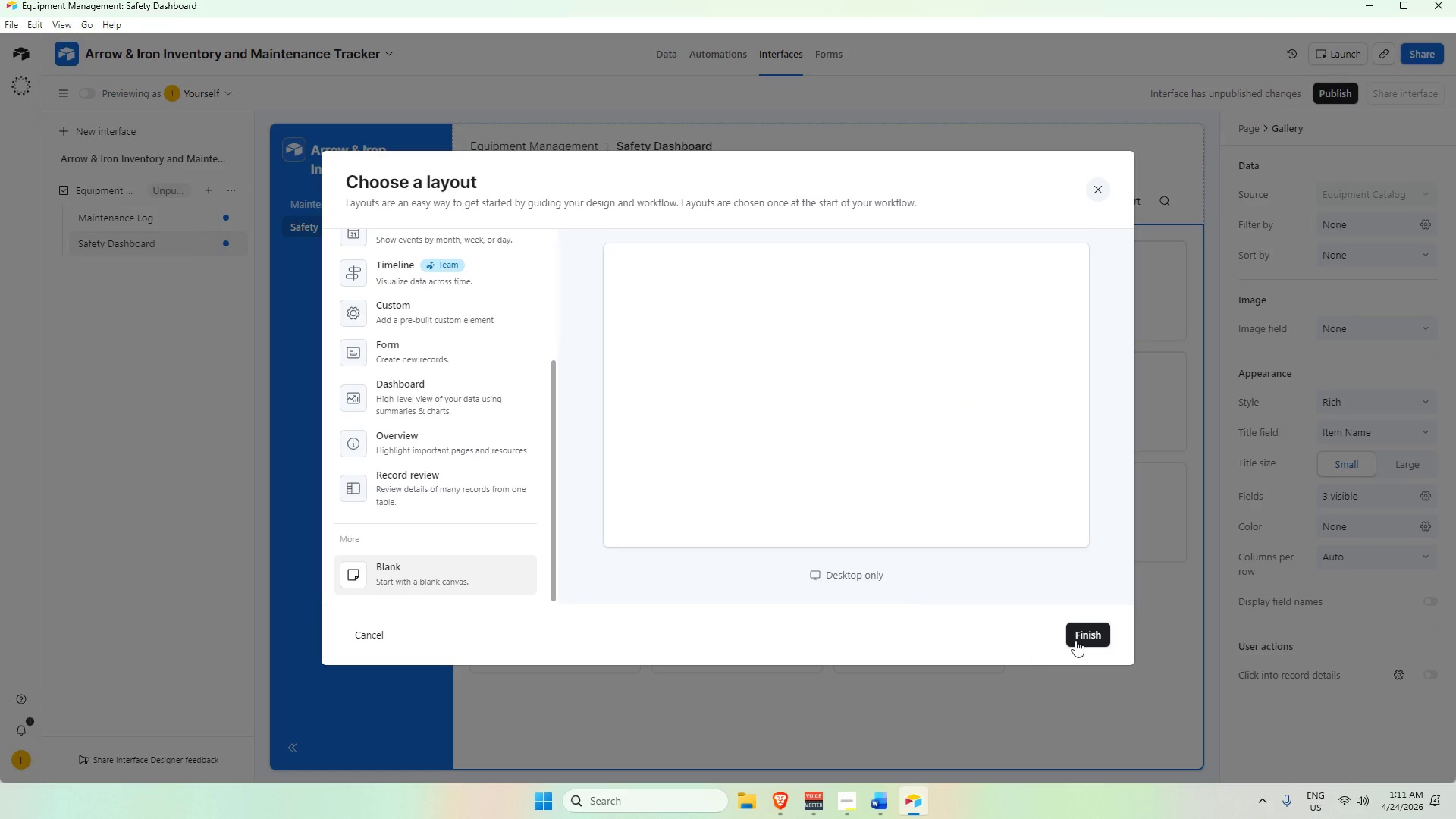 
left_click([1078, 635])
 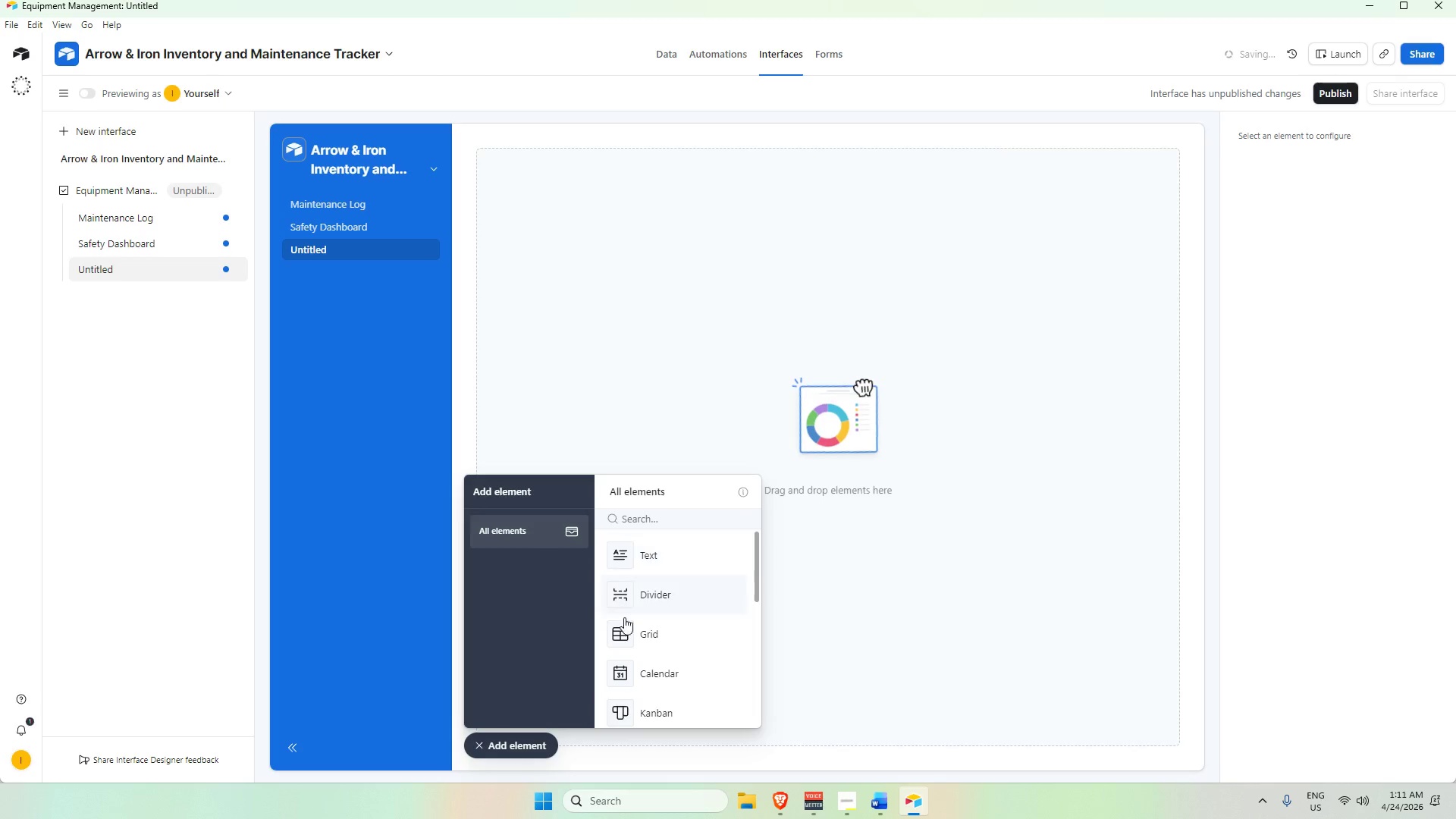 
left_click([636, 633])
 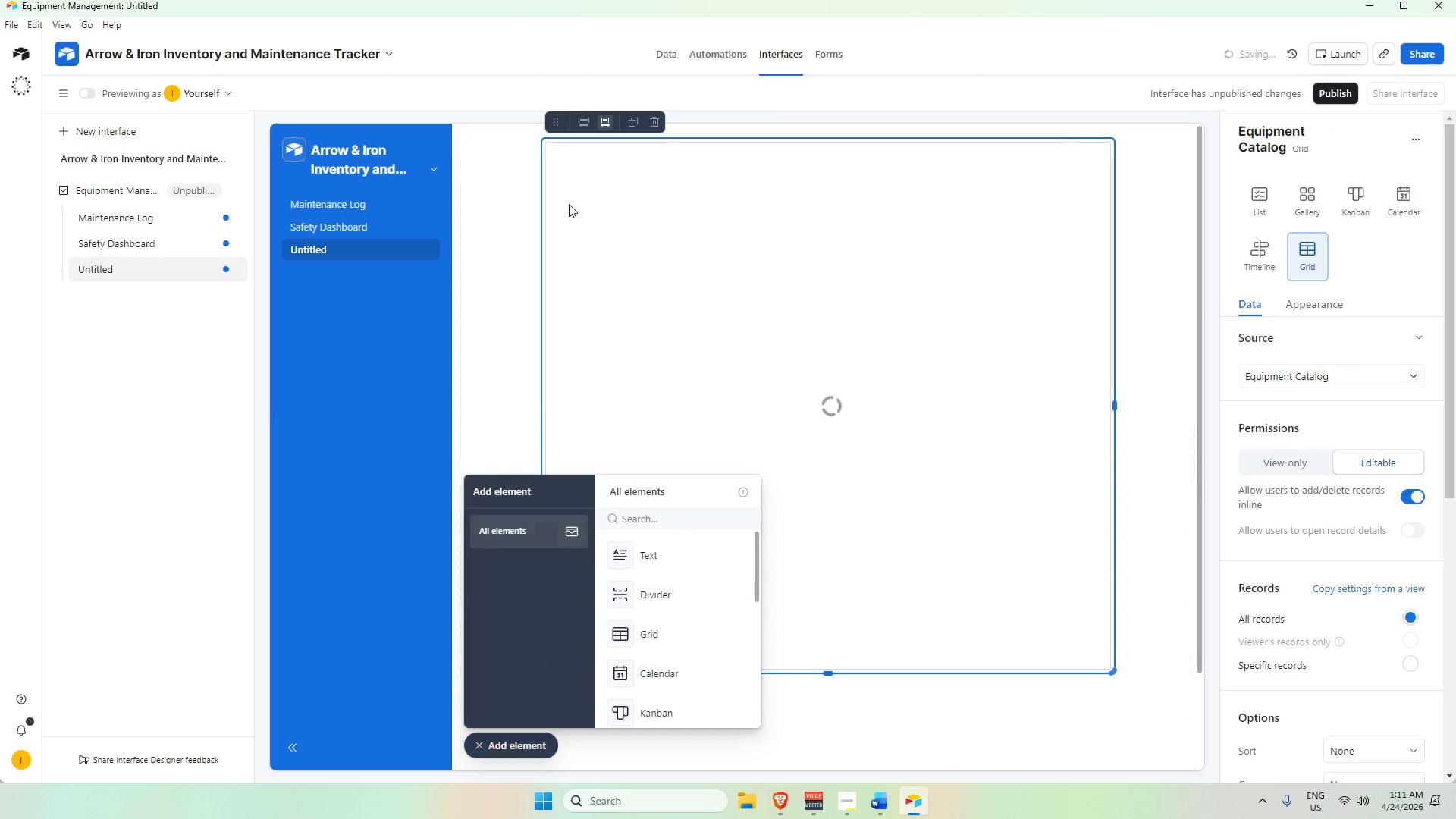 
left_click([581, 127])
 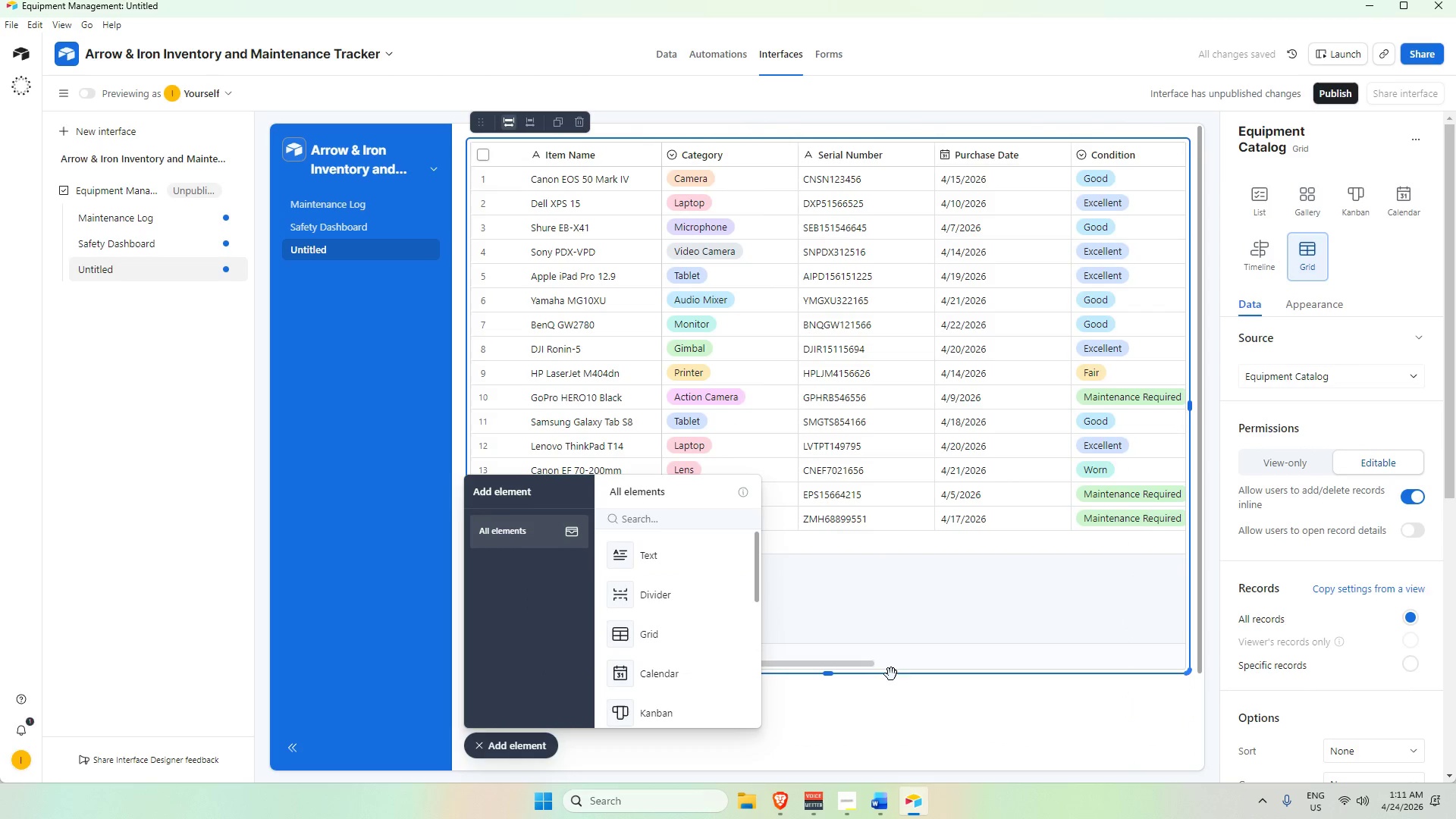 
left_click([968, 752])
 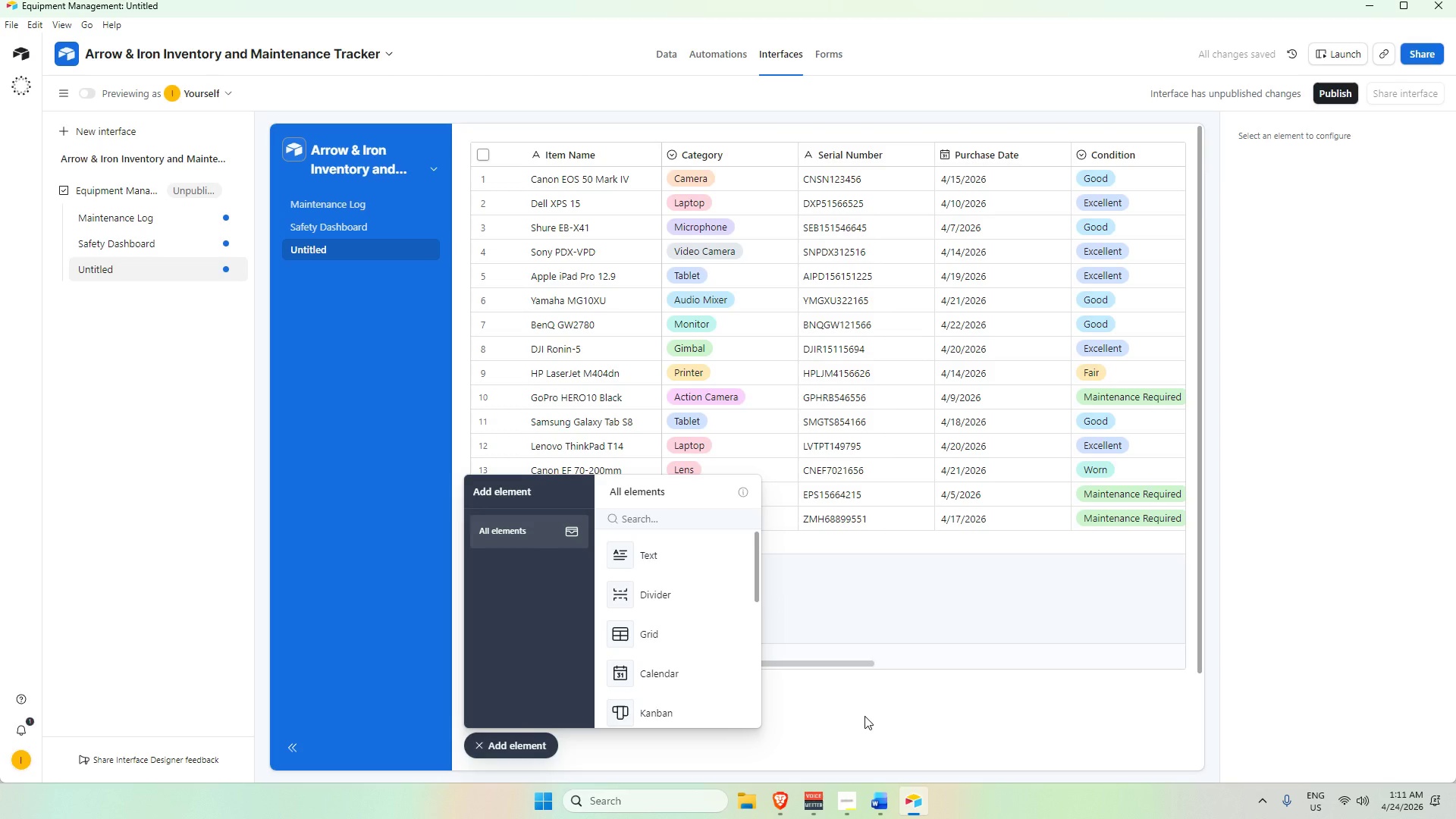 
left_click([864, 715])
 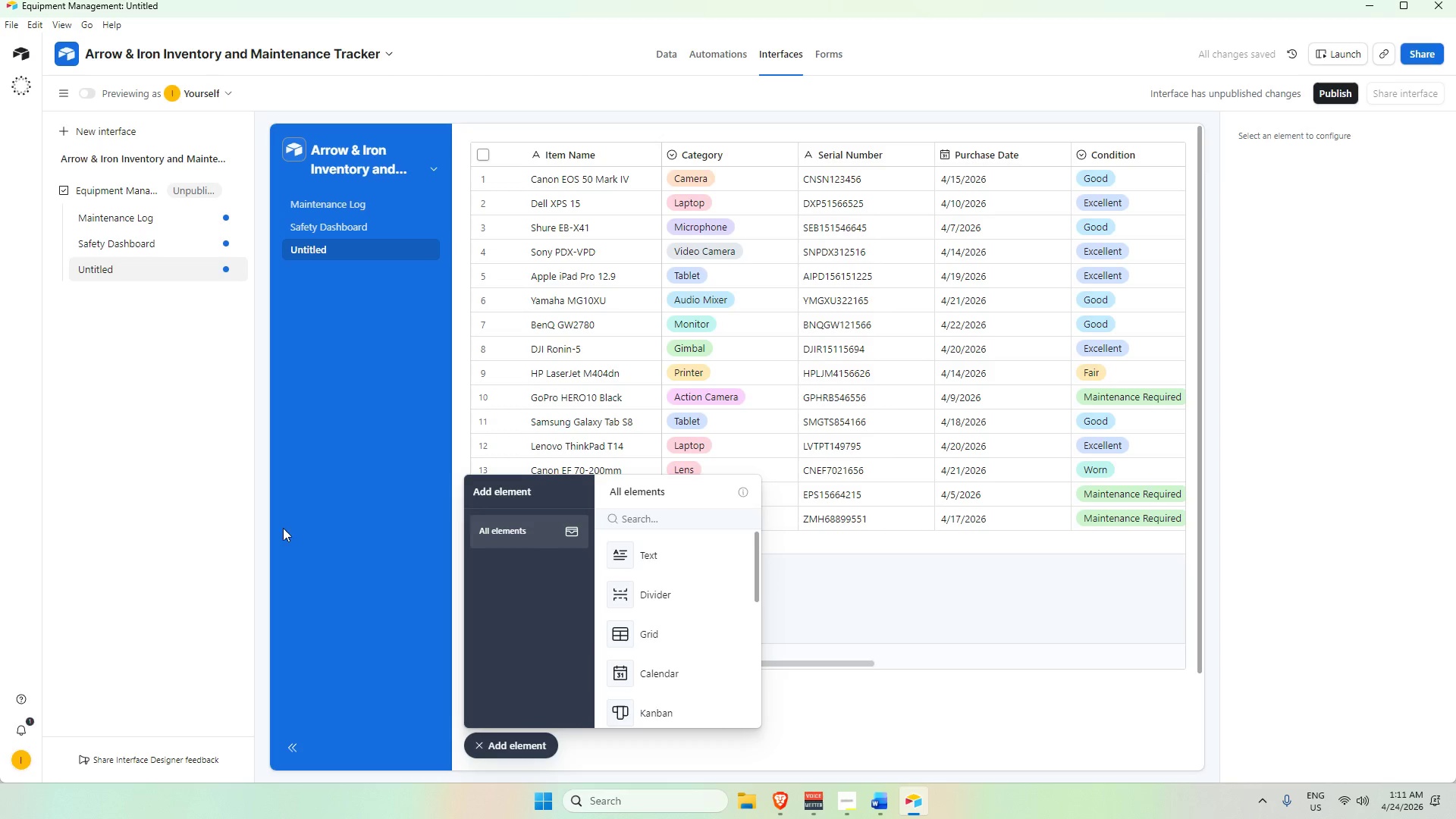 
left_click([152, 423])
 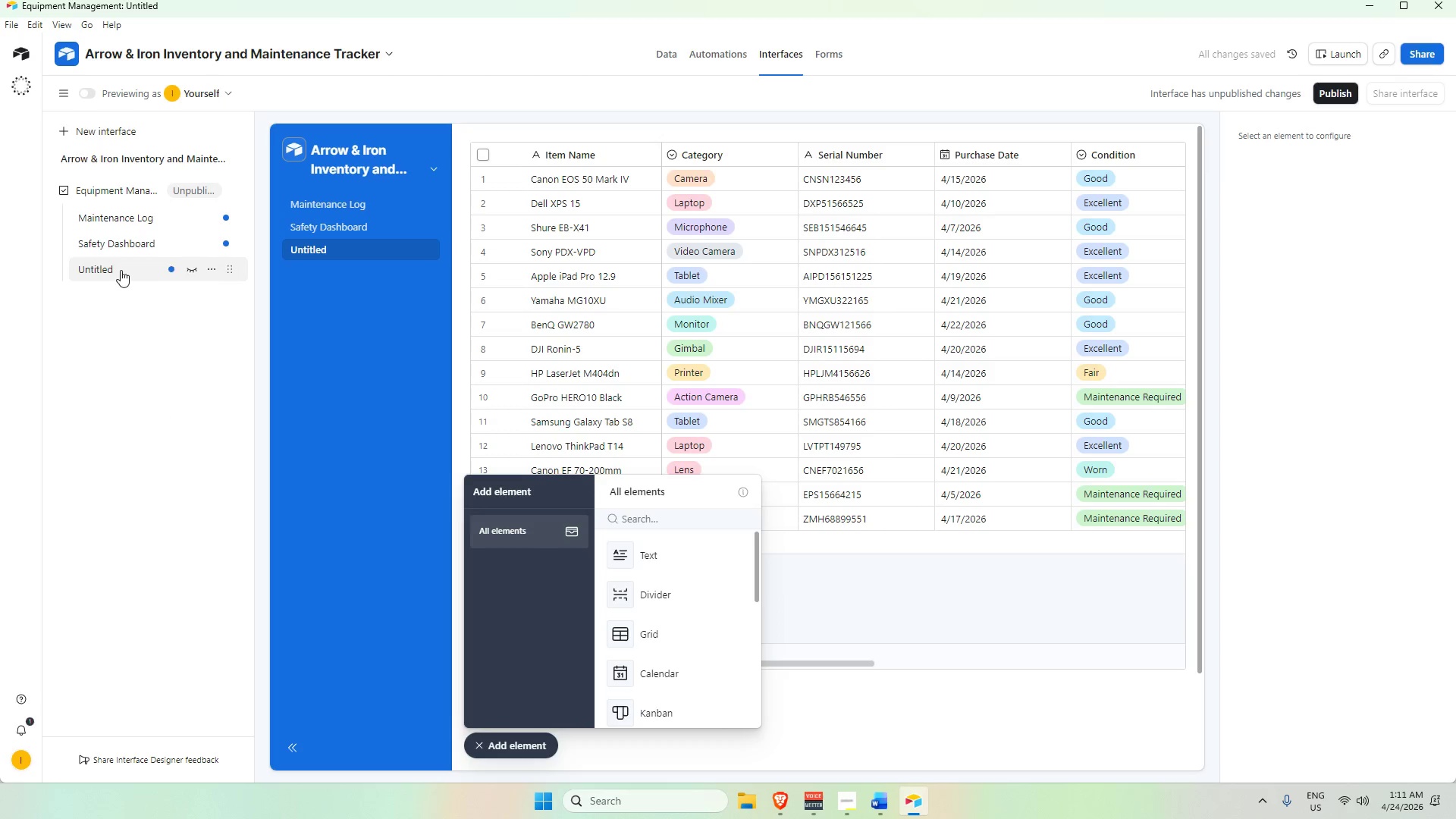 
double_click([121, 268])
 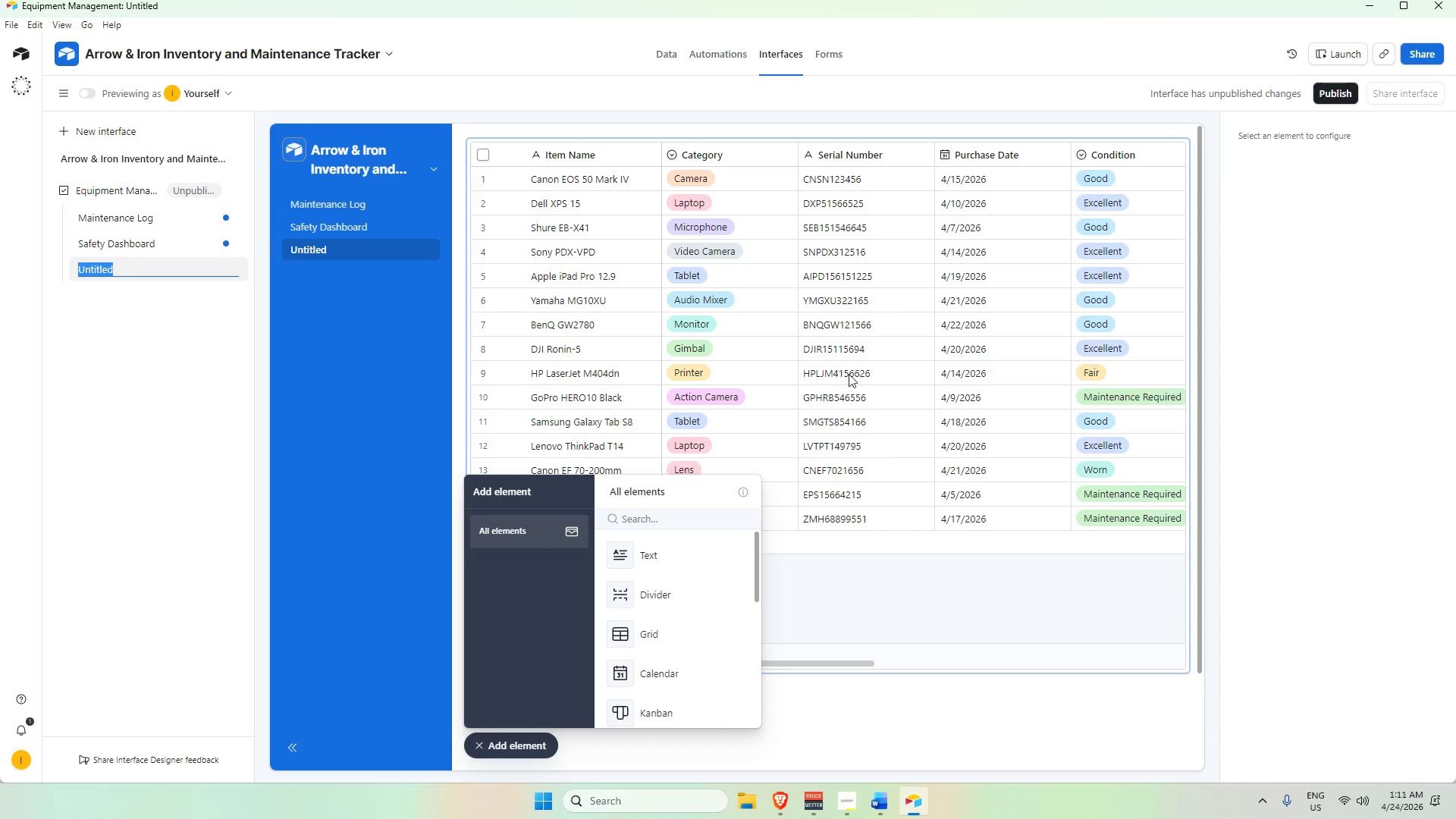 
left_click([846, 602])
 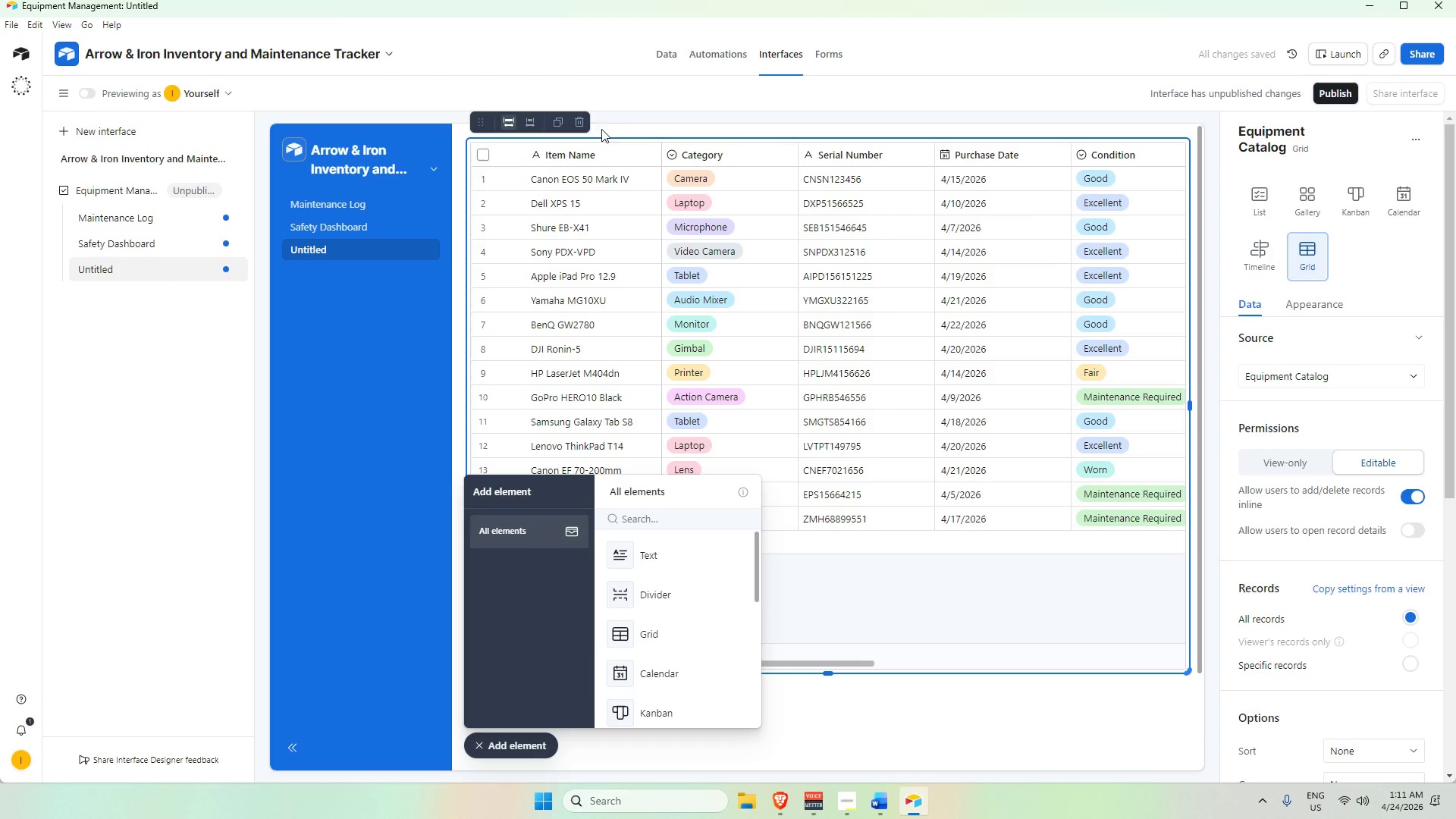 
left_click([574, 121])
 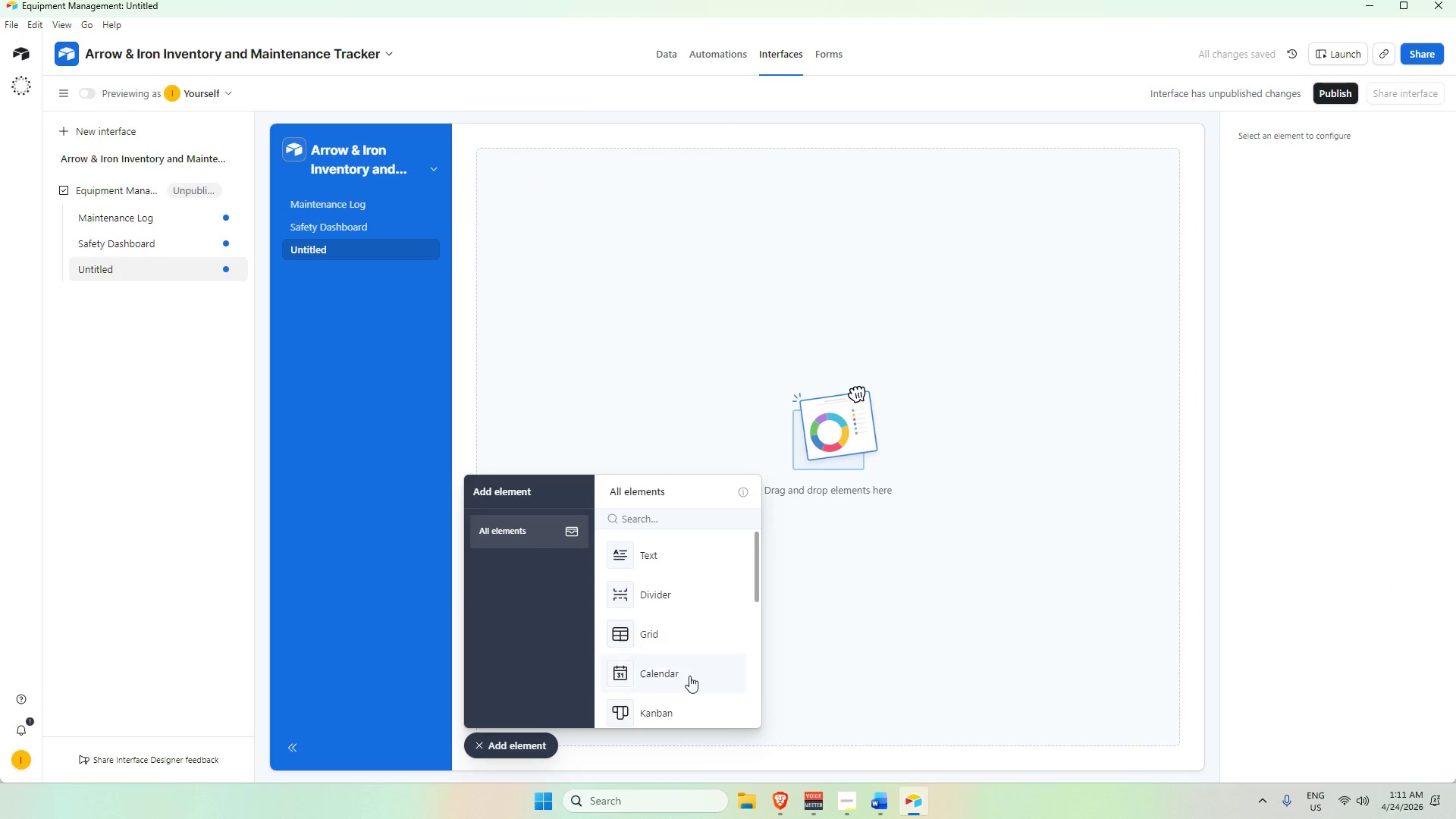 
scroll: coordinate [678, 654], scroll_direction: down, amount: 2.0
 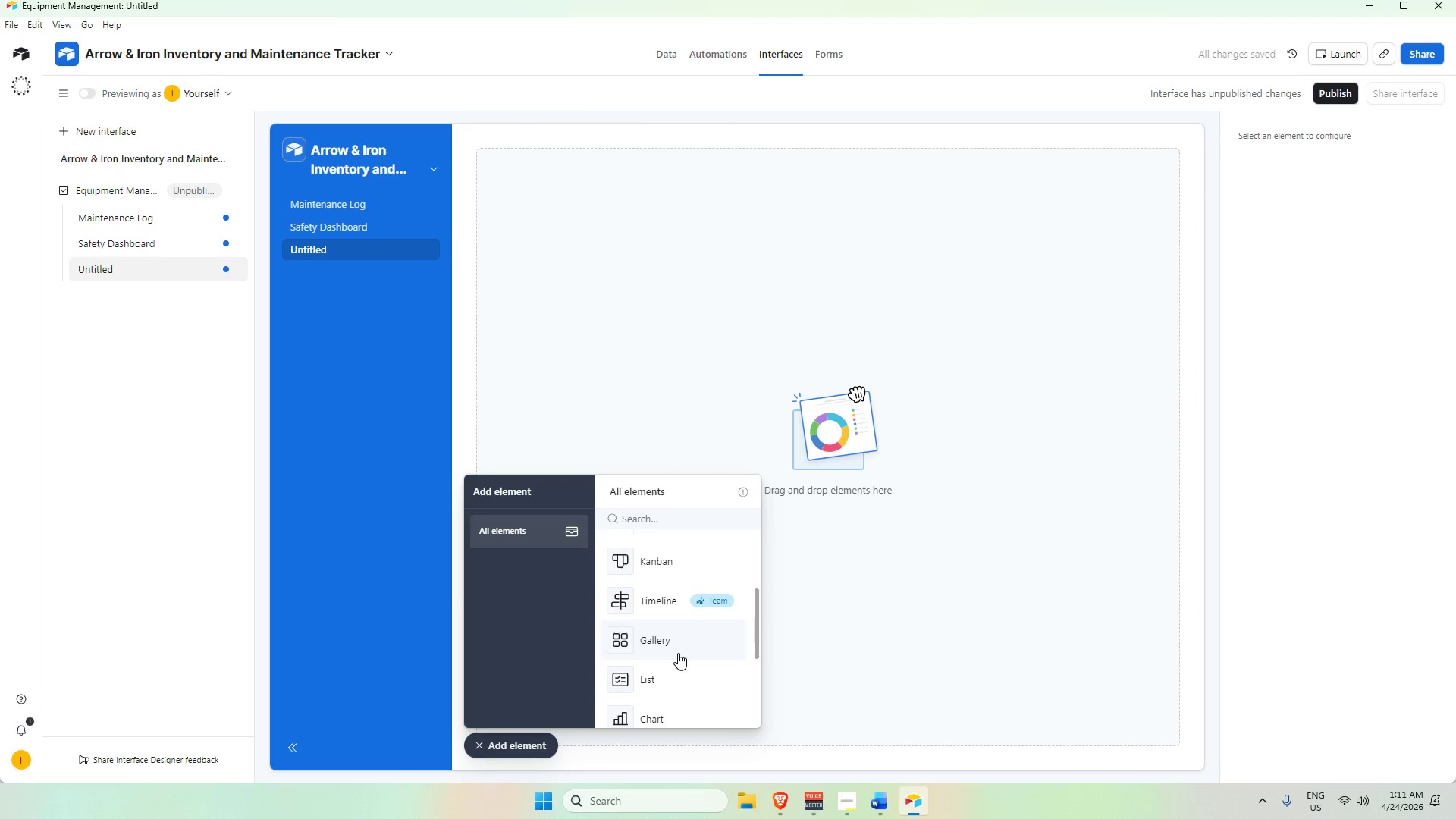 
mouse_move([673, 635])
 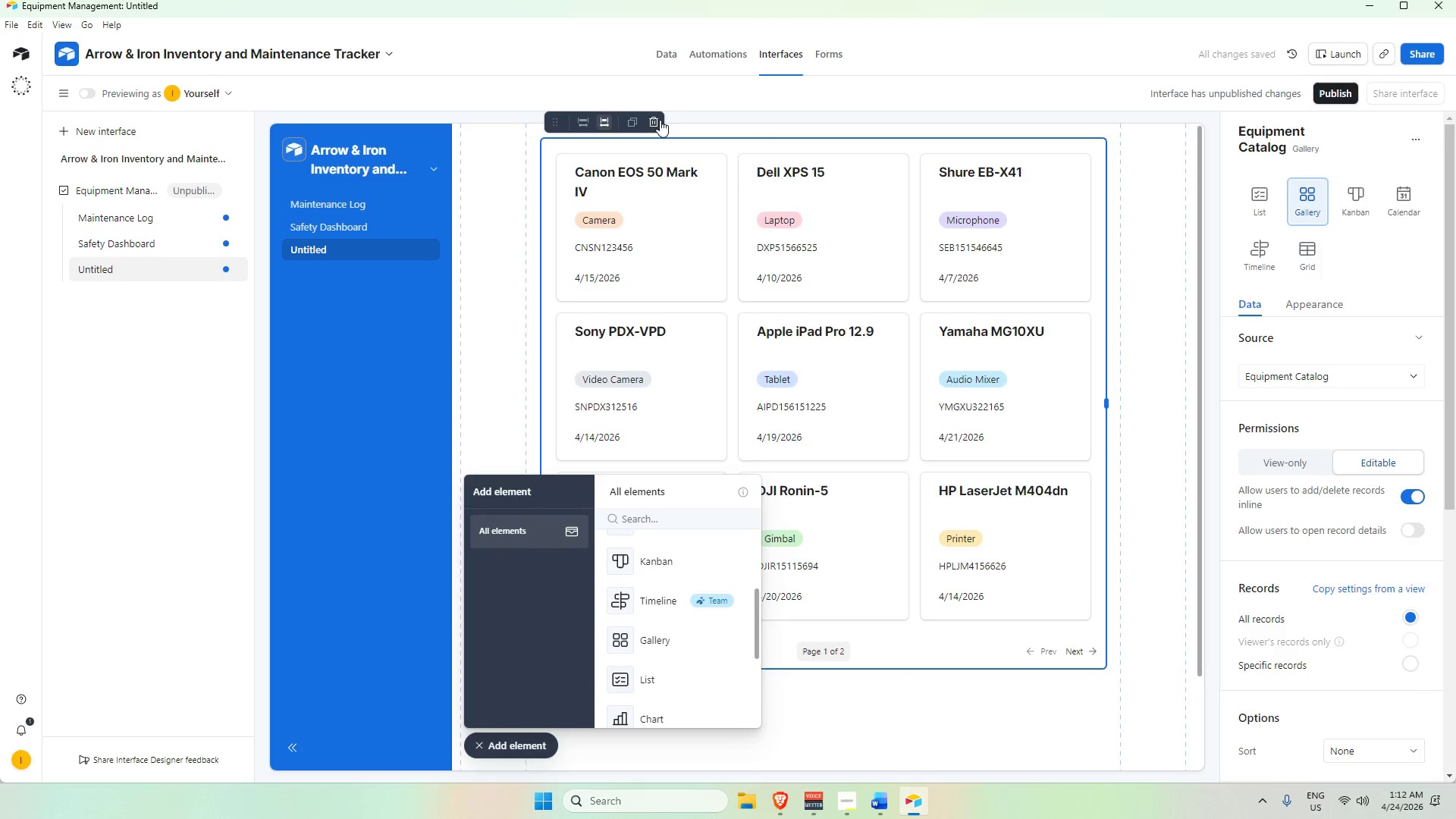 
left_click([209, 271])
 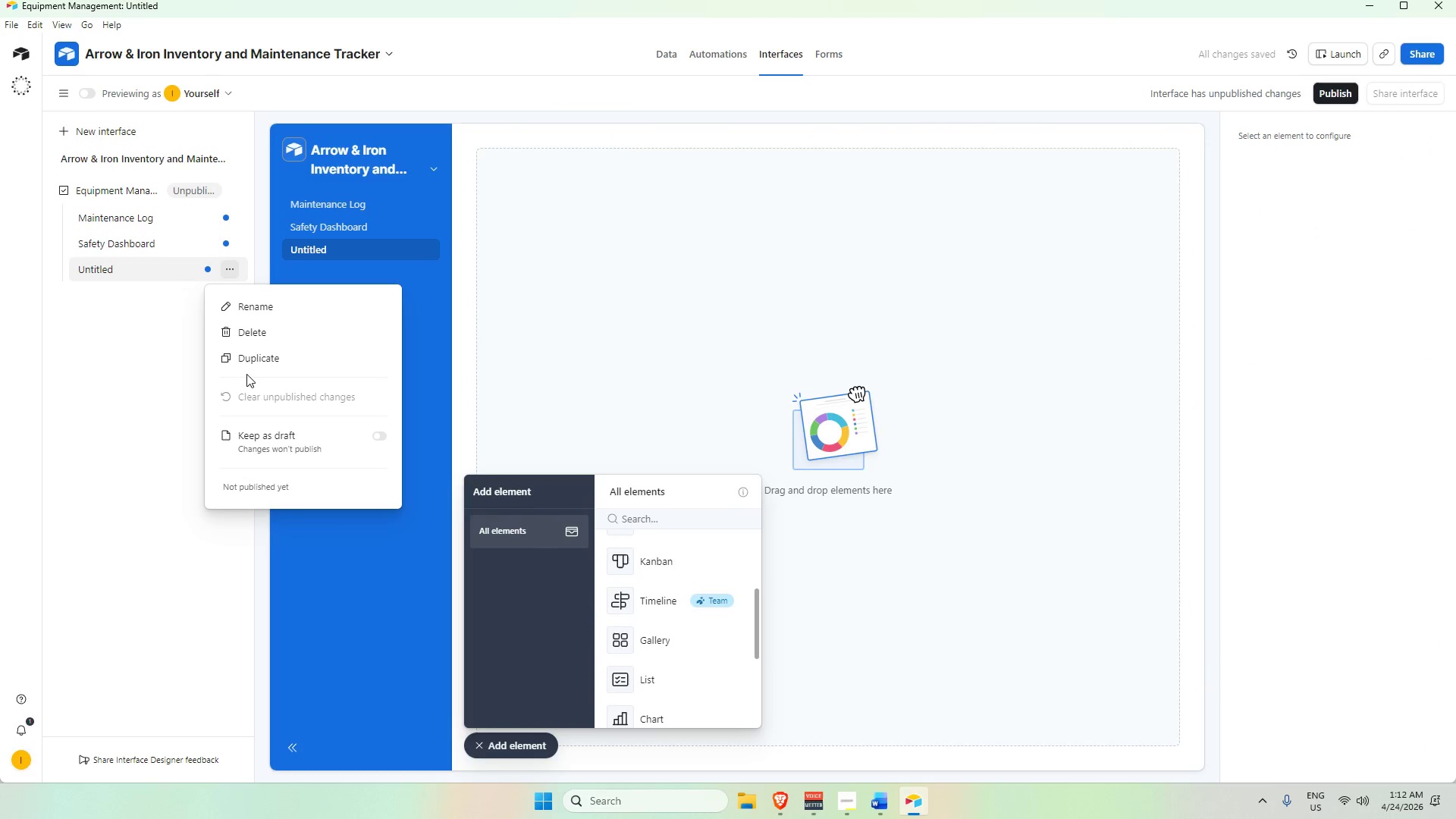 
left_click([253, 339])
 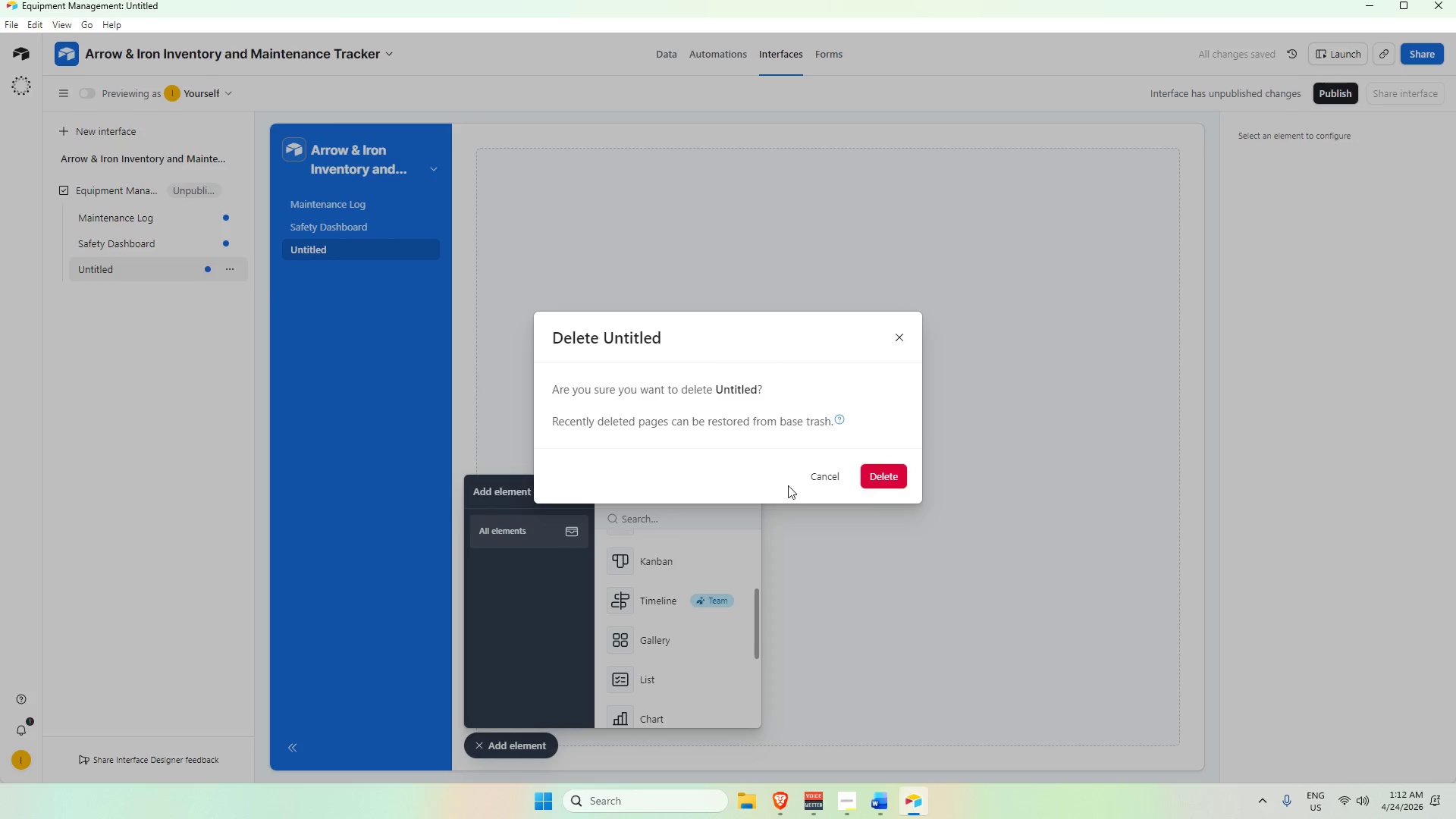 
left_click([893, 481])
 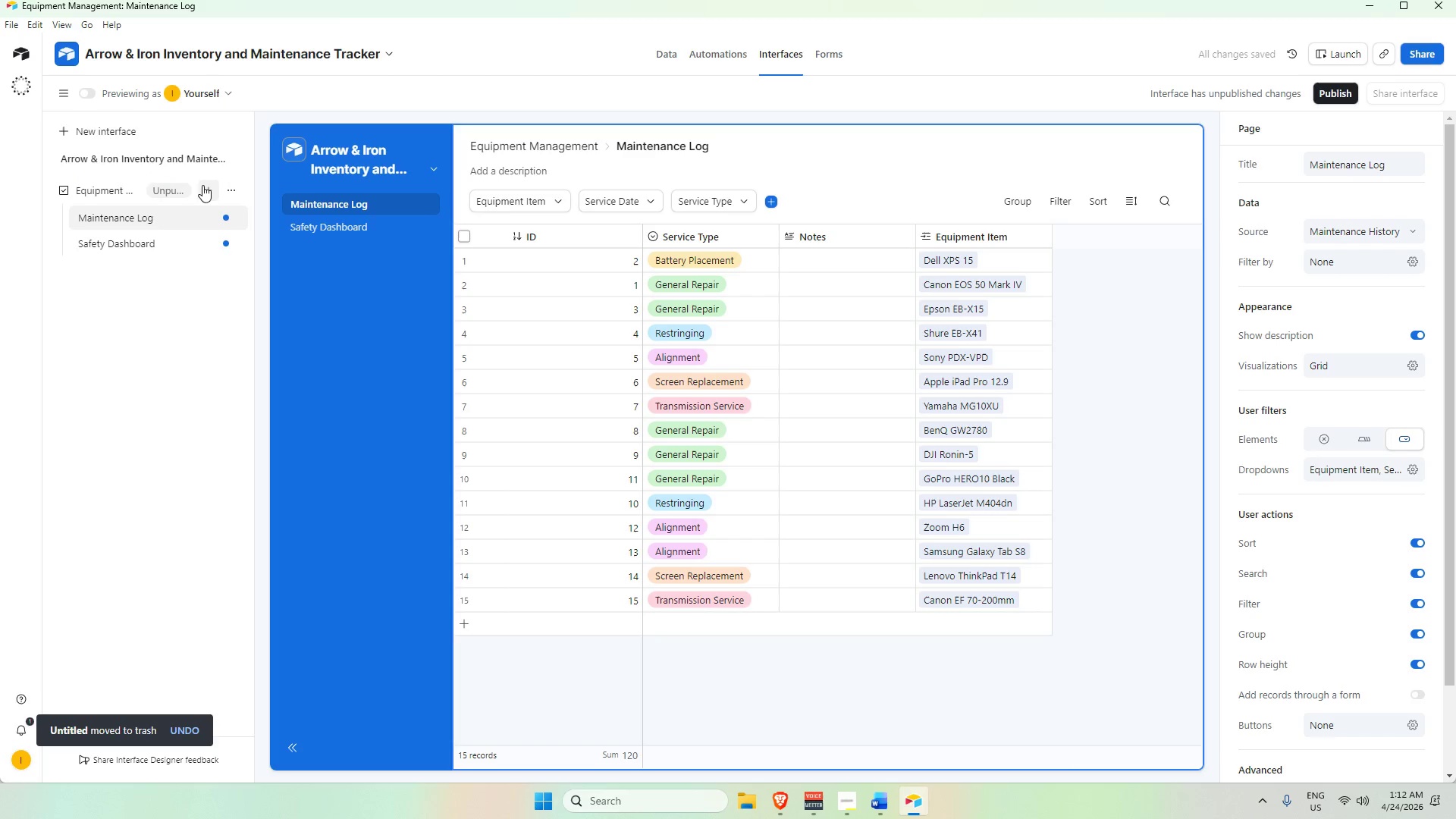 
left_click([215, 191])
 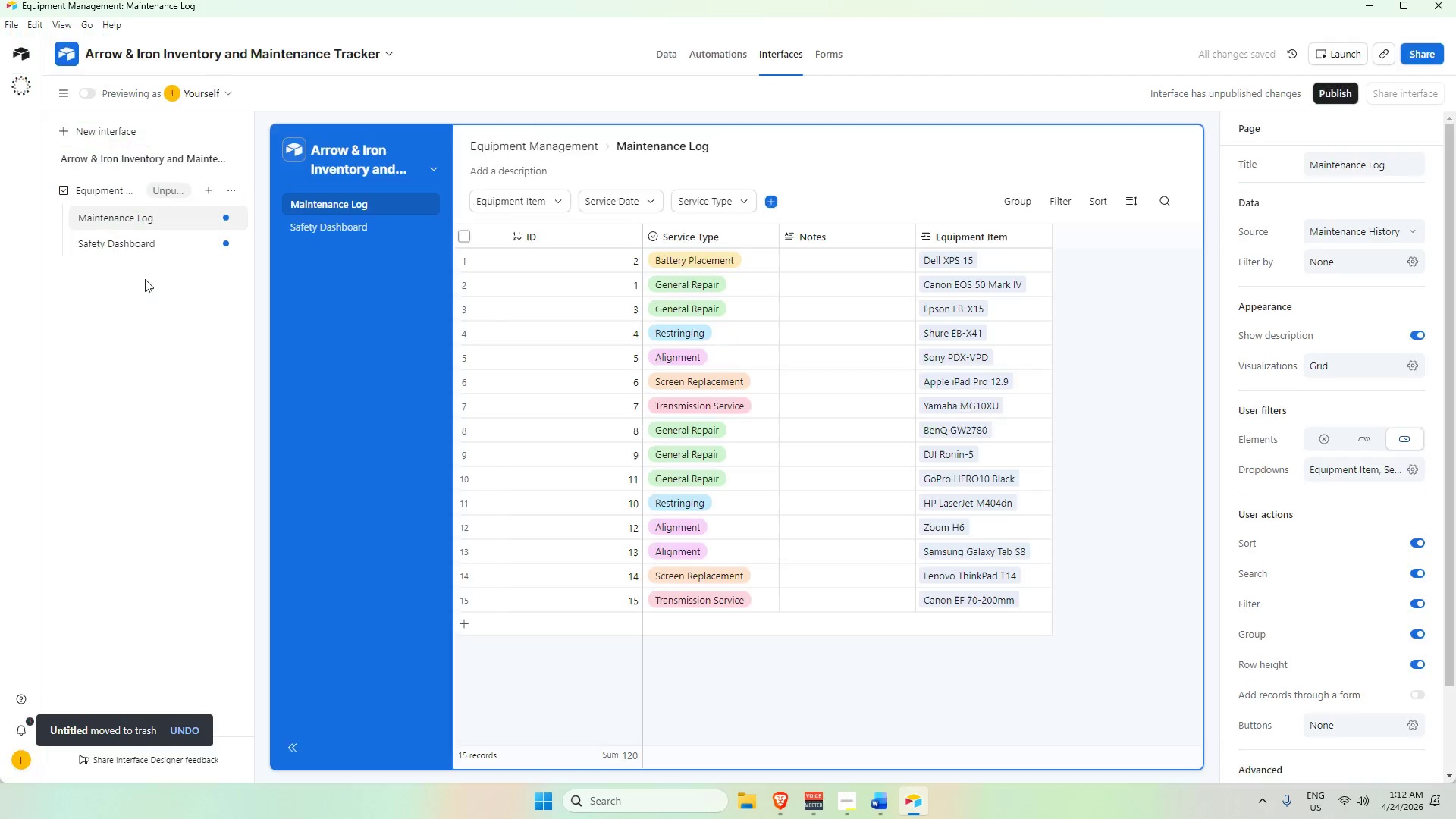 
double_click([169, 244])
 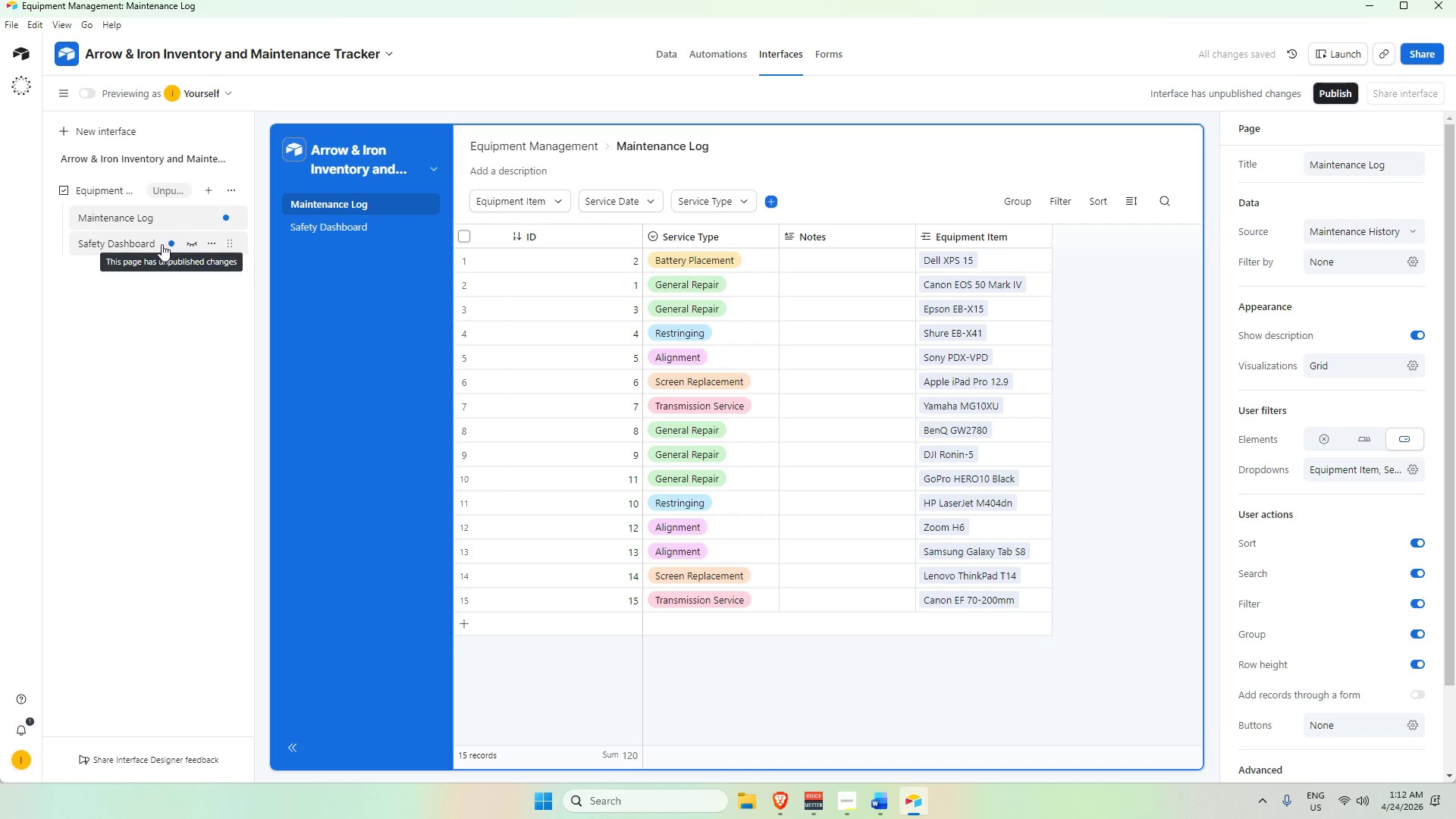 
left_click([146, 243])
 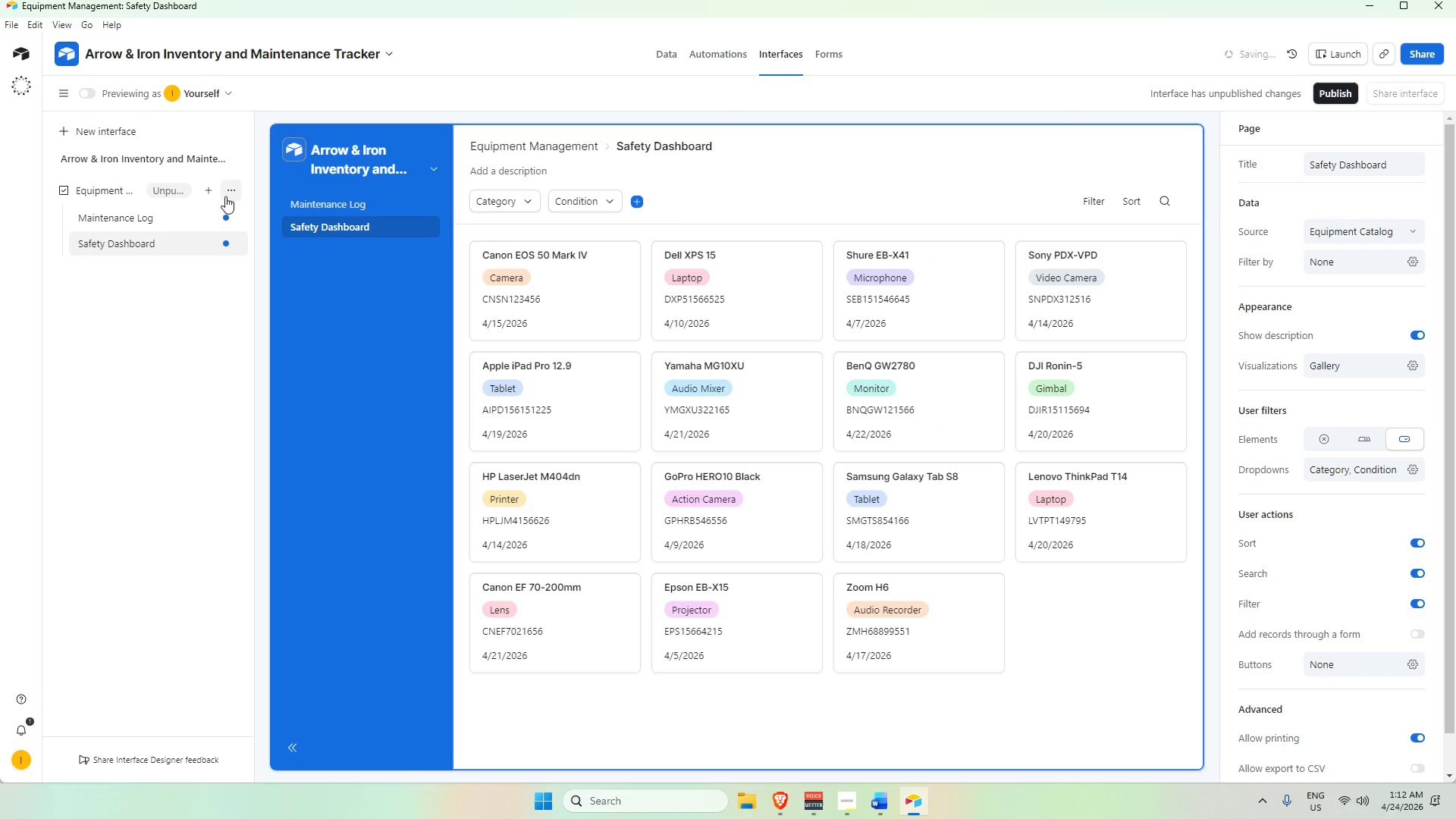 
left_click([207, 191])
 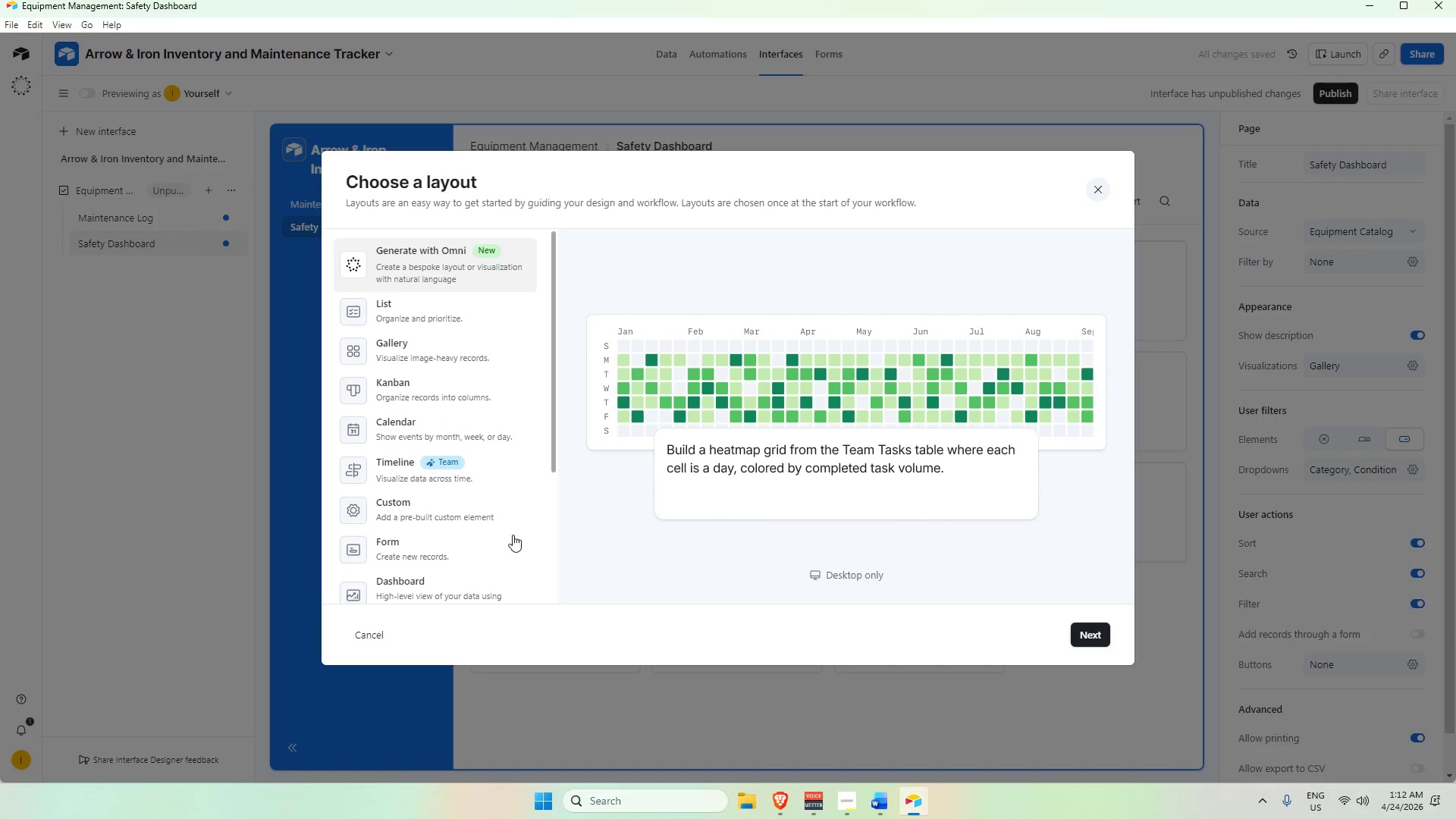 
scroll: coordinate [430, 537], scroll_direction: down, amount: 8.0
 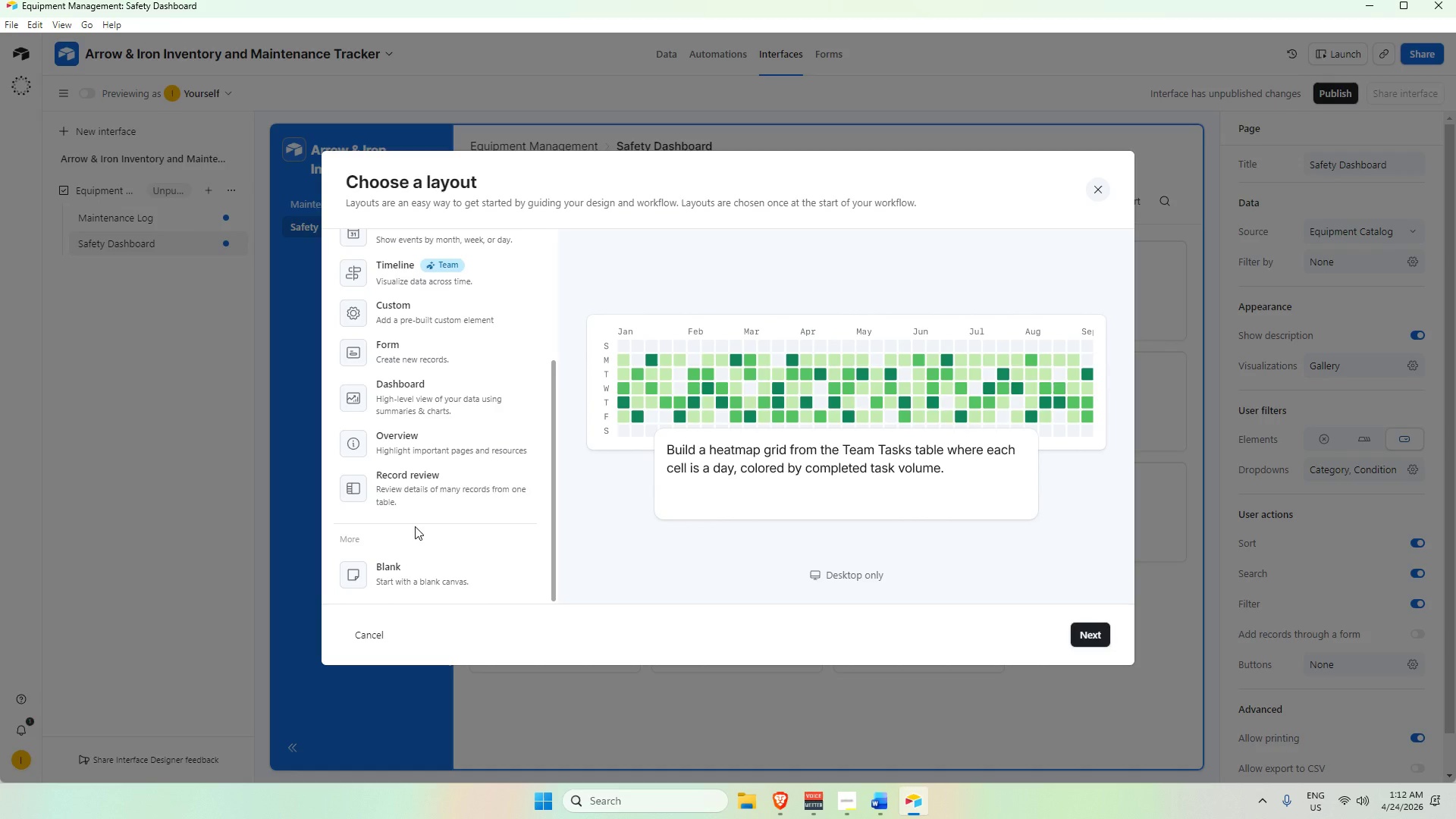 
type(gr)
 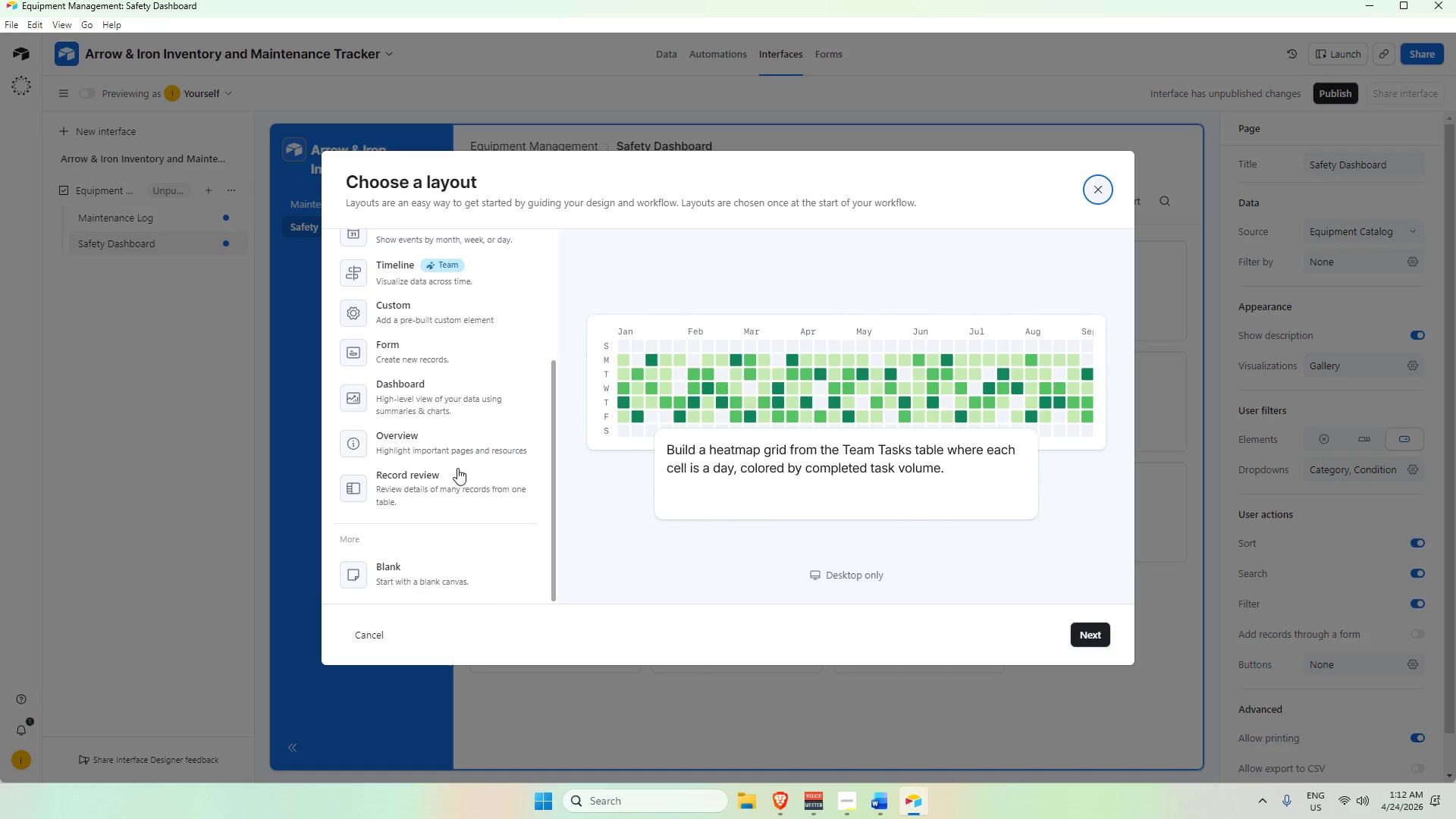 
scroll: coordinate [447, 448], scroll_direction: up, amount: 7.0
 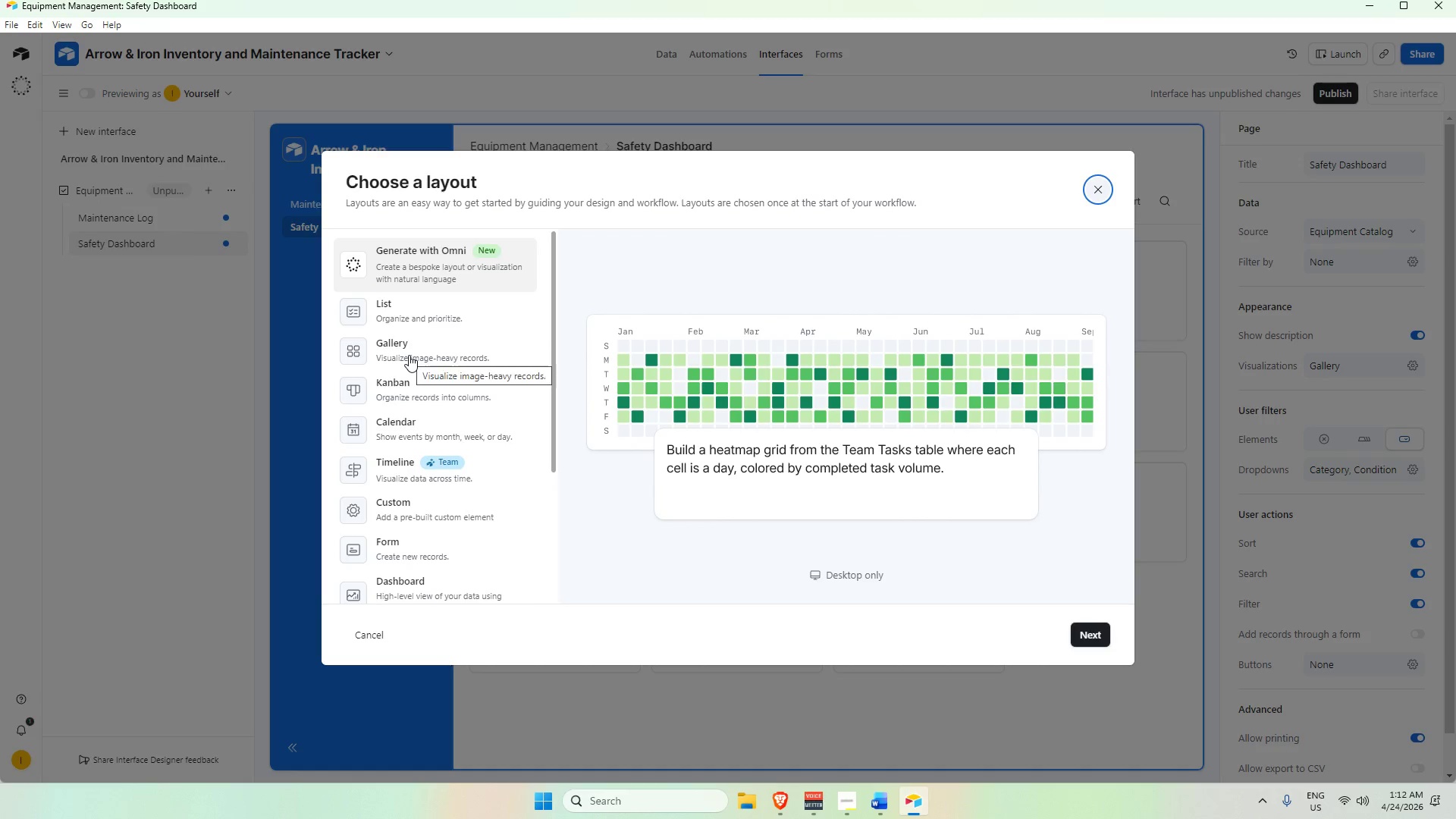 
left_click([409, 355])
 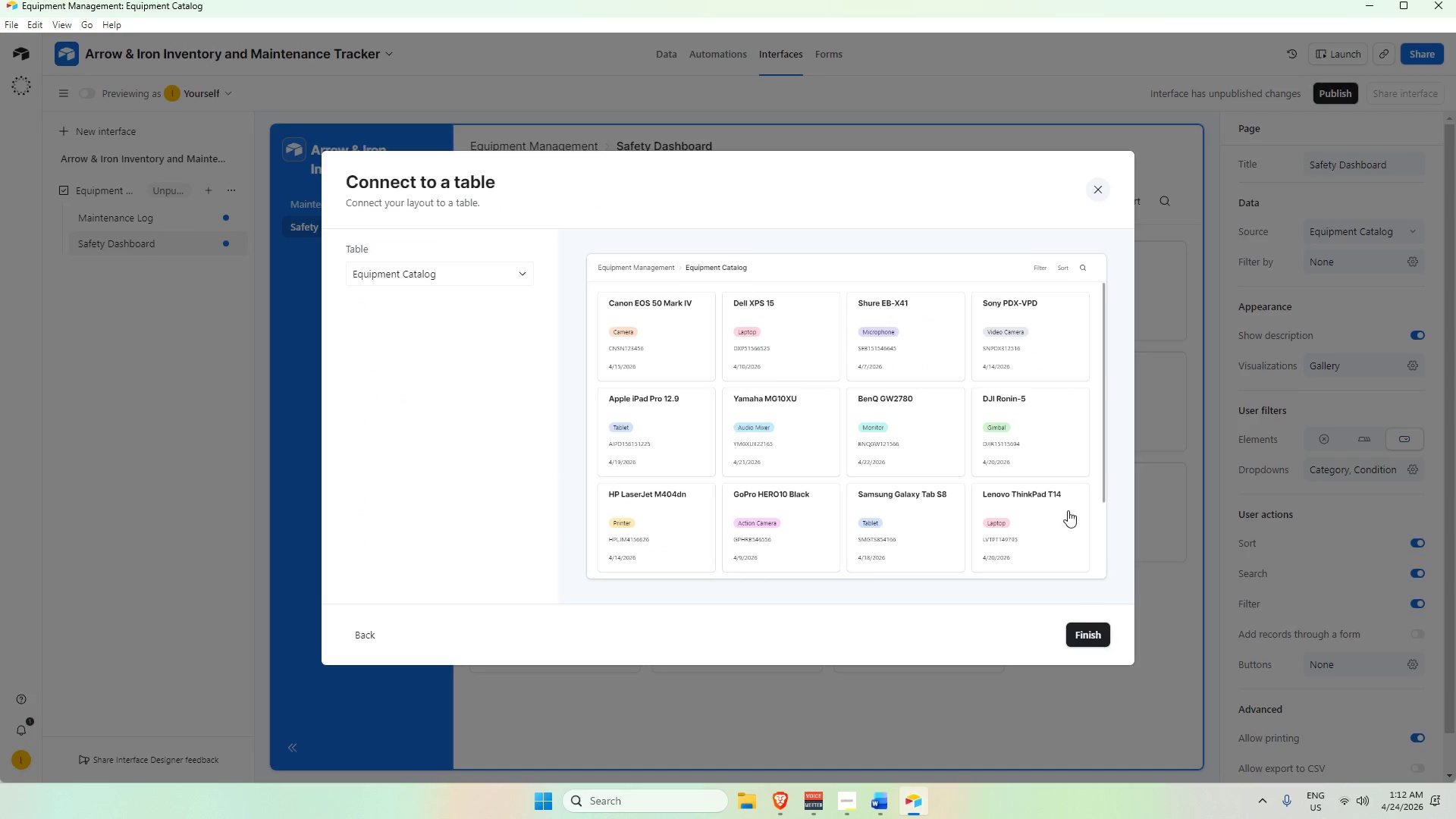 
wait(5.02)
 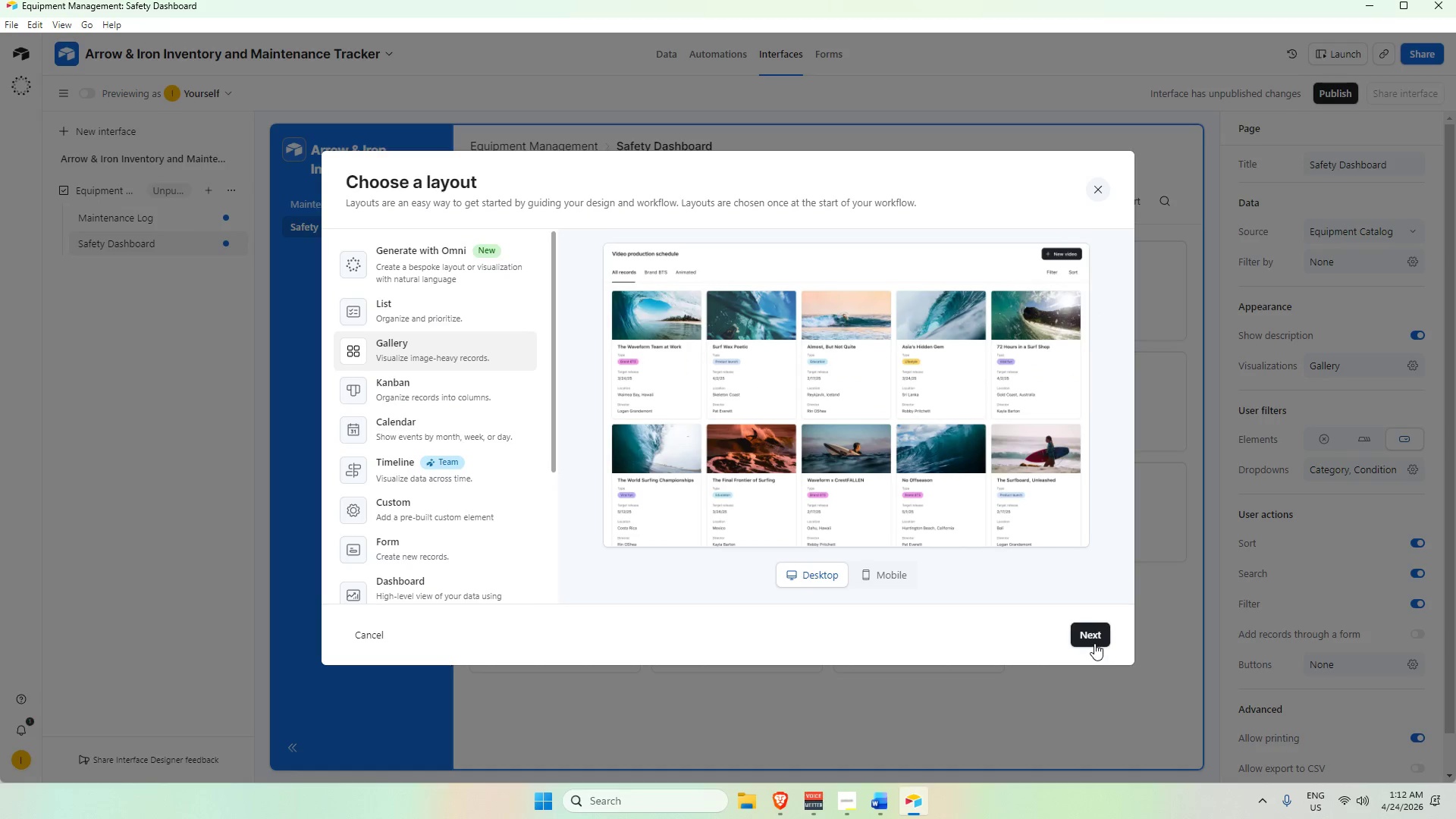 
left_click([1356, 366])
 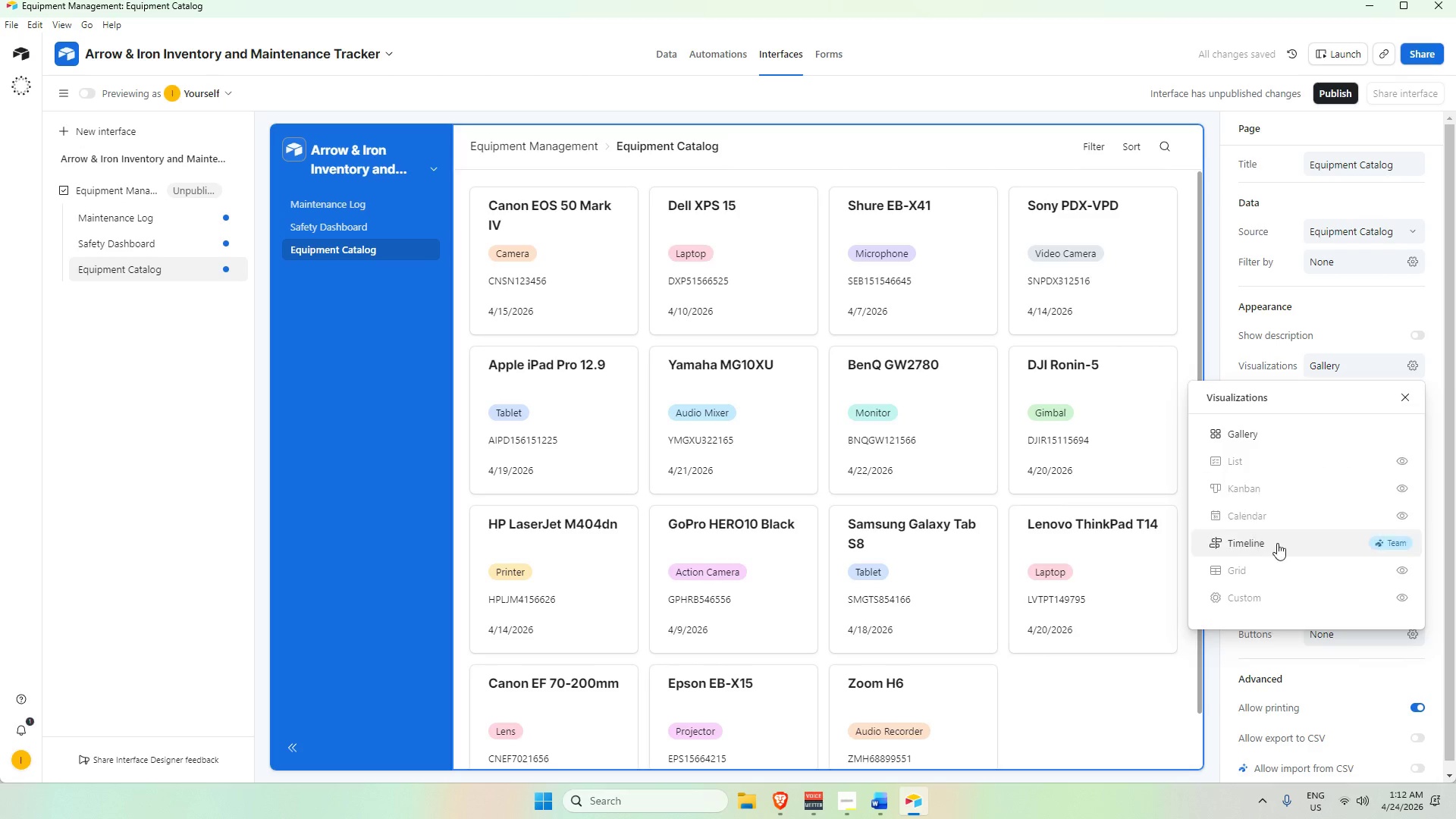 
left_click([1330, 564])
 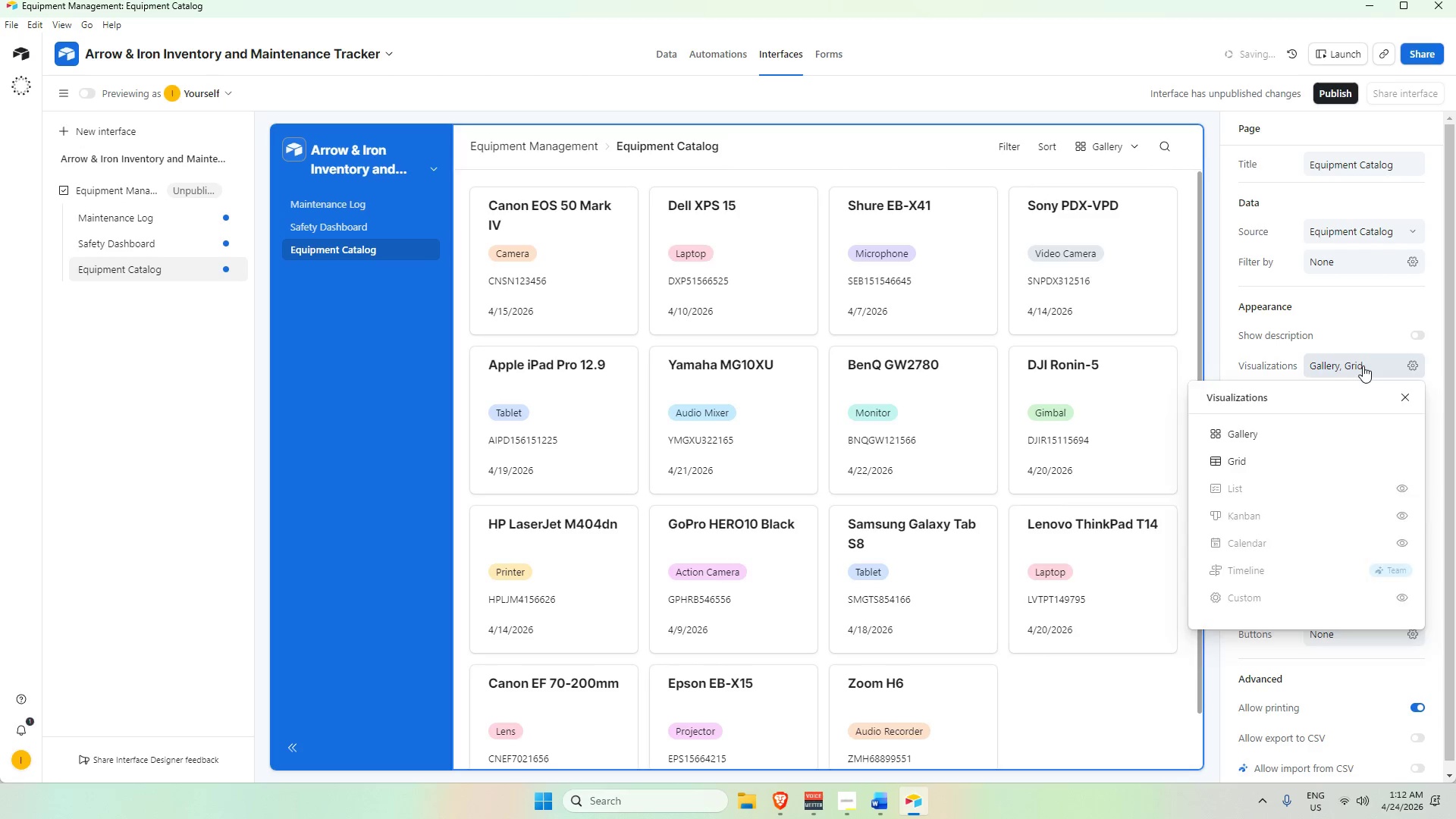 
double_click([1363, 364])
 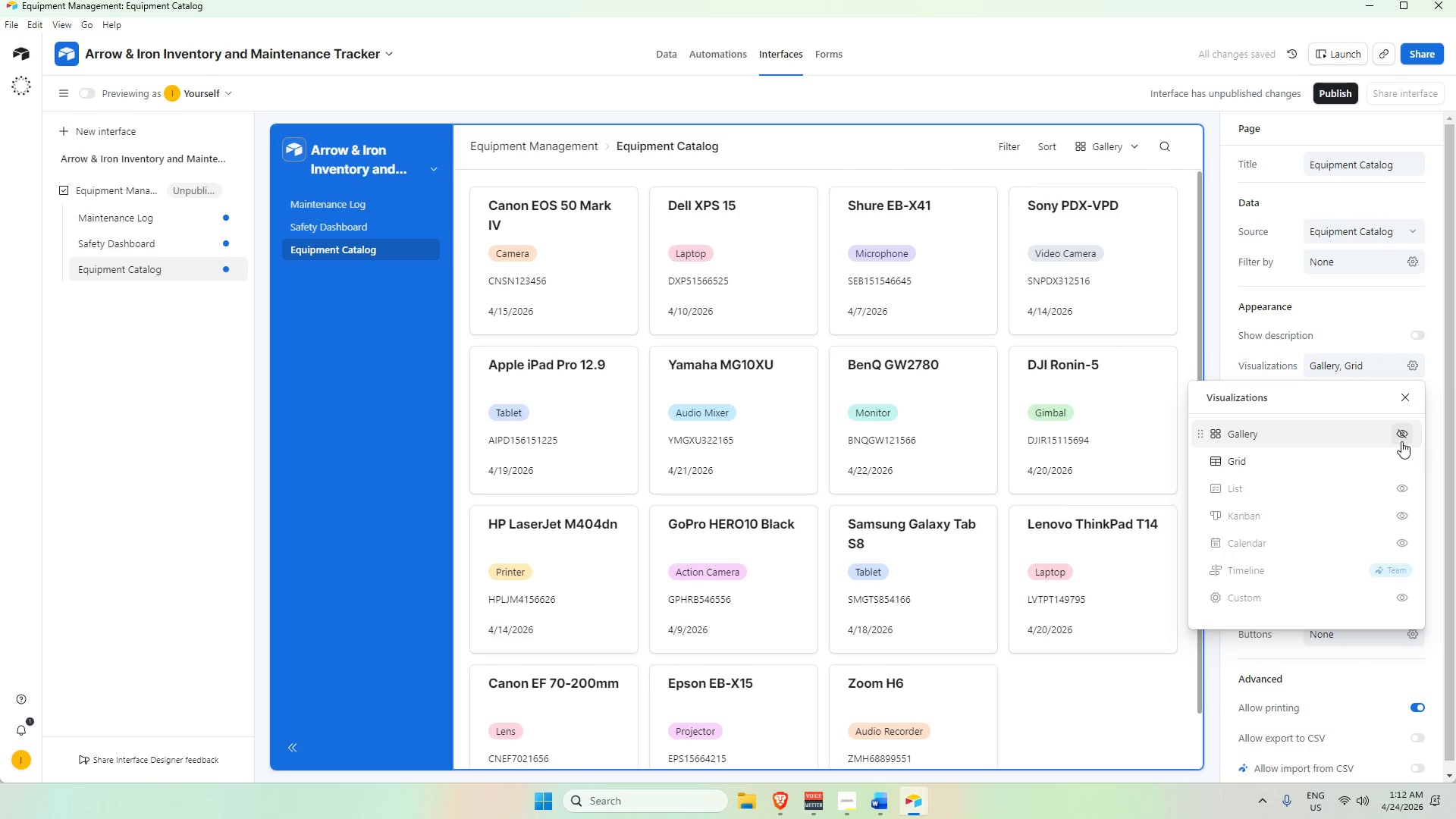 
left_click([1405, 438])
 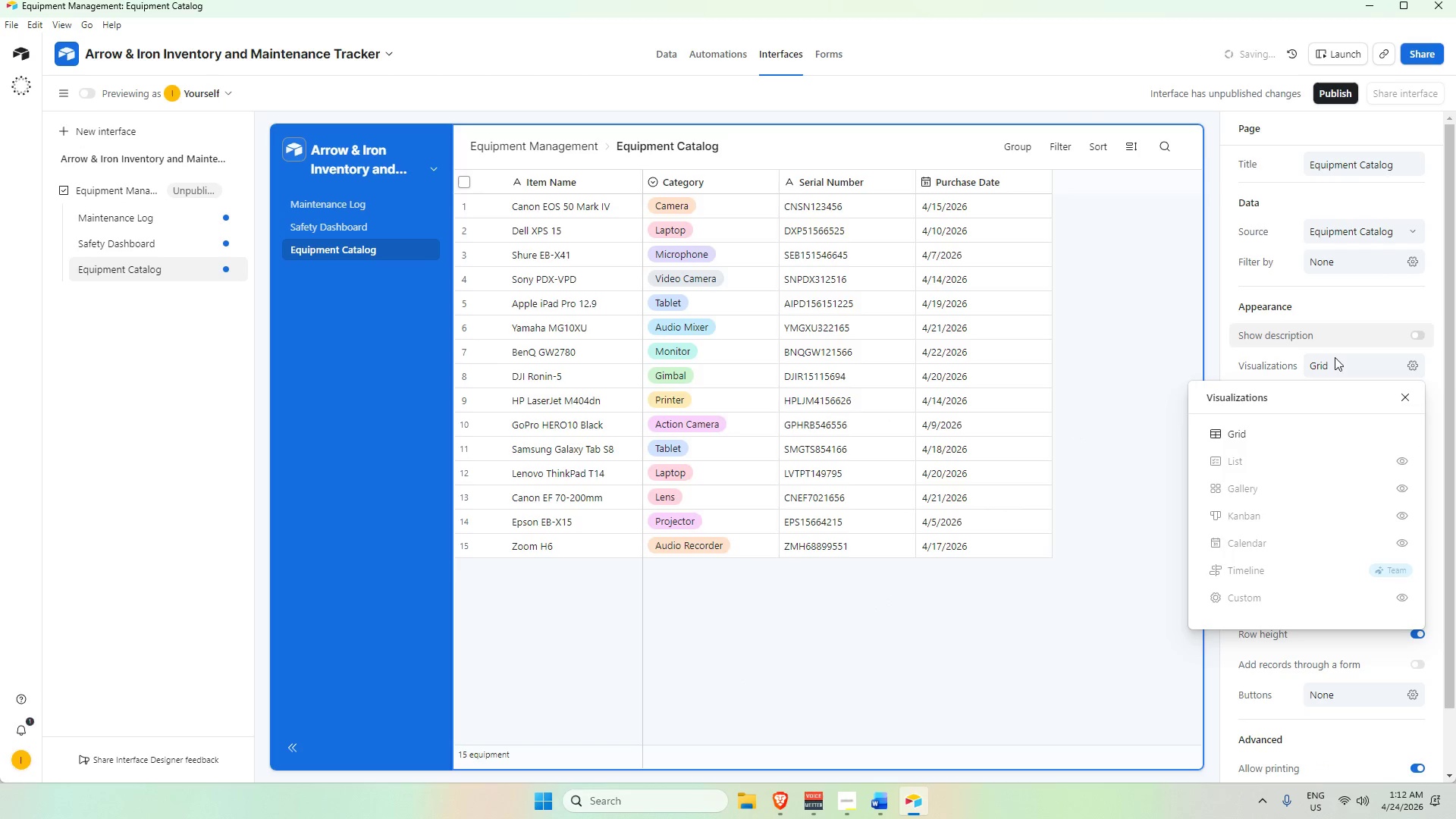 
left_click([1018, 654])
 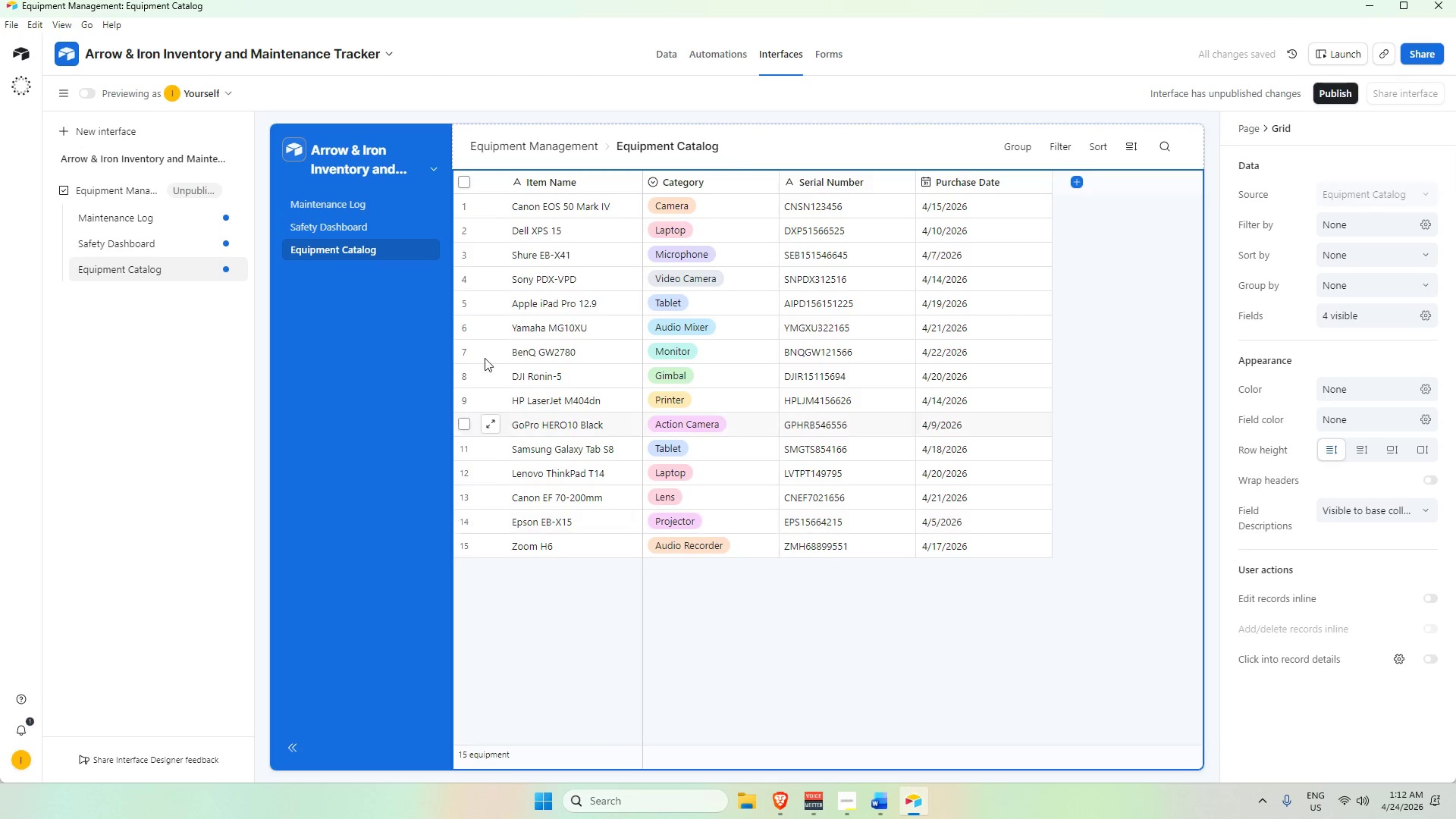 
mouse_move([596, 290])
 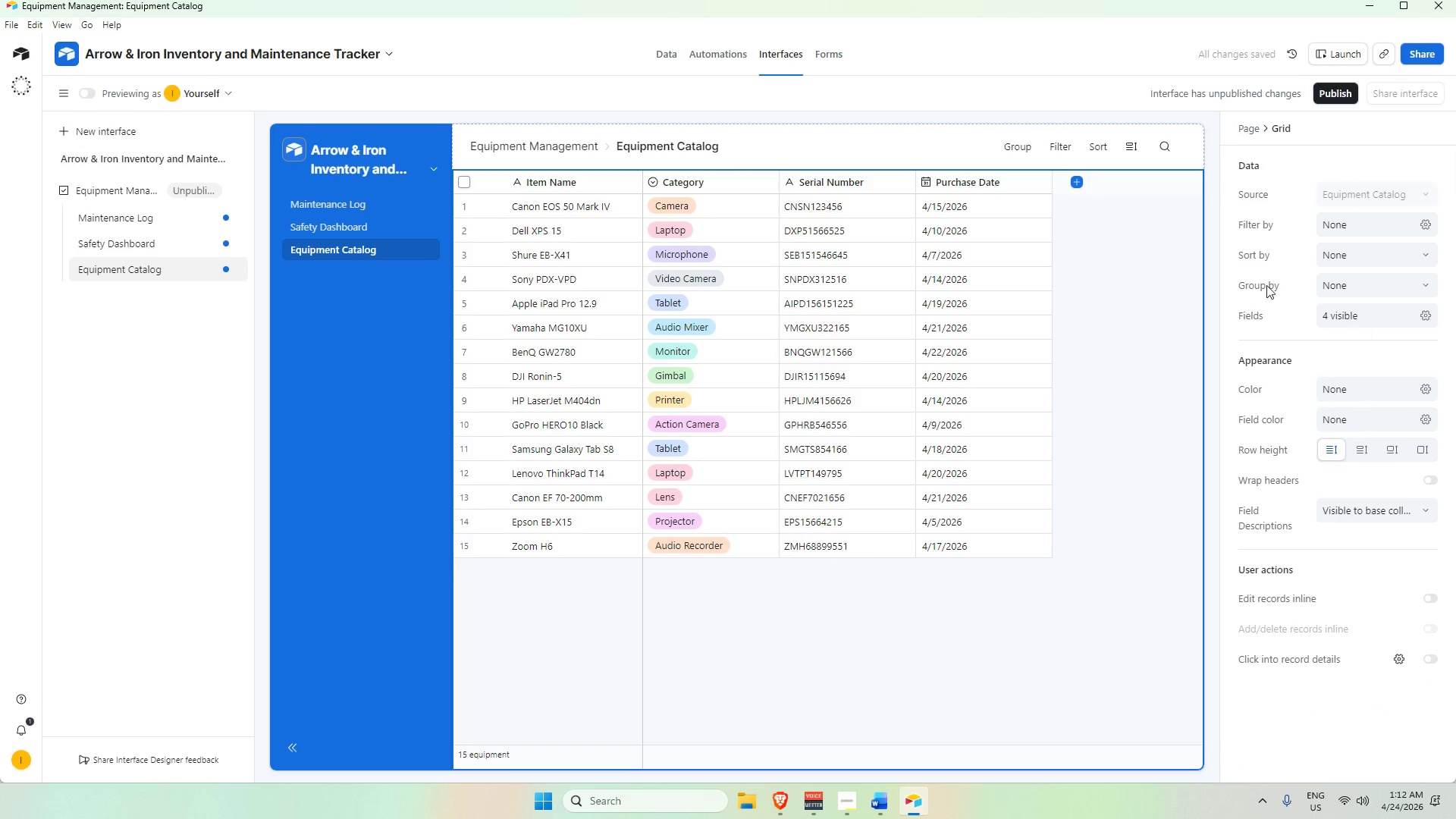 
left_click([928, 146])
 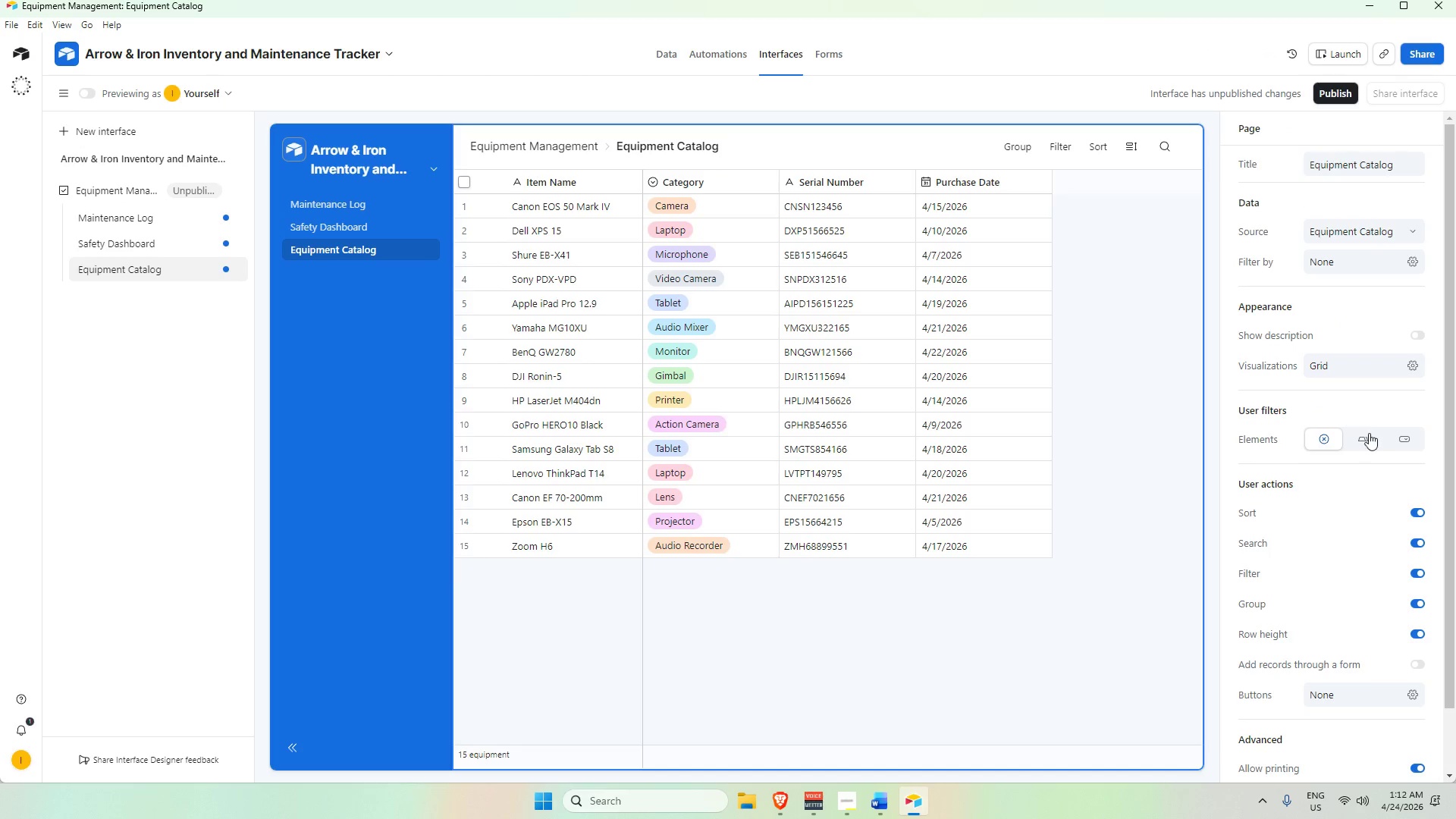 
left_click([1372, 434])
 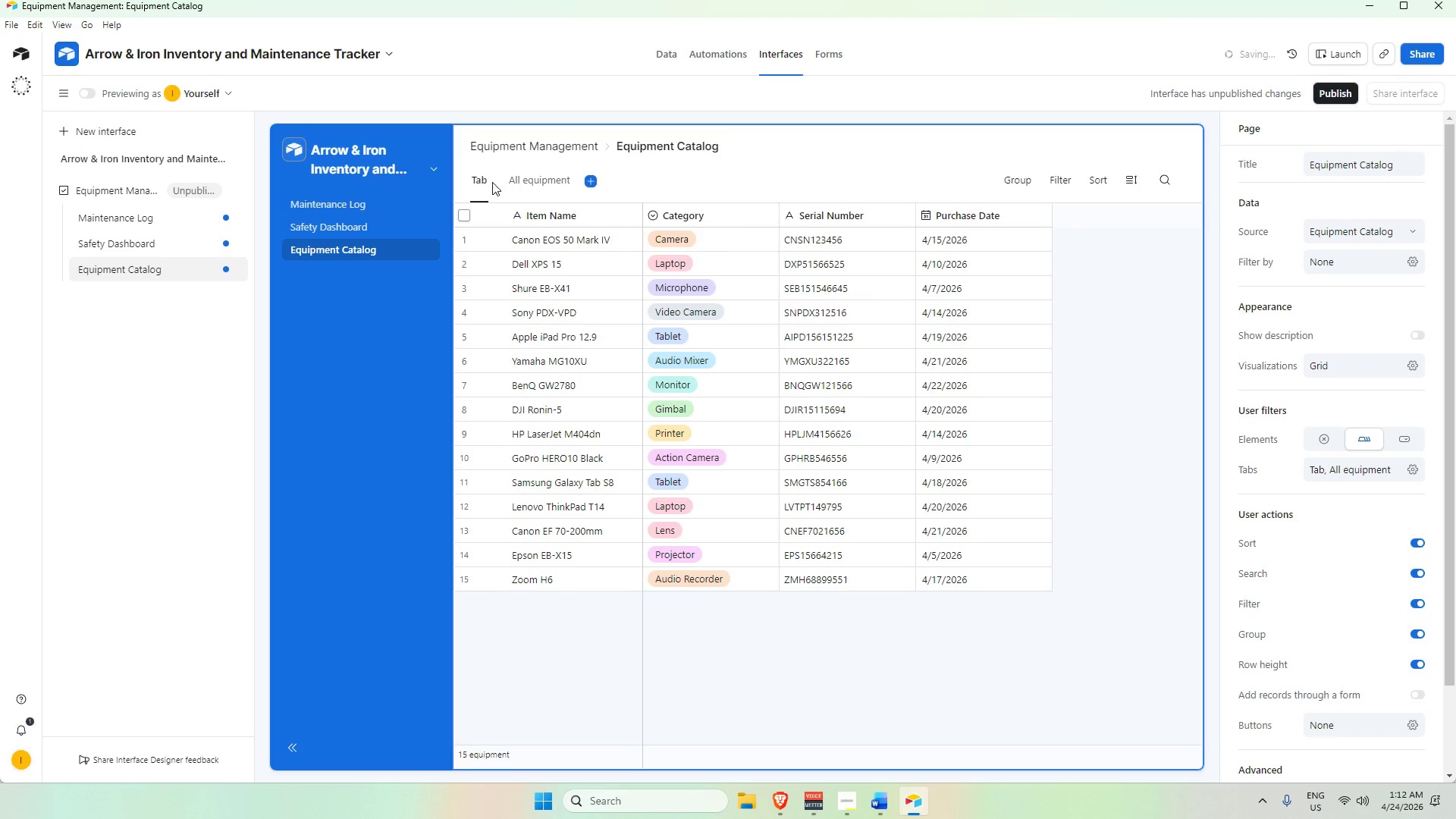 
double_click([485, 181])
 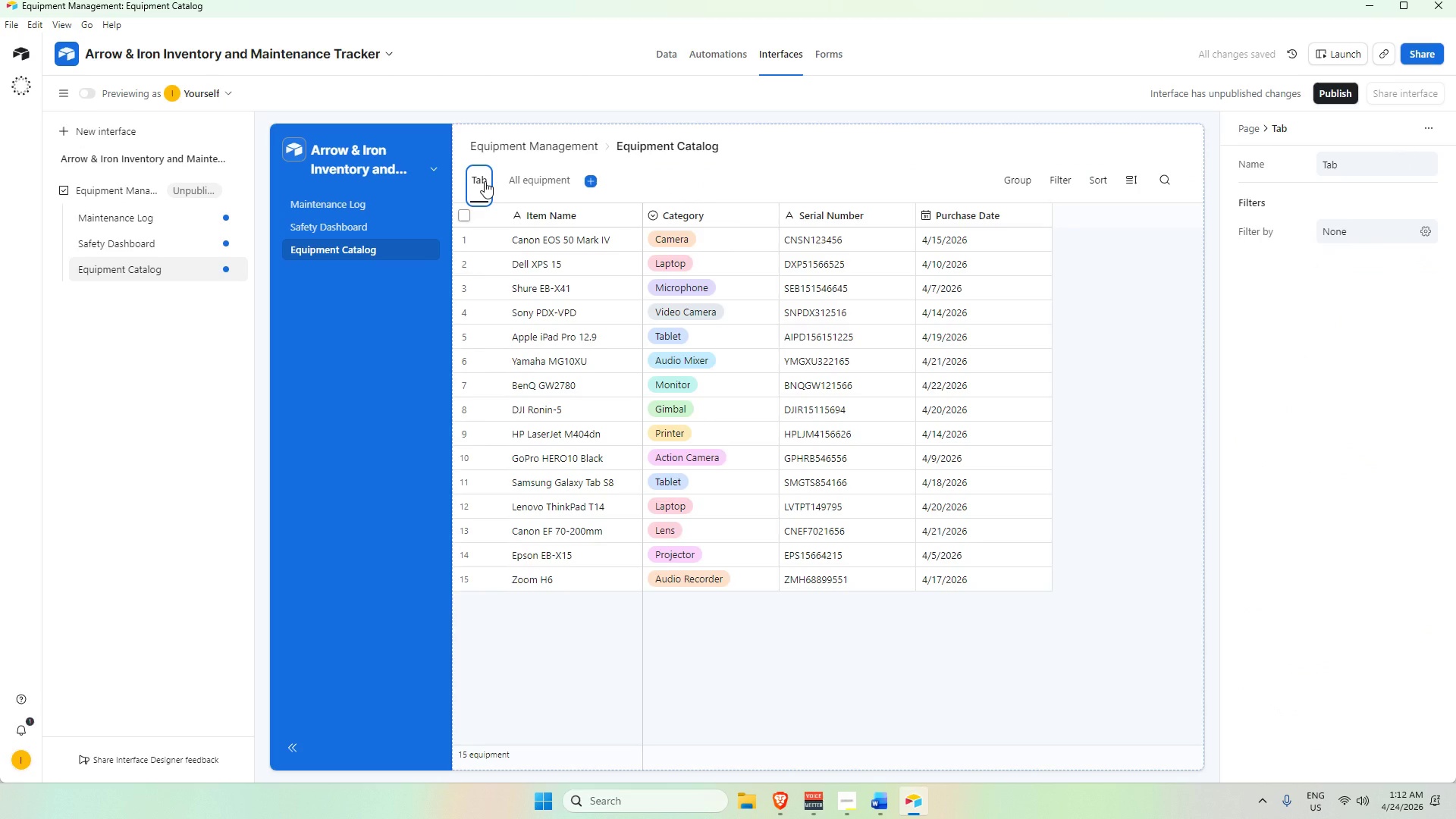 
triple_click([485, 181])
 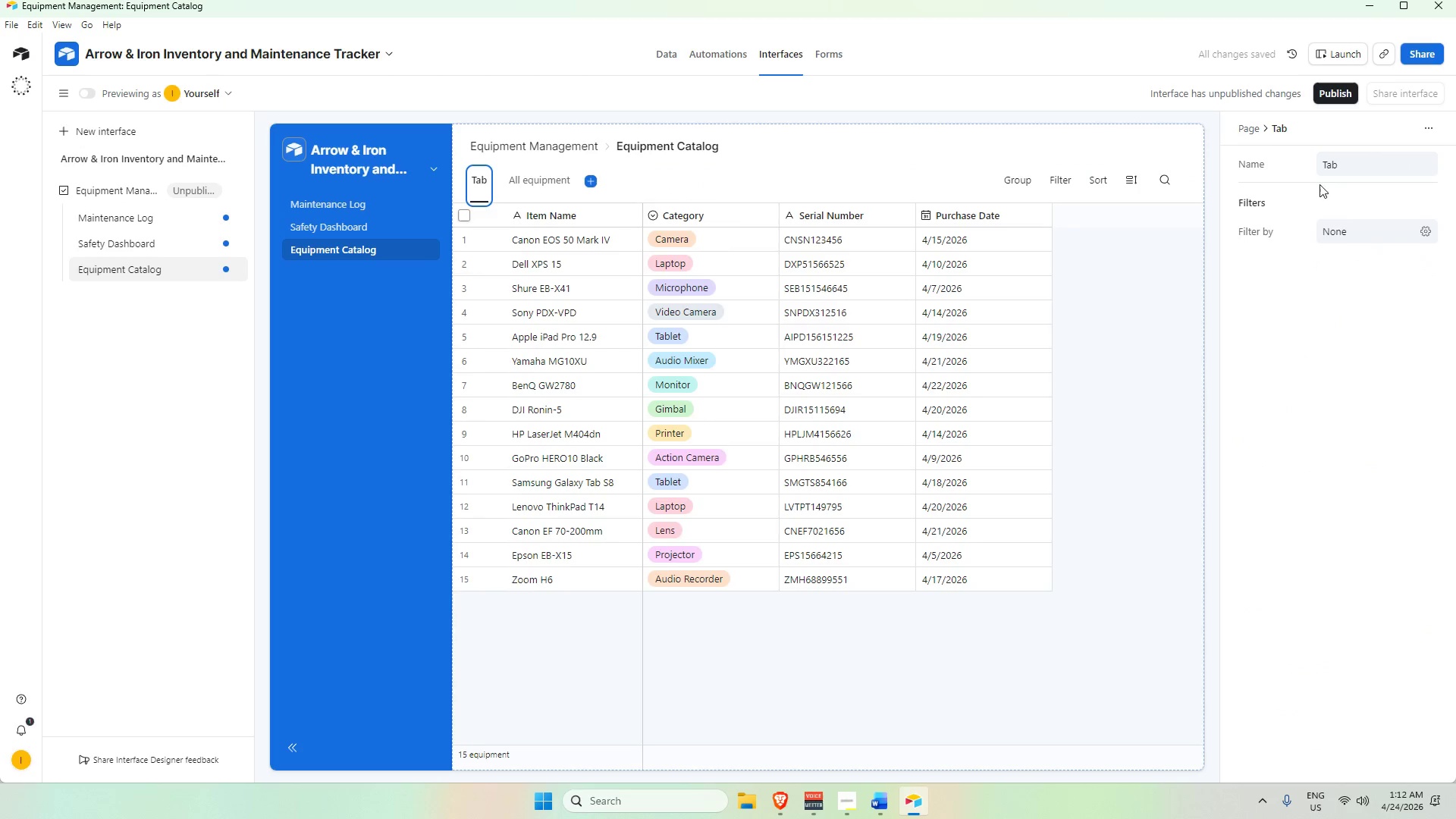 
left_click([1353, 171])
 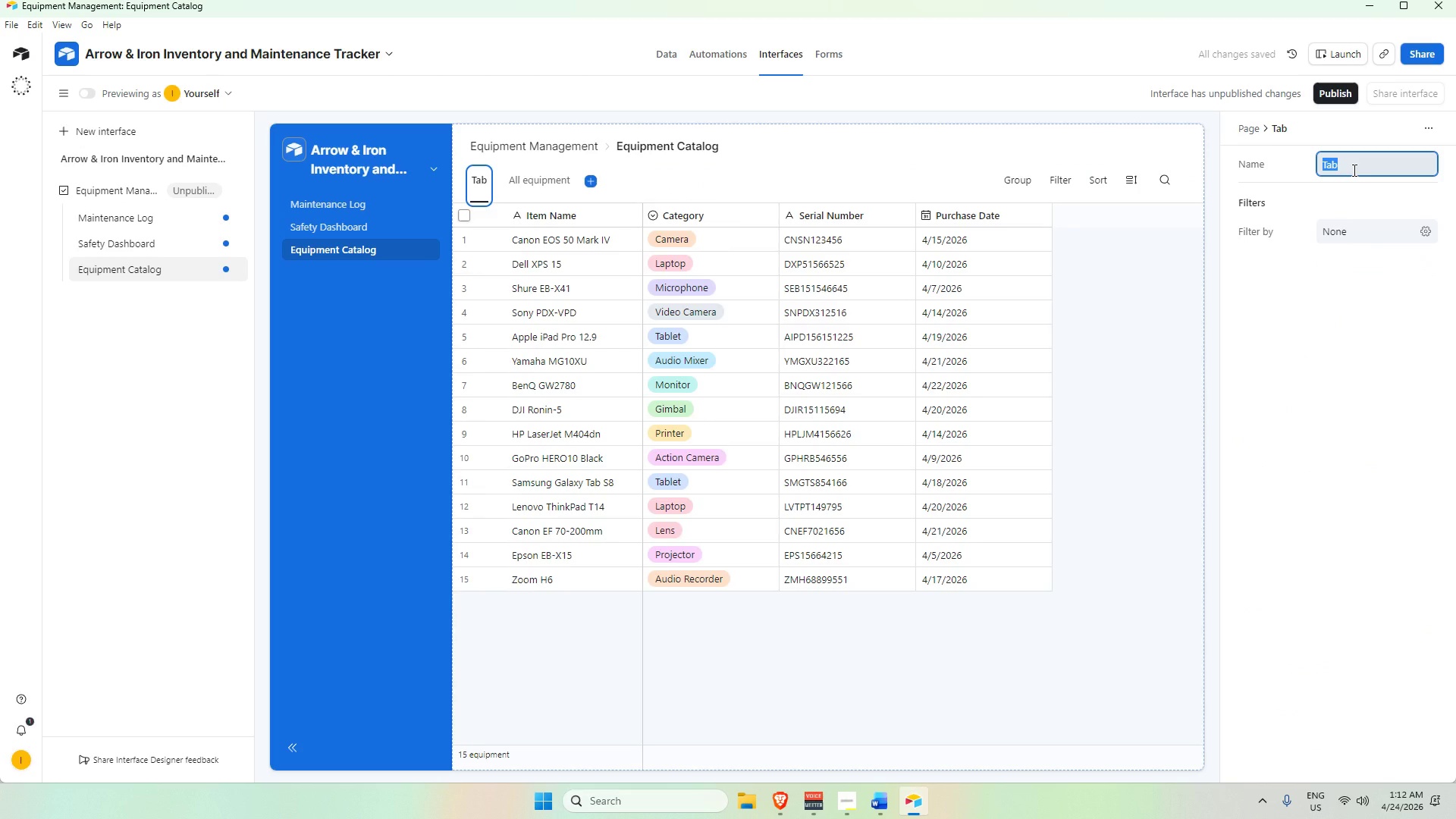 
type(Repia)
key(Backspace)
key(Backspace)
type(air Que)
 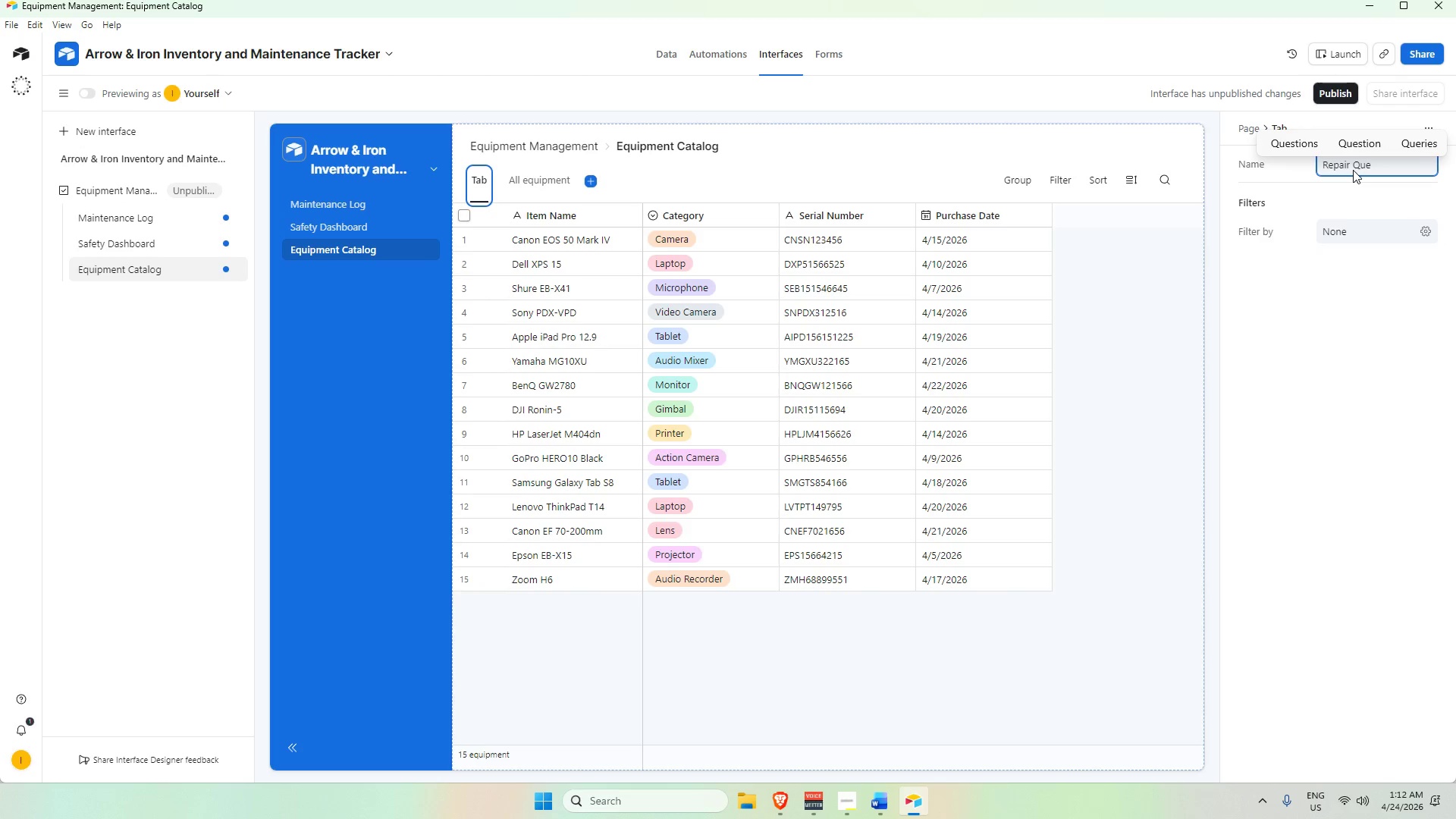 
wait(7.12)
 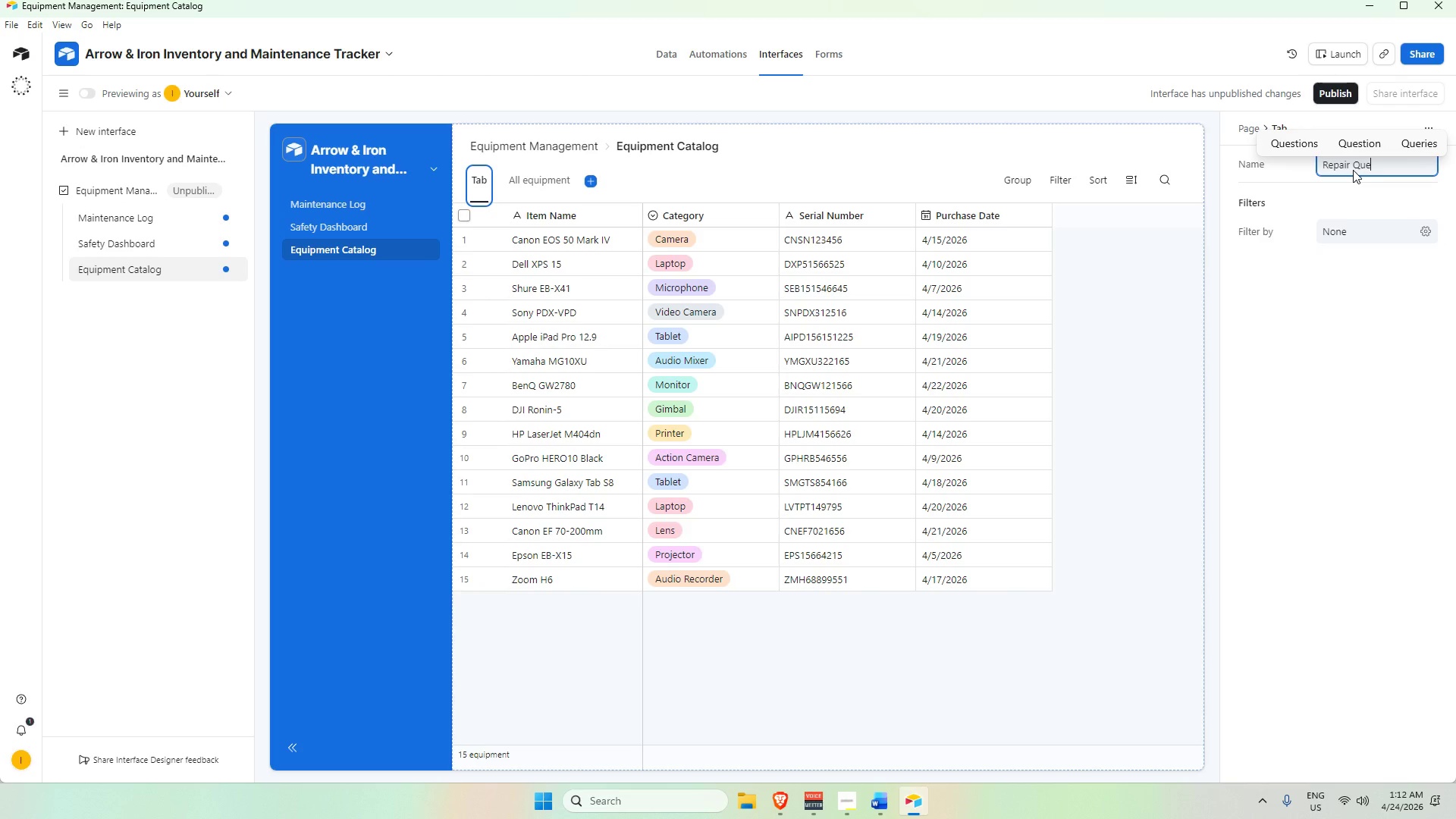 
key(E)
 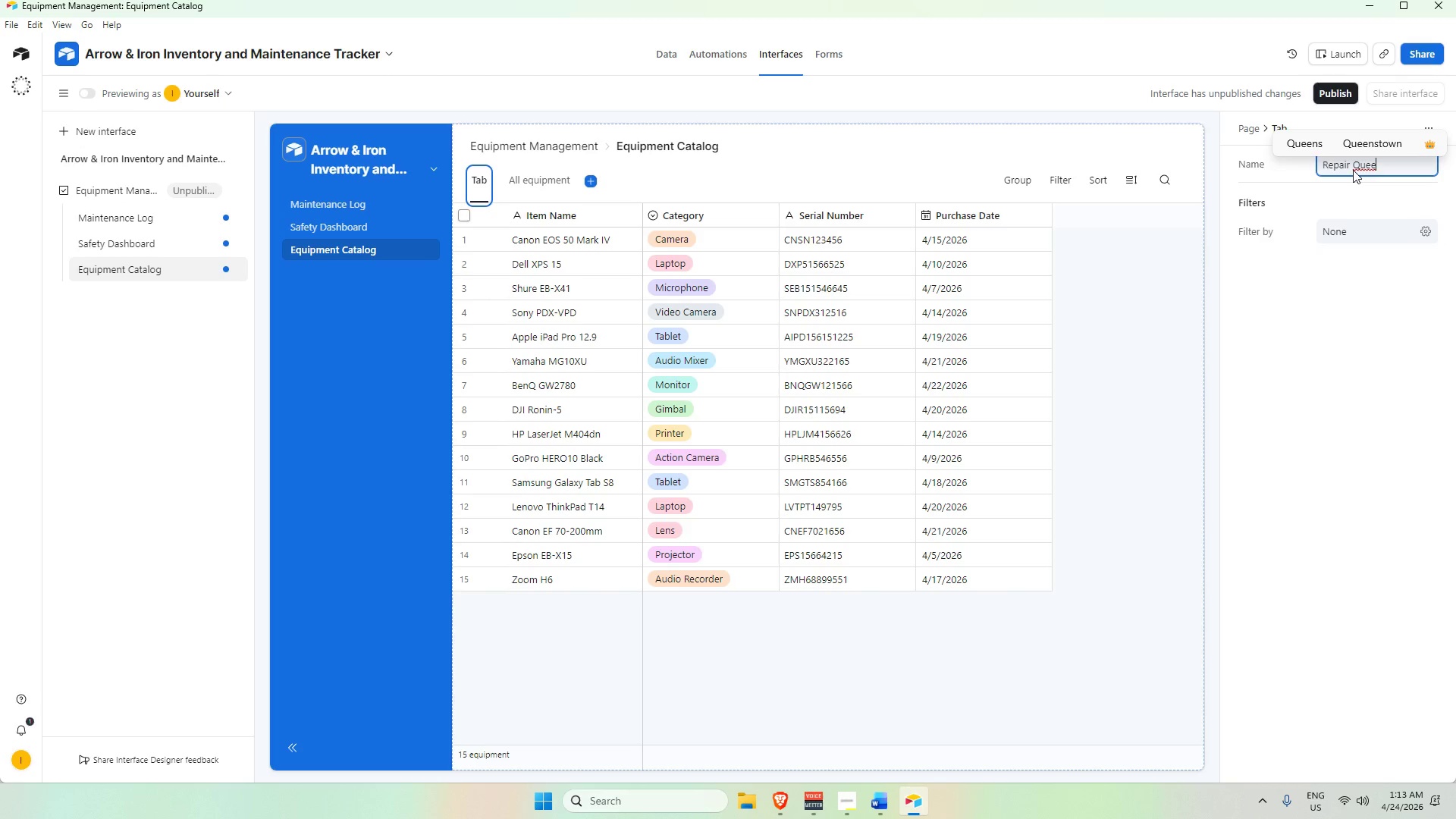 
key(Backspace)
 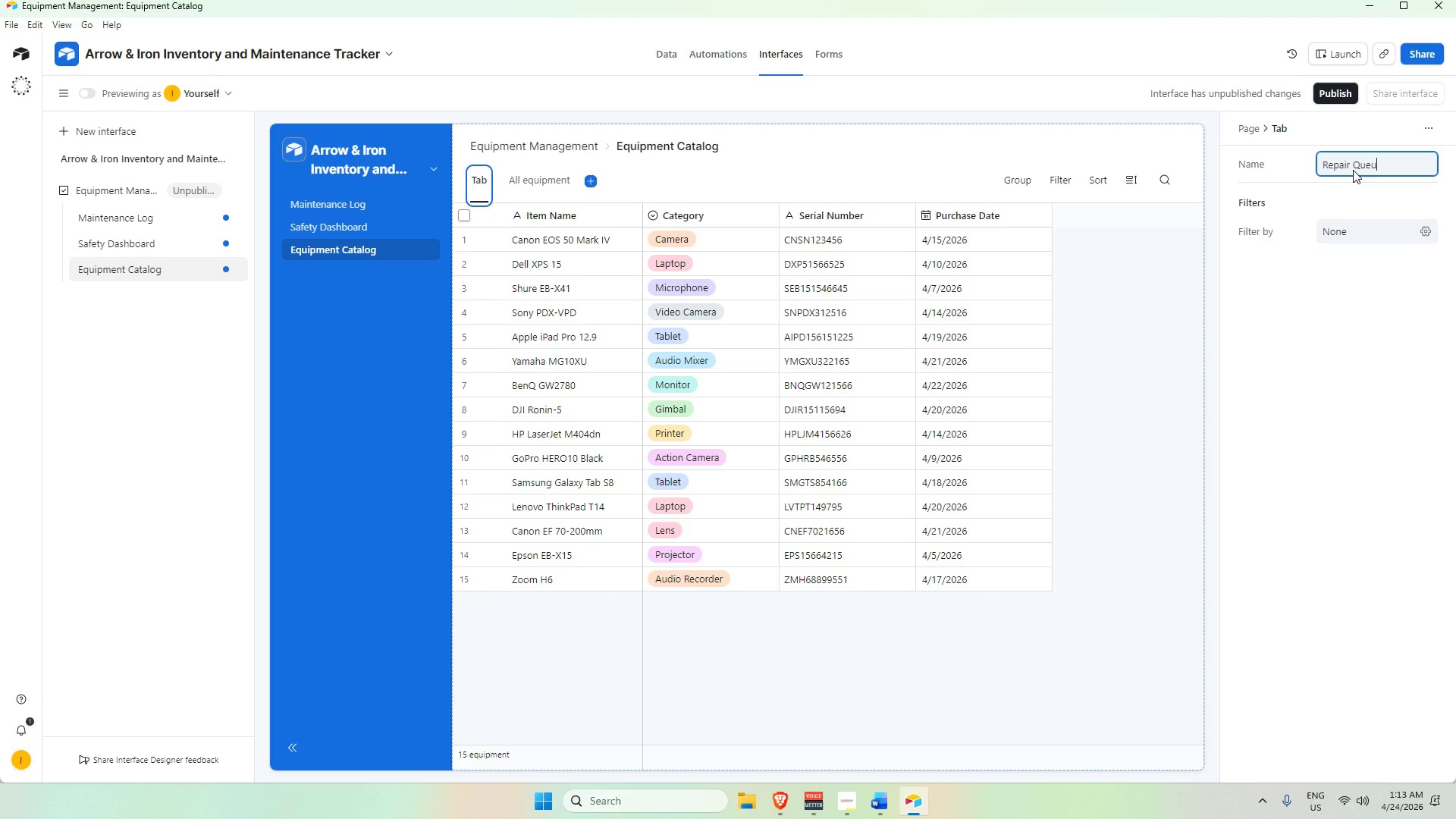 
key(U)
 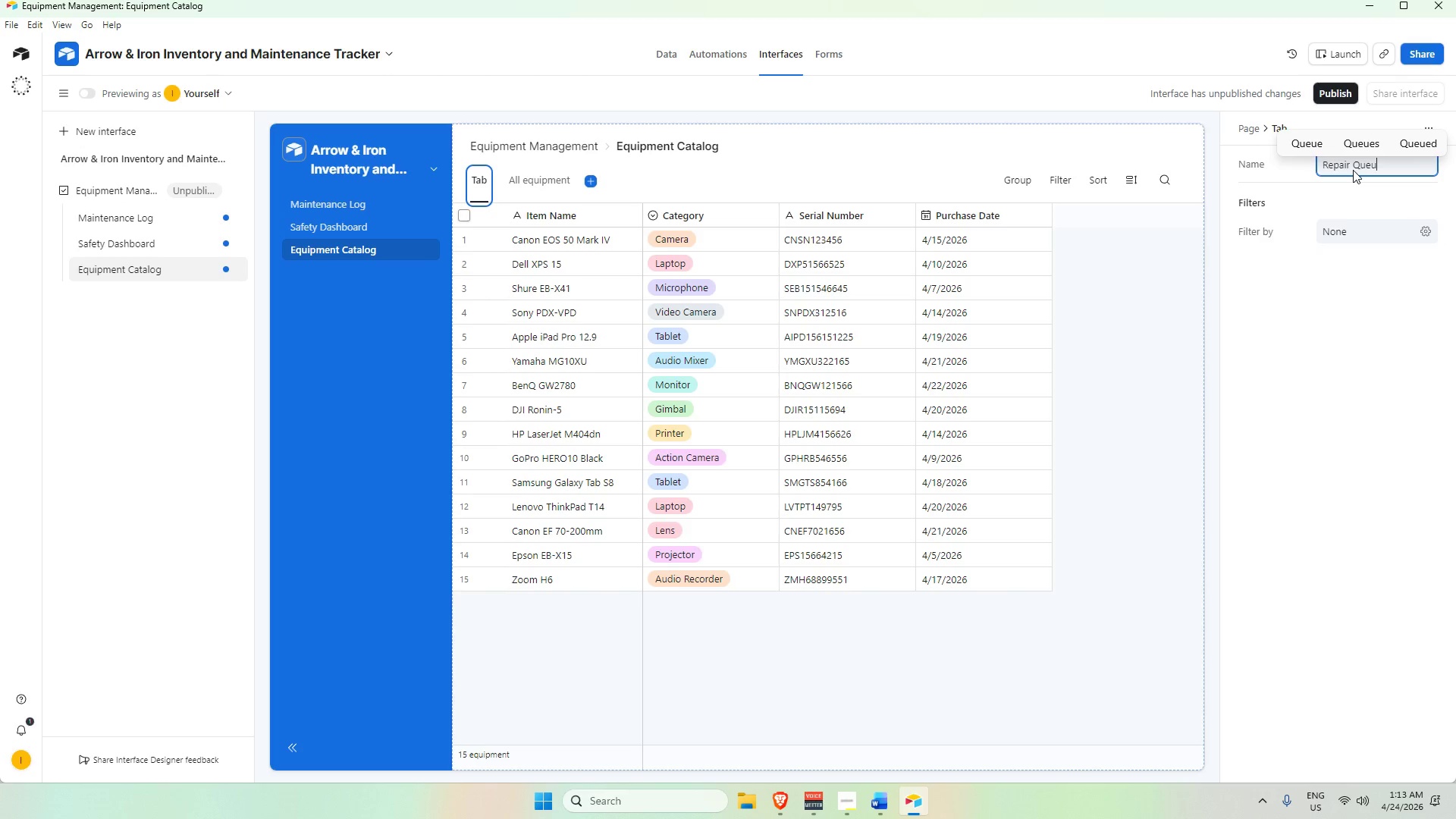 
wait(7.03)
 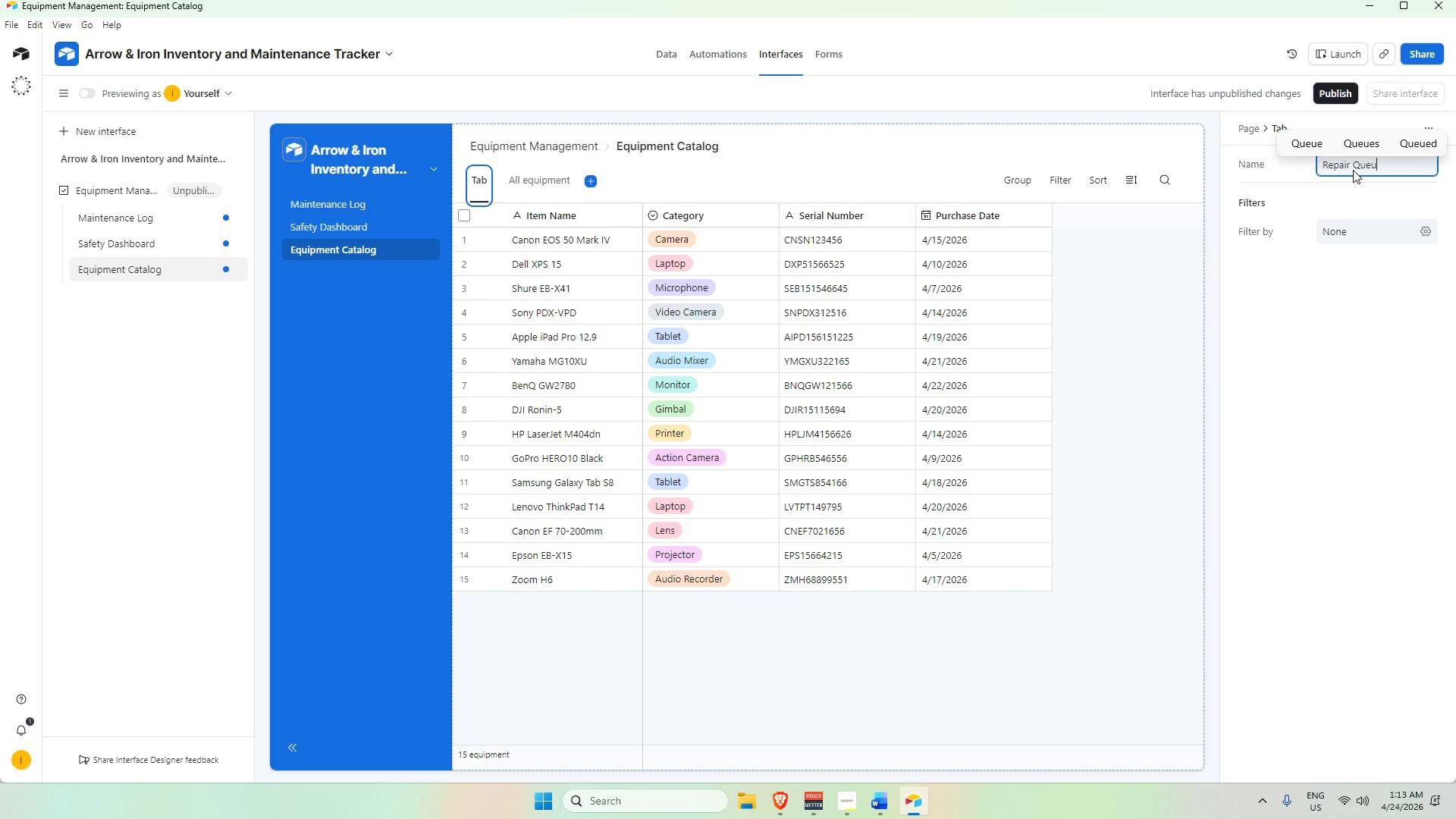 
key(E)
 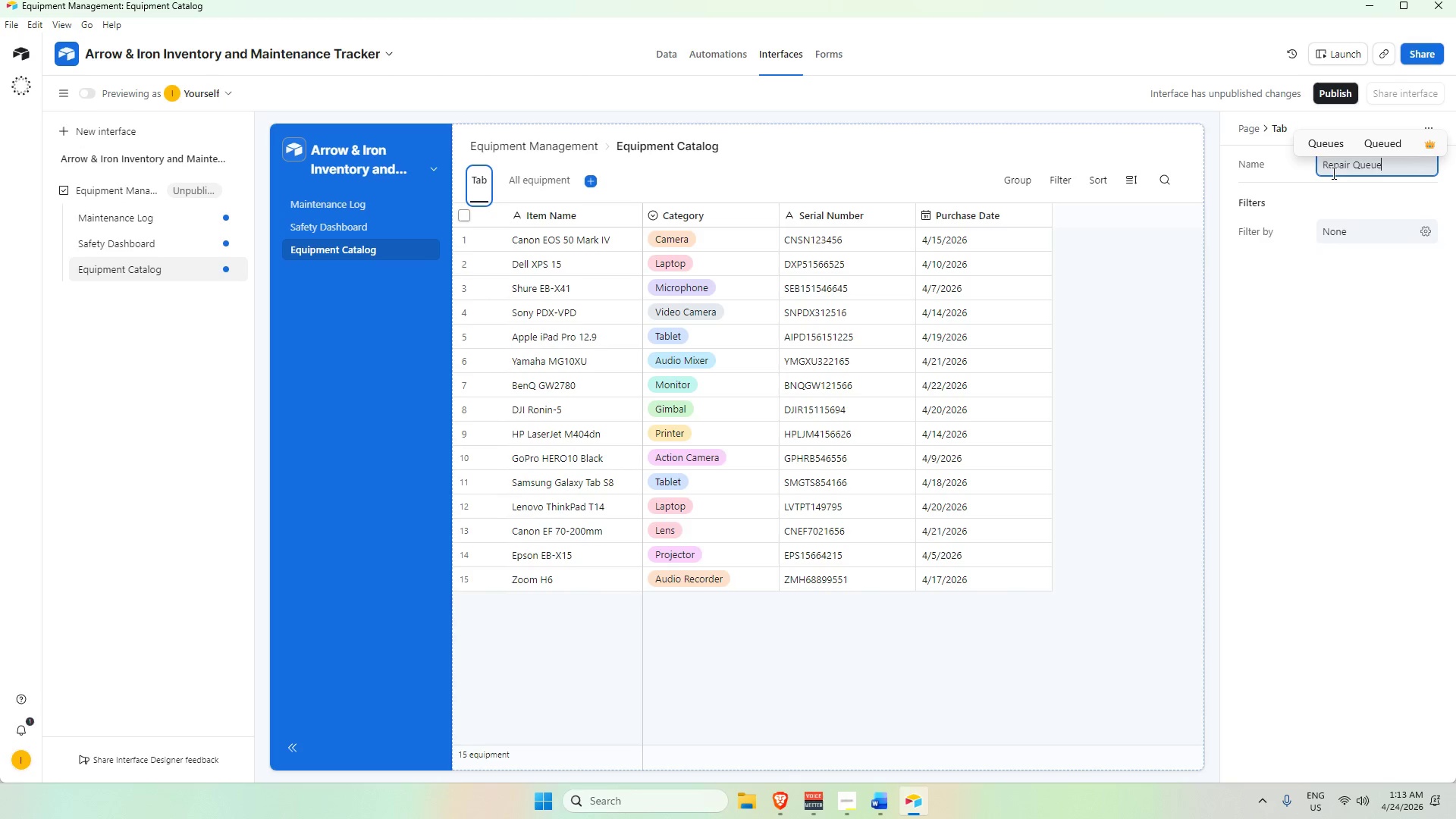 
left_click([1377, 366])
 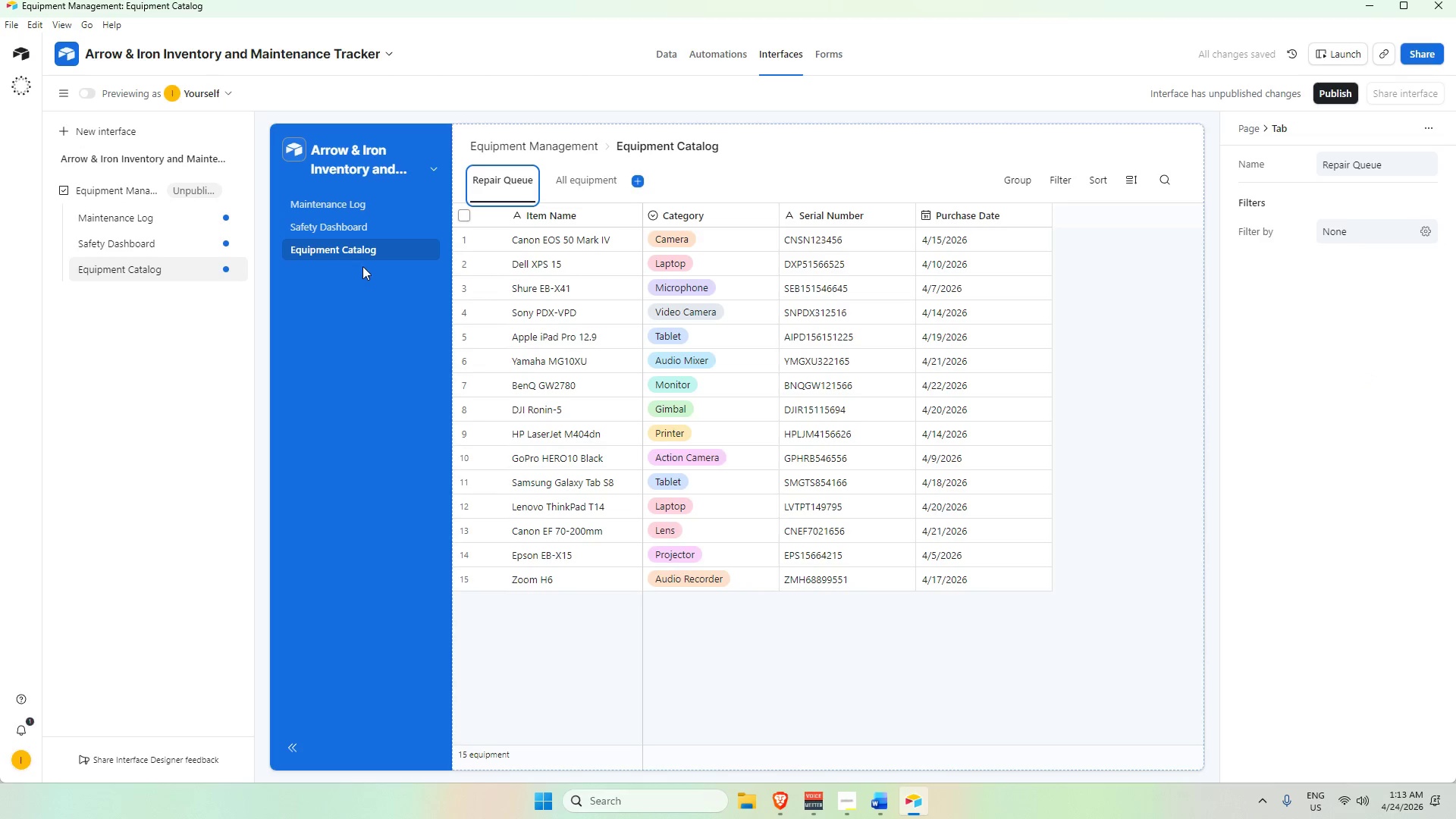 
double_click([114, 270])
 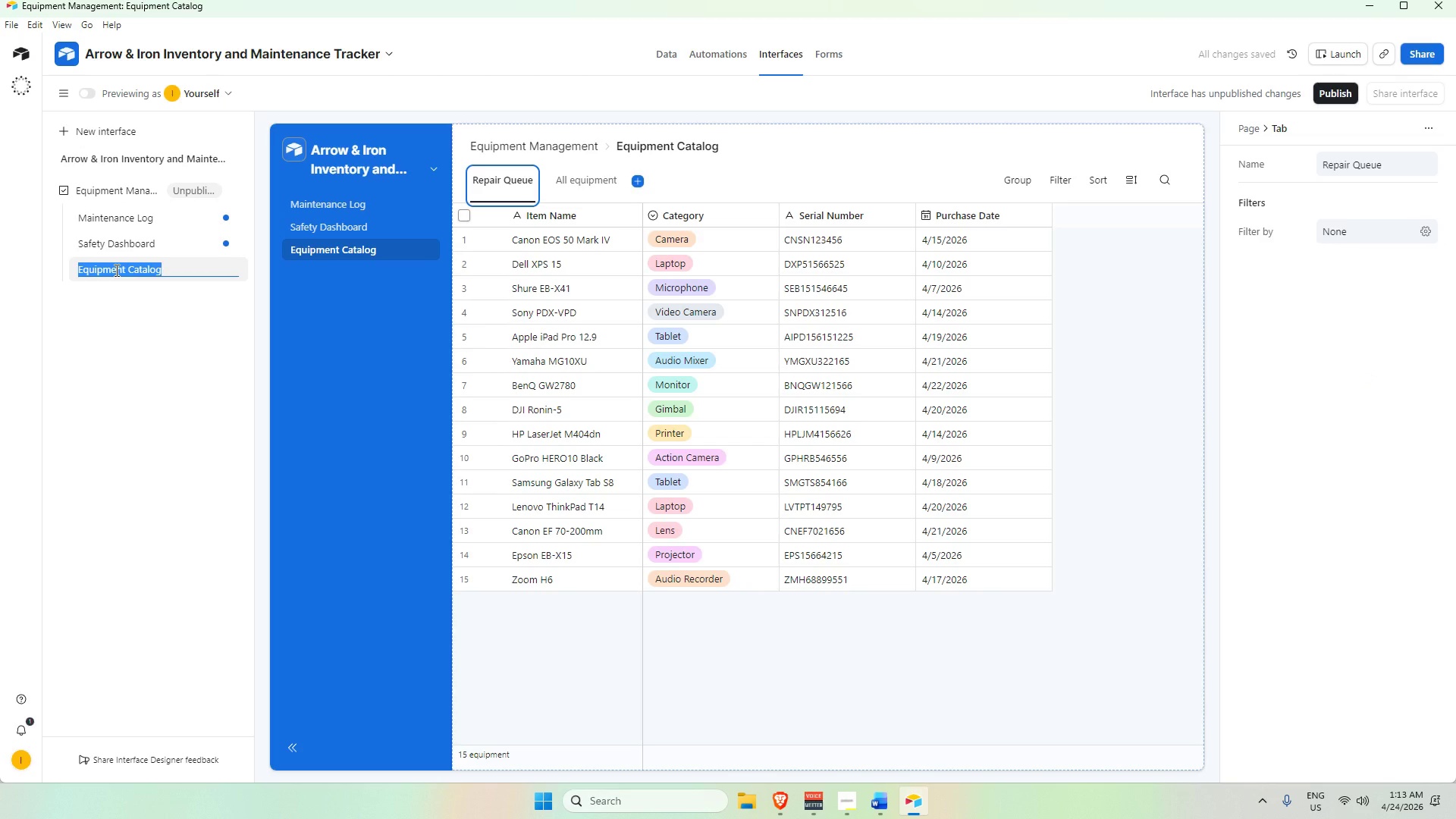 
key(Backspace)
type(Repair Queue)
 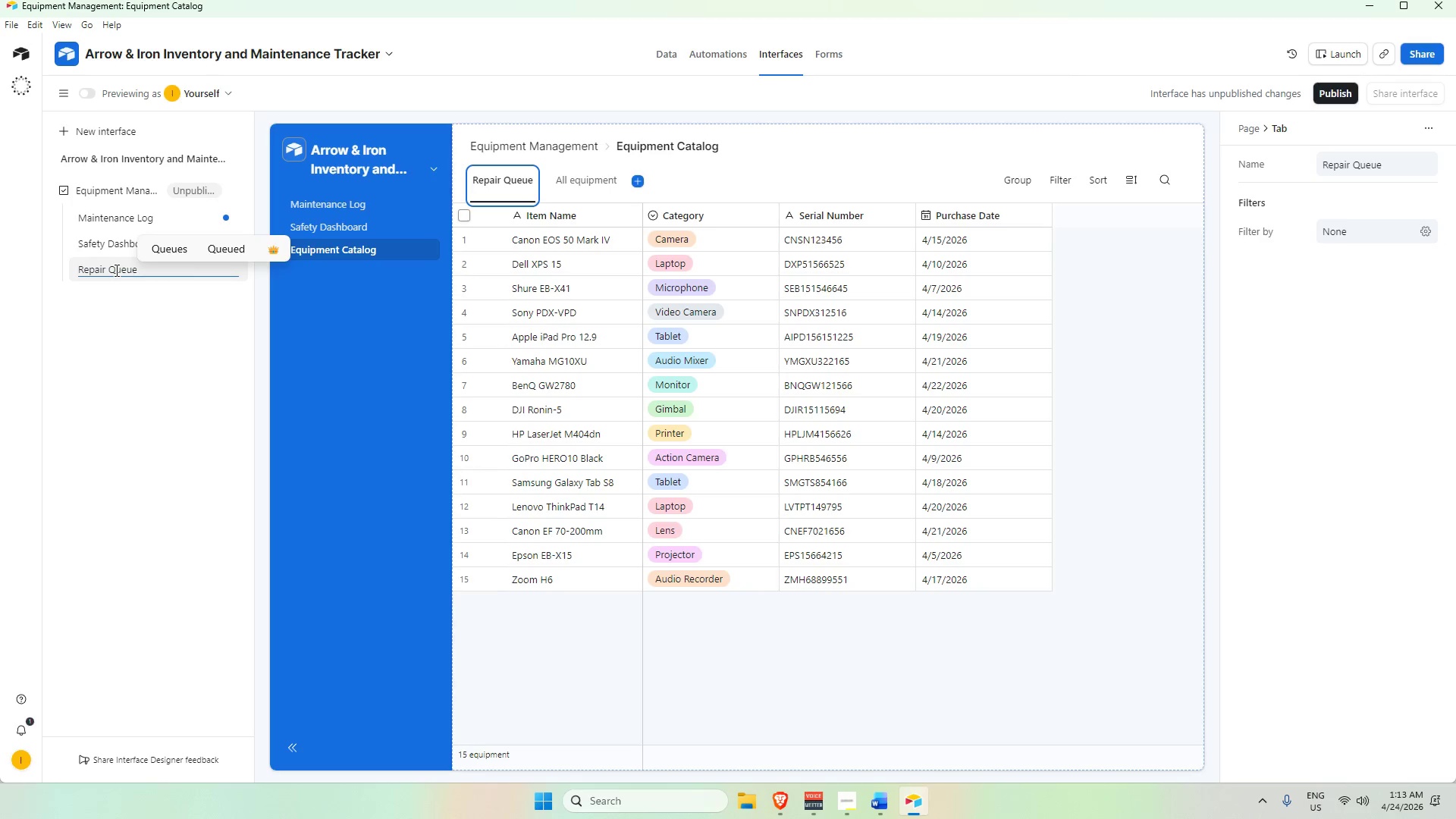 
key(Enter)
 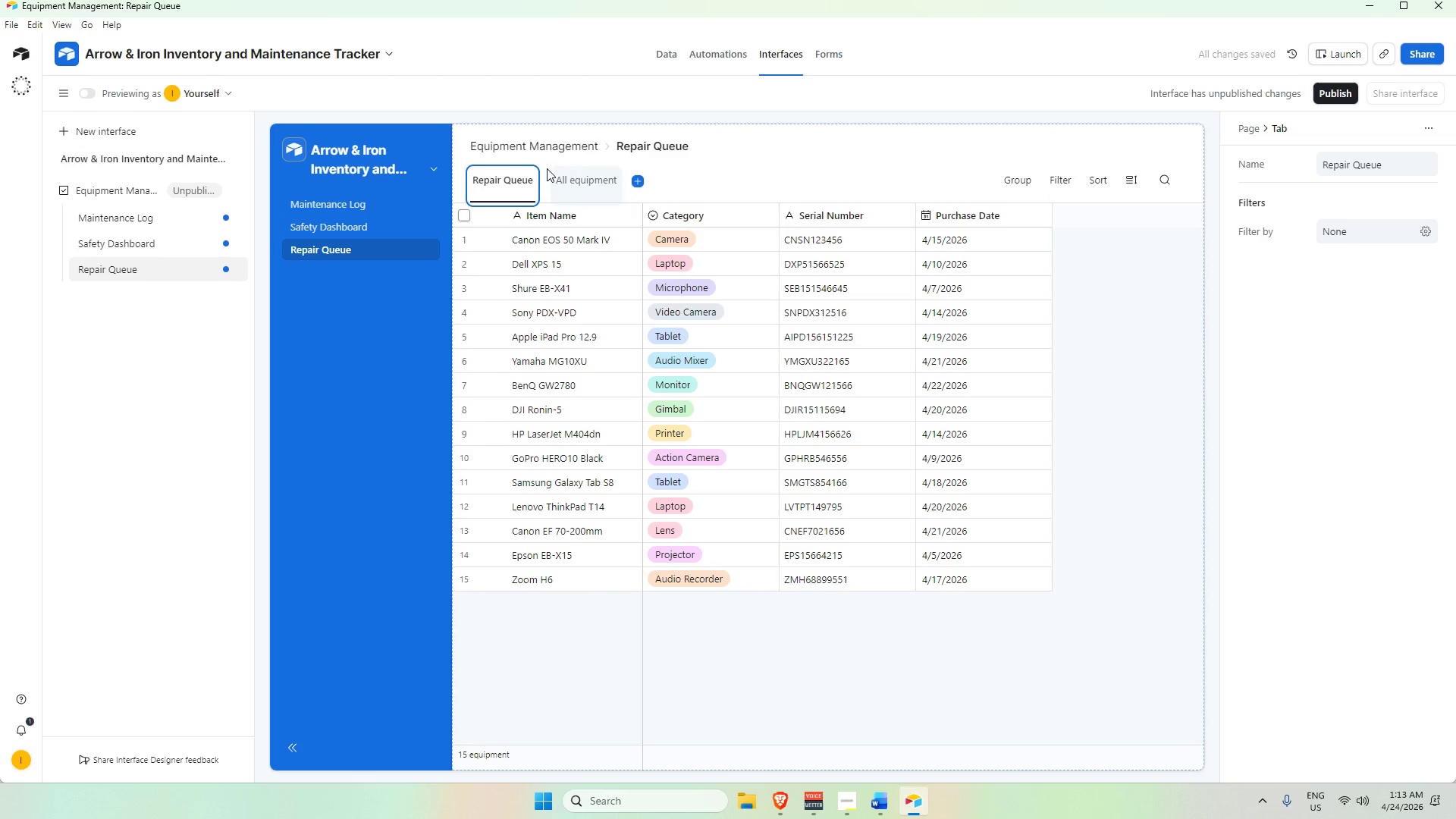 
double_click([591, 186])
 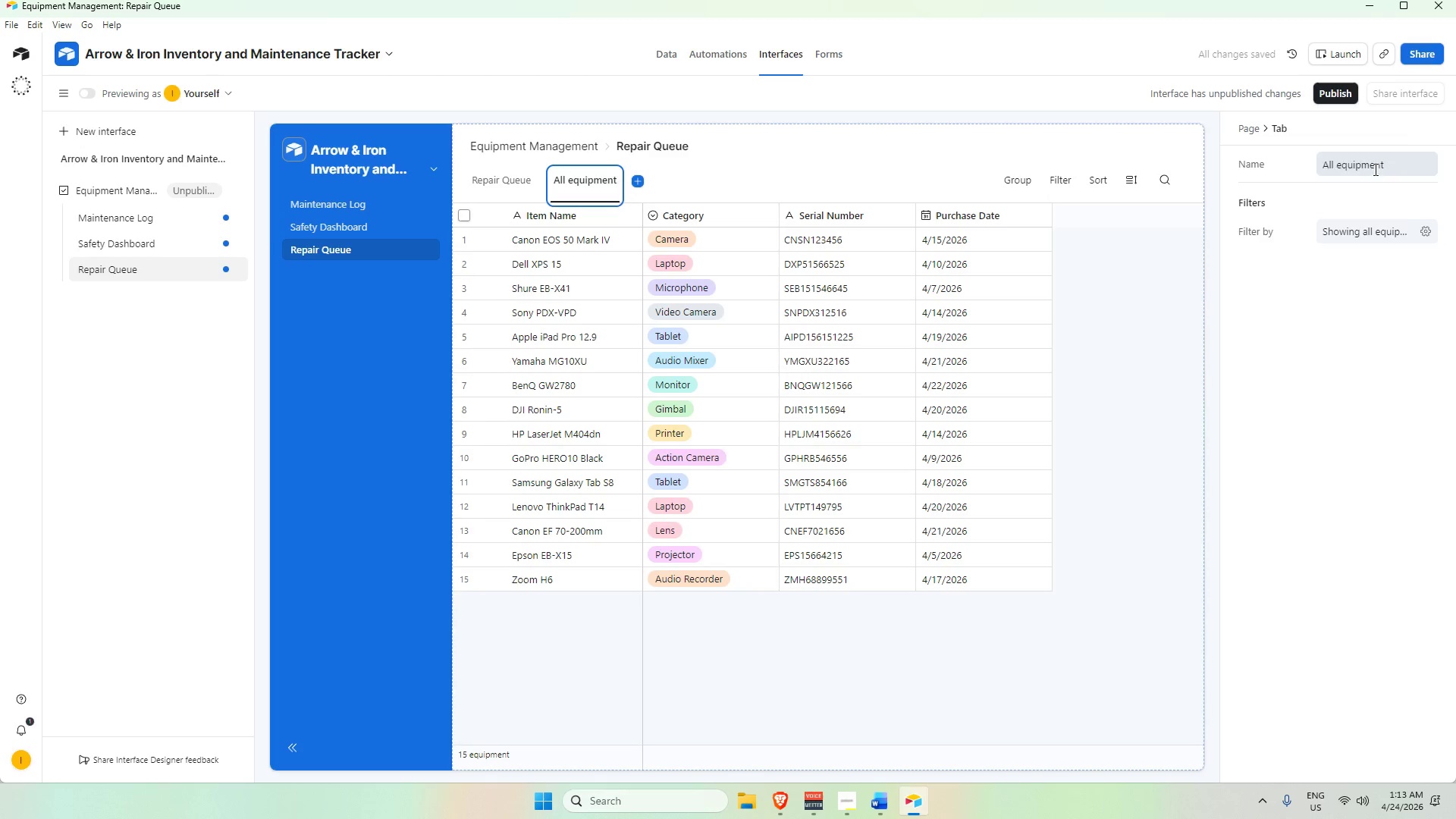 
double_click([1376, 168])
 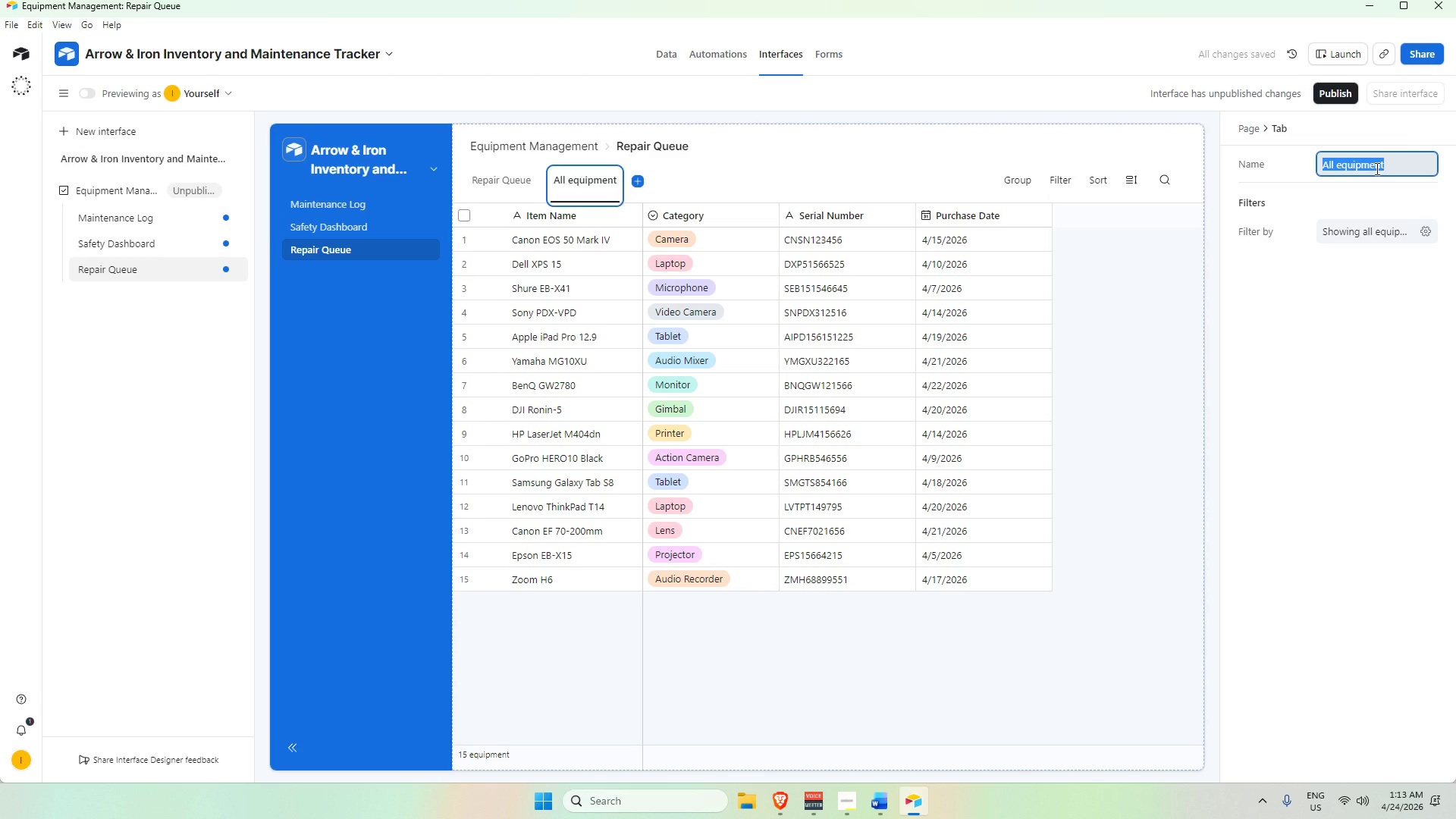 
left_click([1363, 161])
 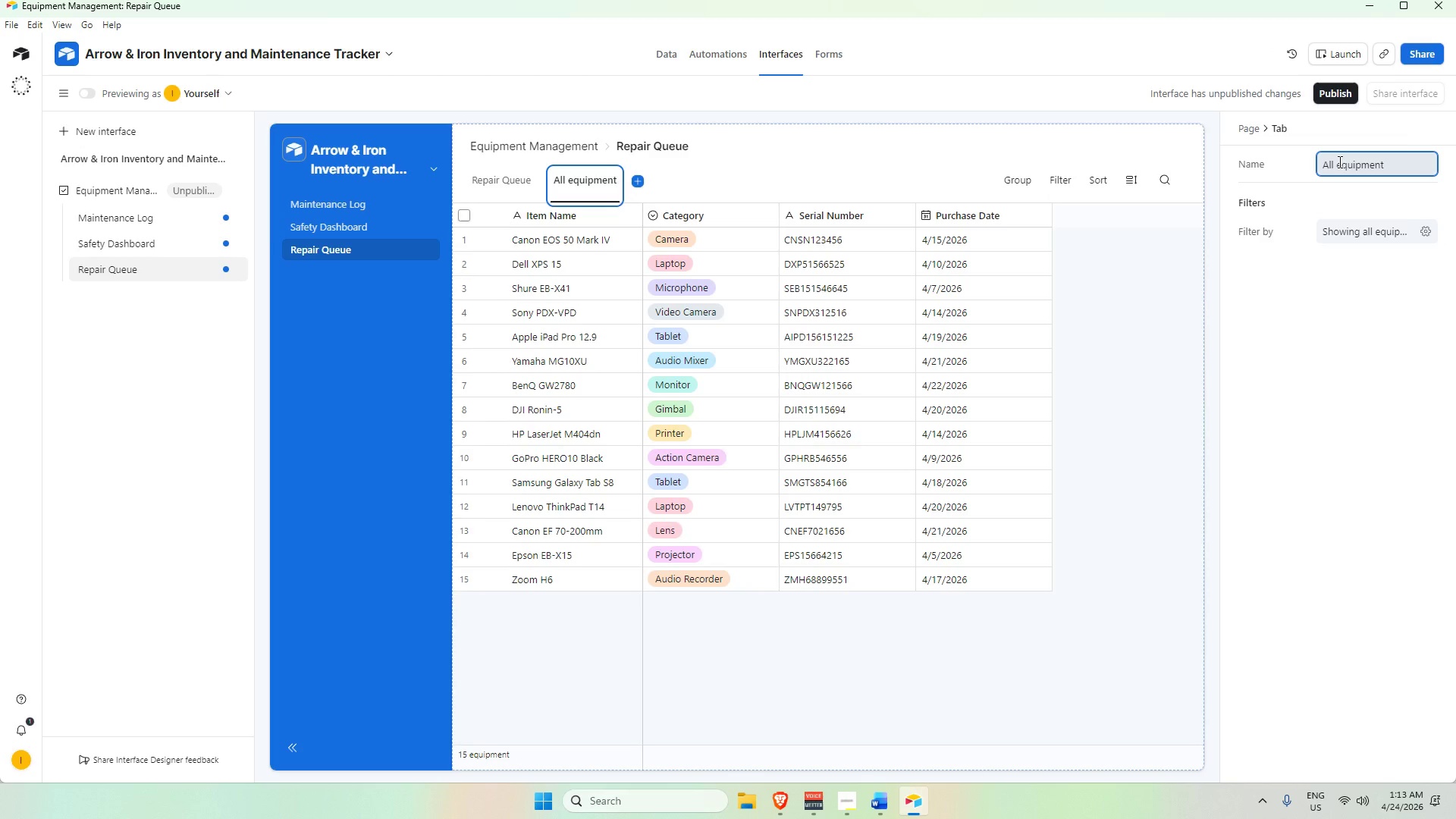 
left_click_drag(start_coordinate=[1338, 162], to_coordinate=[1423, 175])
 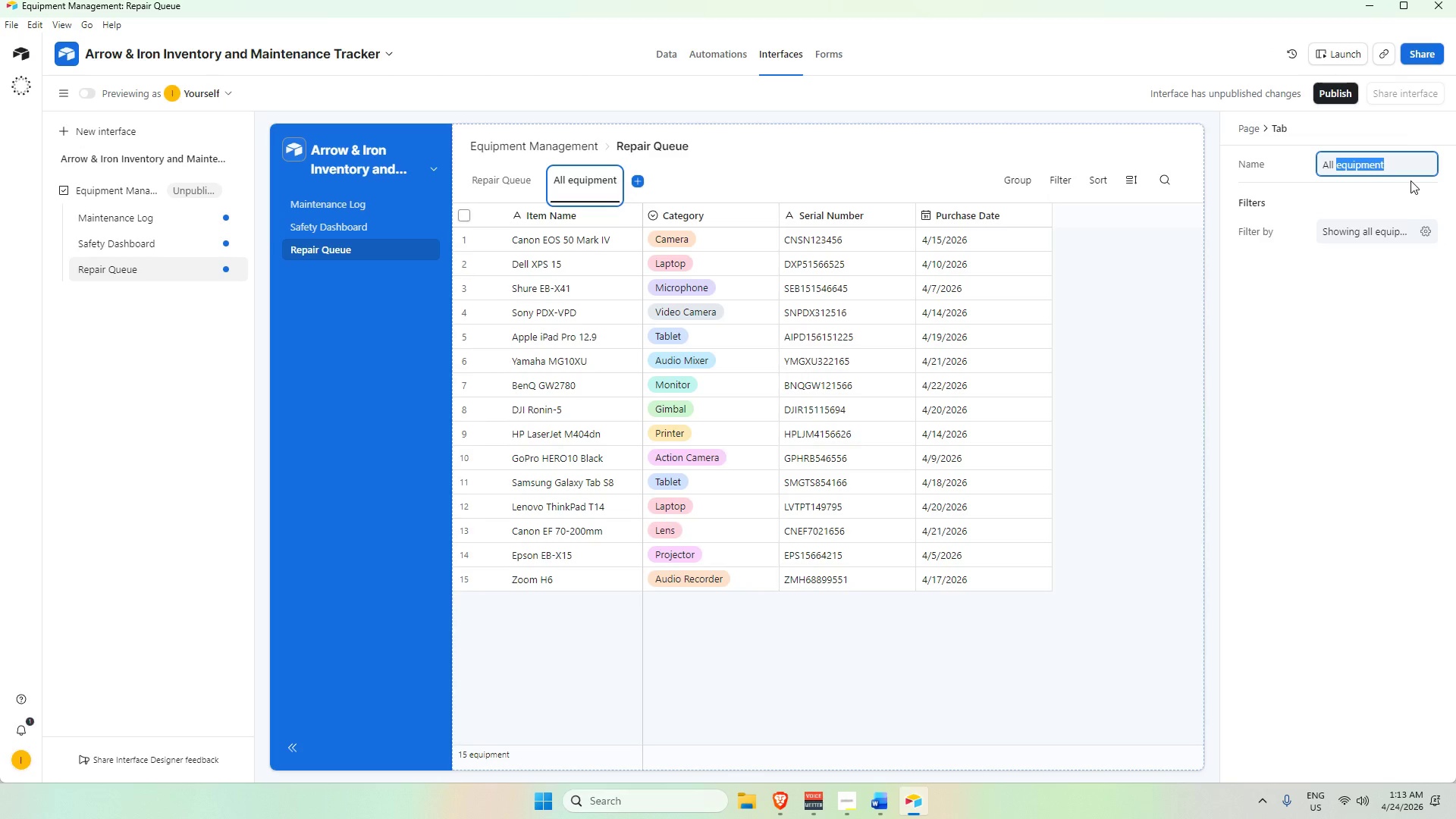 
key(Backspace)
type(records)
key(Backspace)
key(Backspace)
key(Backspace)
key(Backspace)
key(Backspace)
key(Backspace)
key(Backspace)
key(Backspace)
key(Backspace)
key(Backspace)
key(Backspace)
key(Backspace)
key(Backspace)
type(all re)
key(Backspace)
key(Backspace)
key(Backspace)
key(Backspace)
key(Backspace)
key(Backspace)
key(Backspace)
key(Backspace)
type(All Records)
 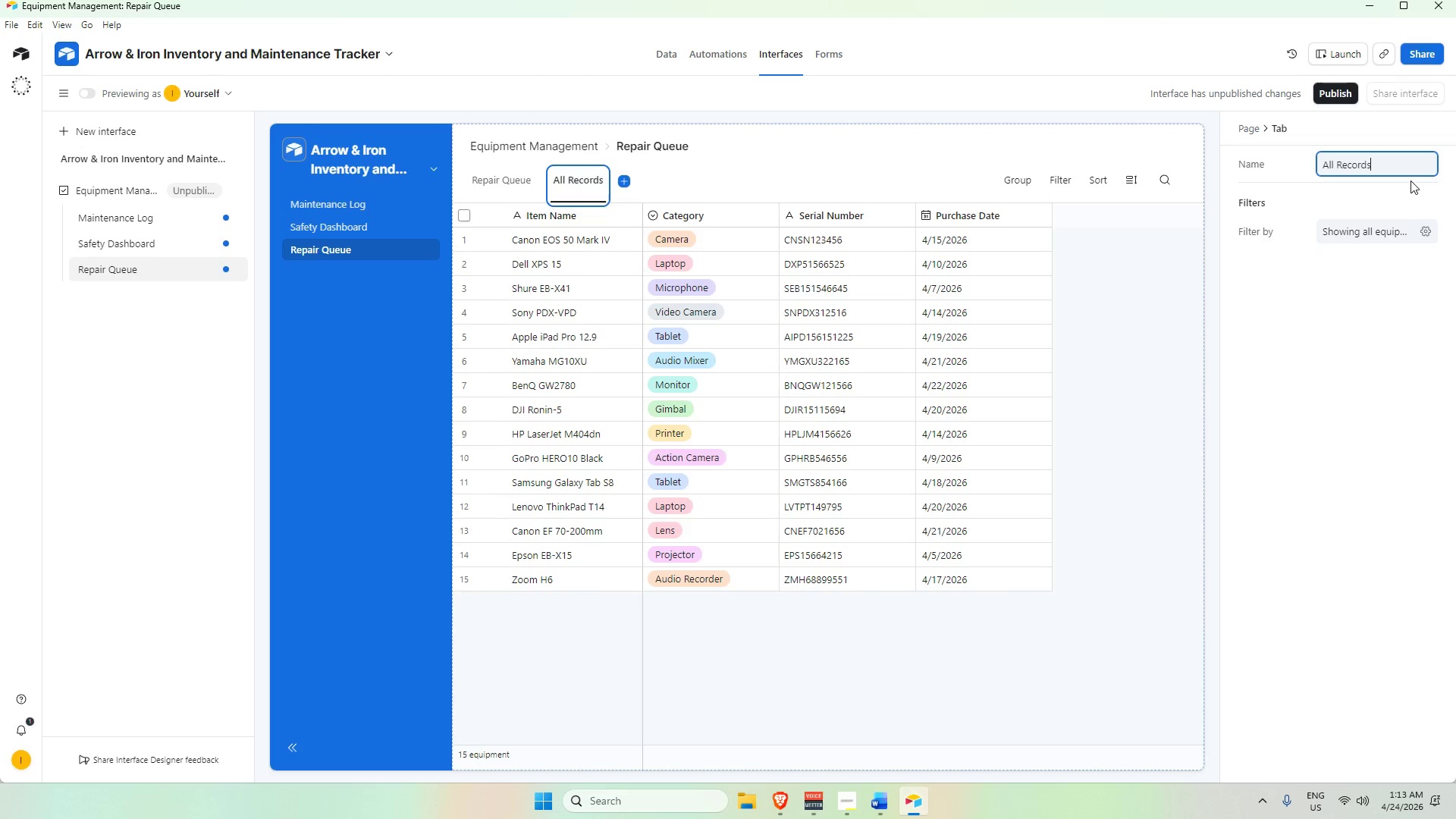 
 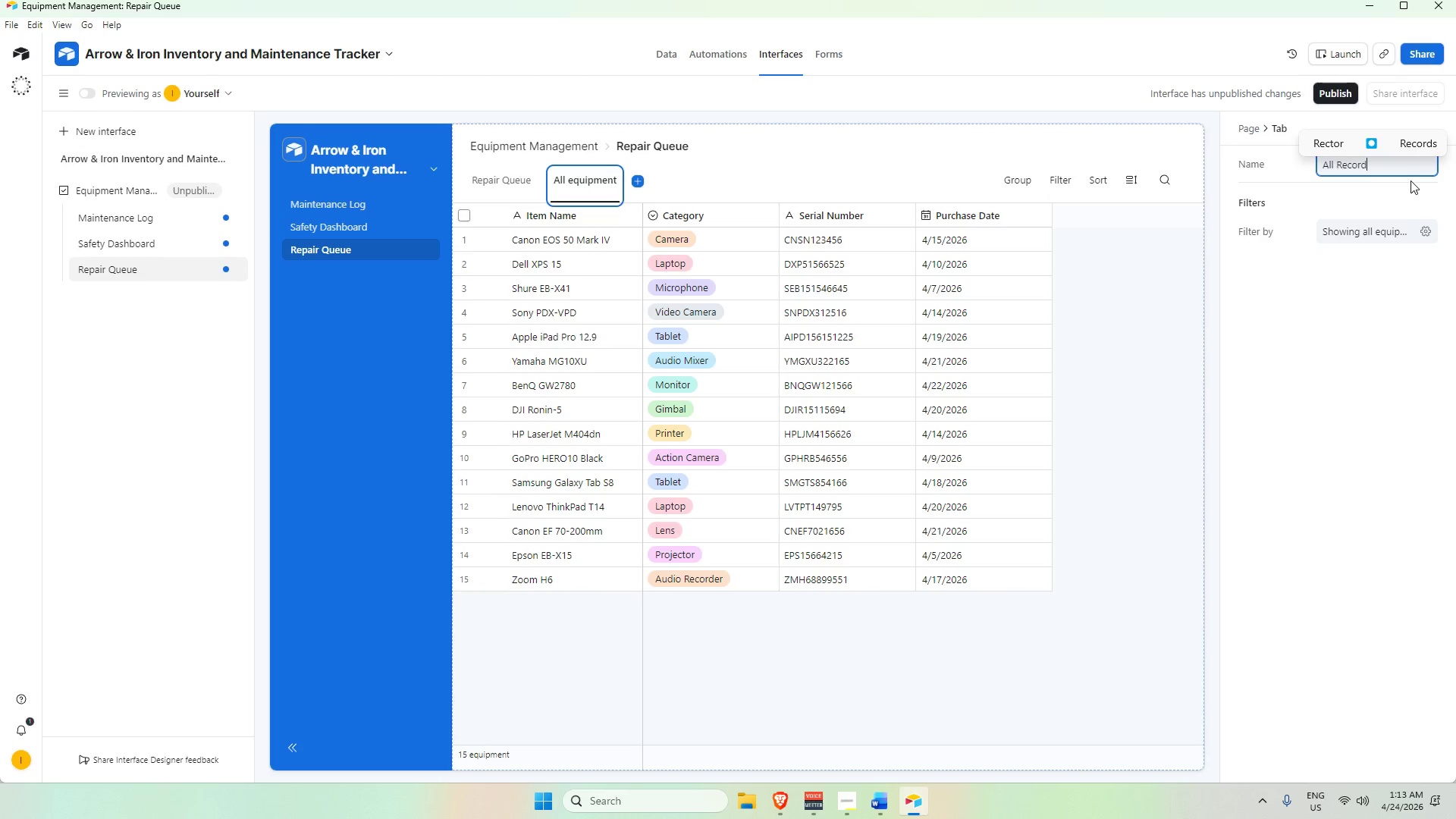 
key(Enter)
 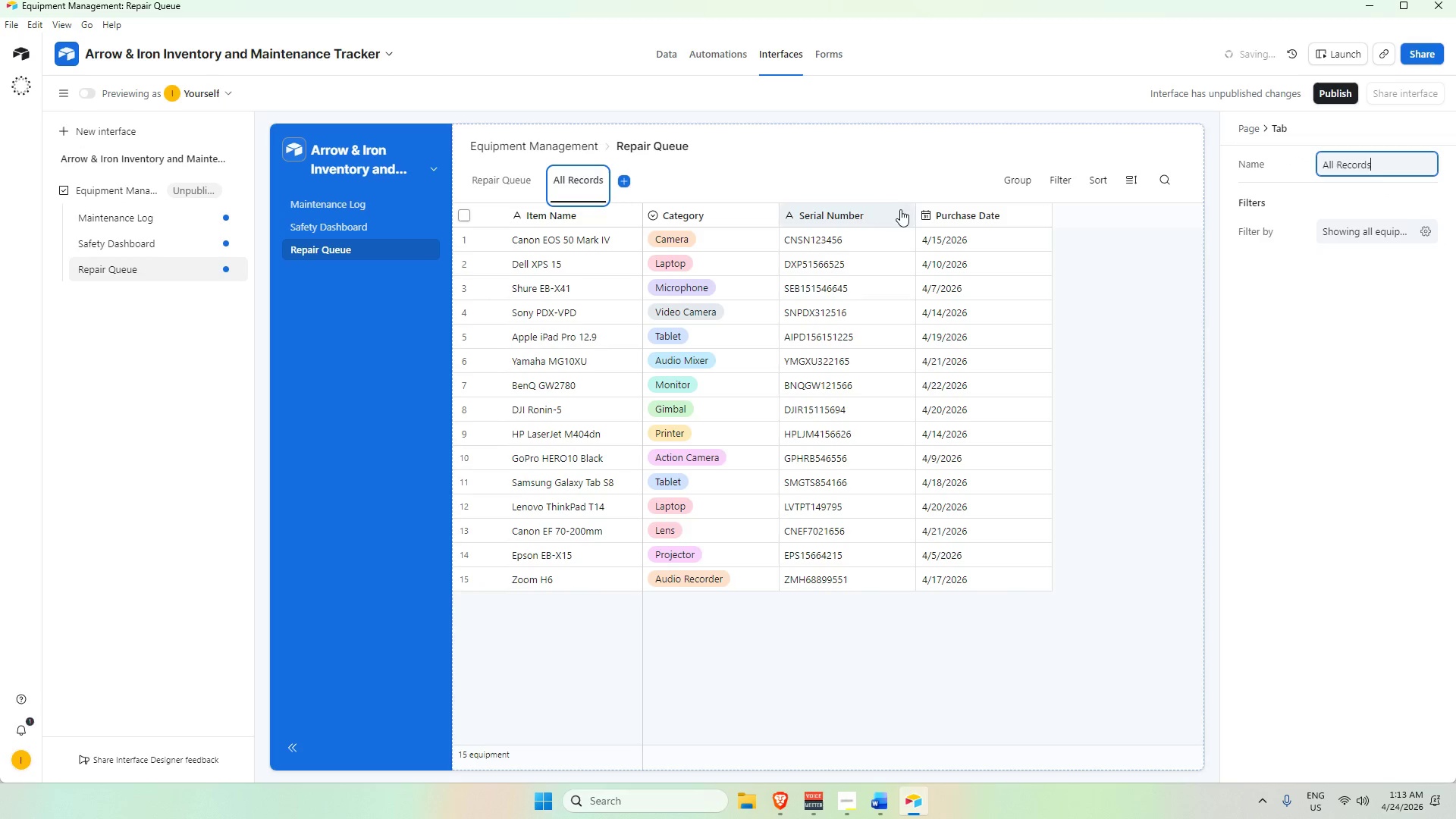 
left_click([750, 163])
 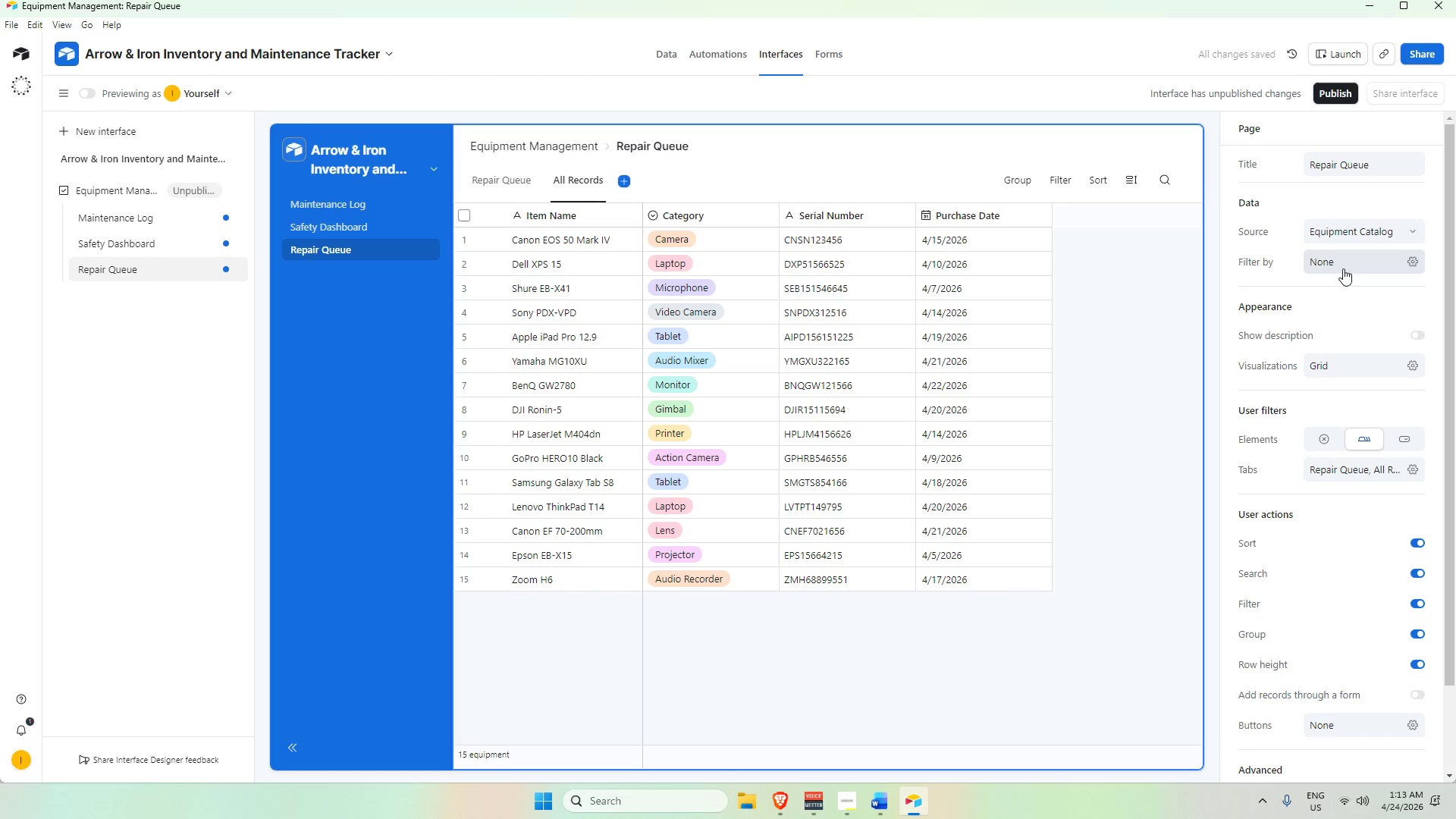 
wait(5.19)
 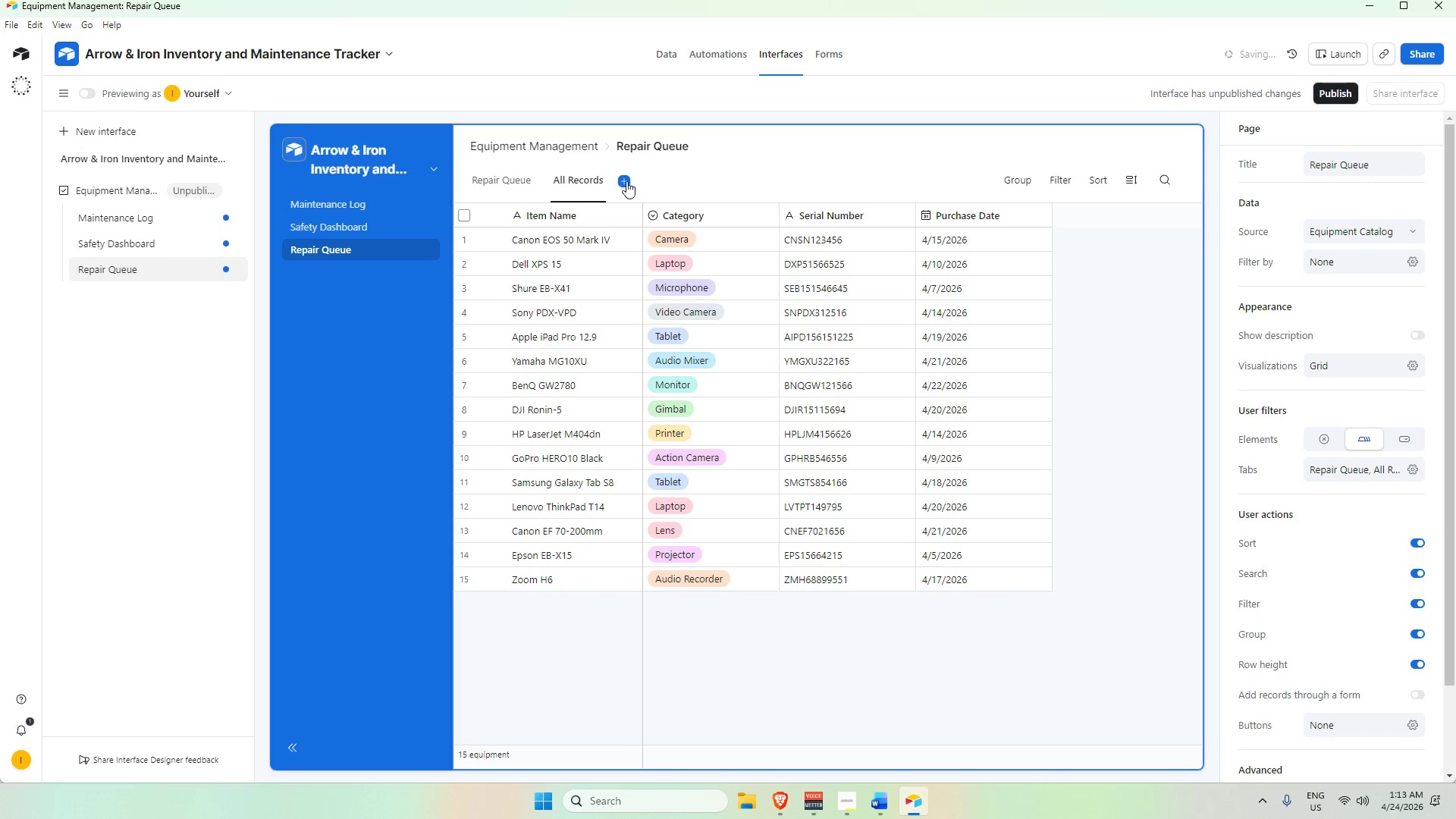 
double_click([1342, 267])
 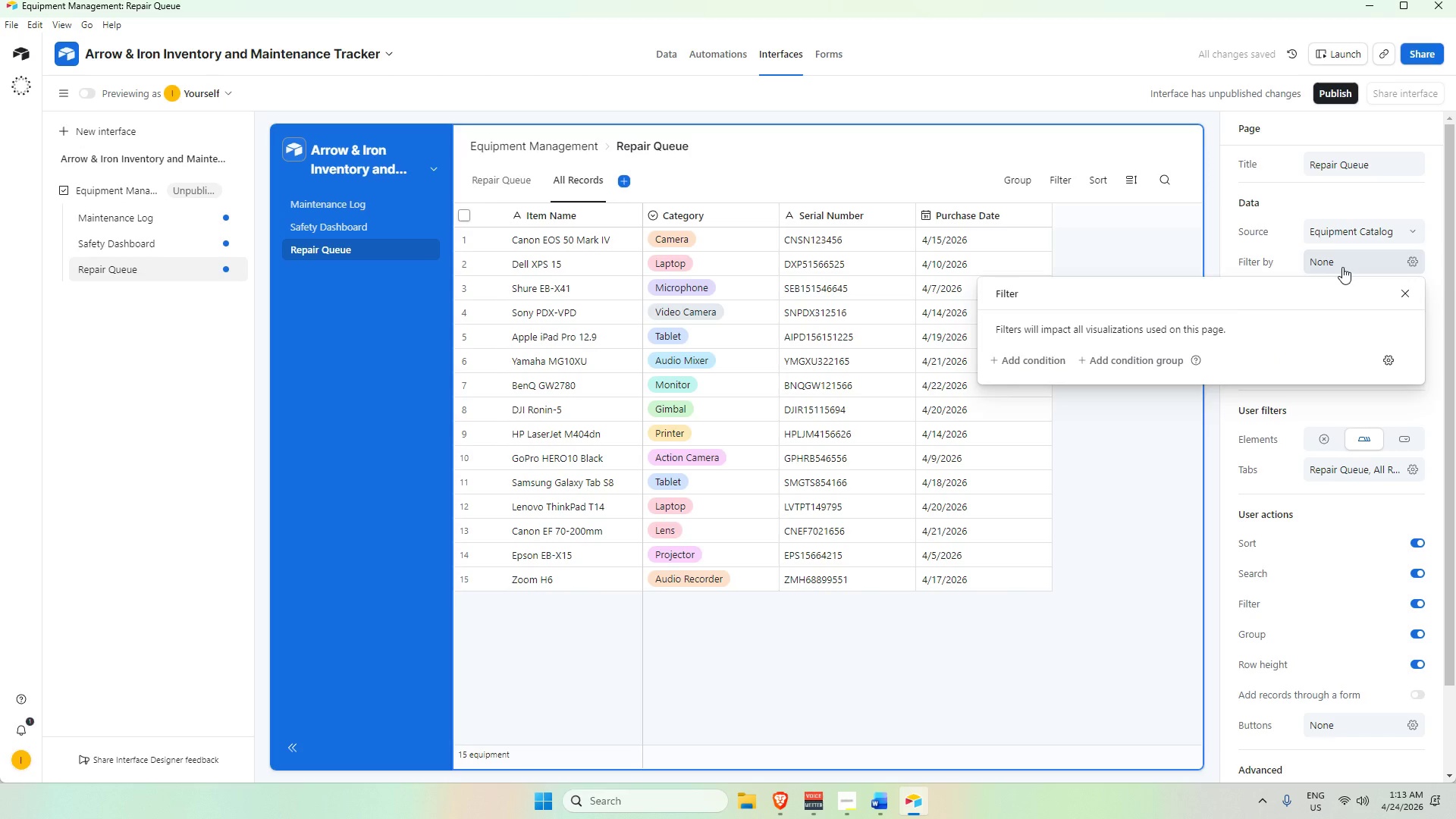 
triple_click([1342, 267])
 